 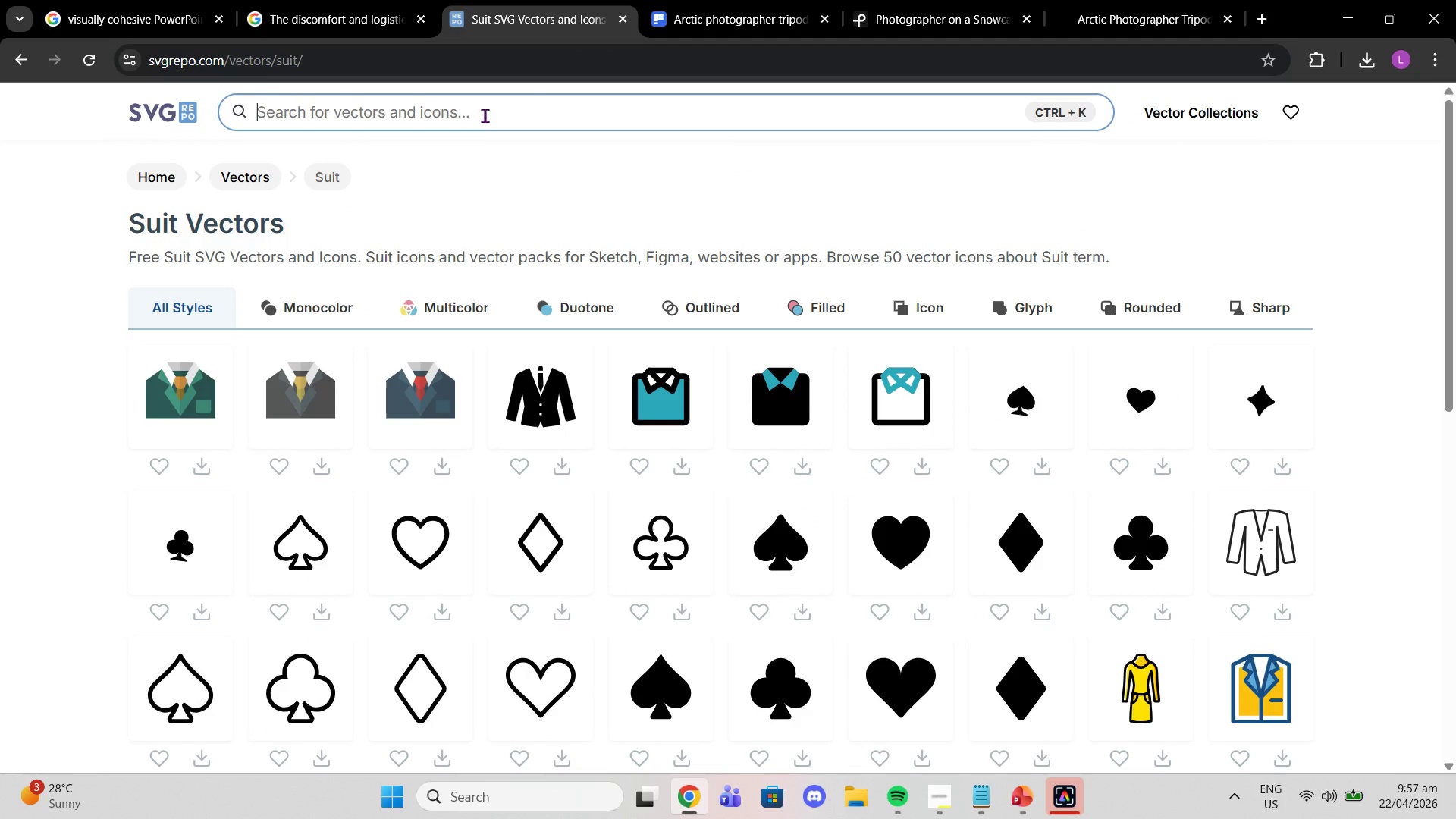 
type(thermometer)
 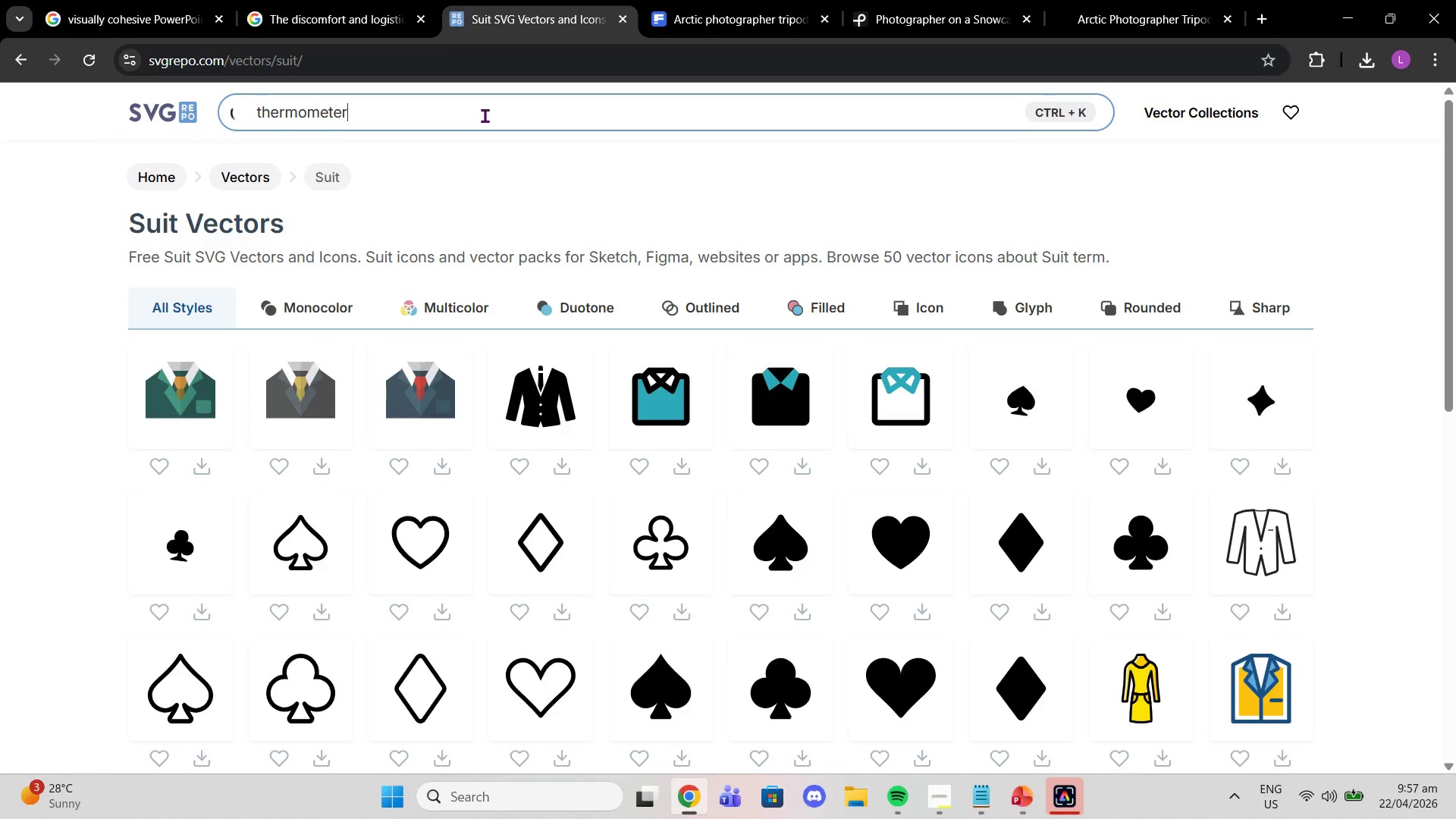 
key(Enter)
 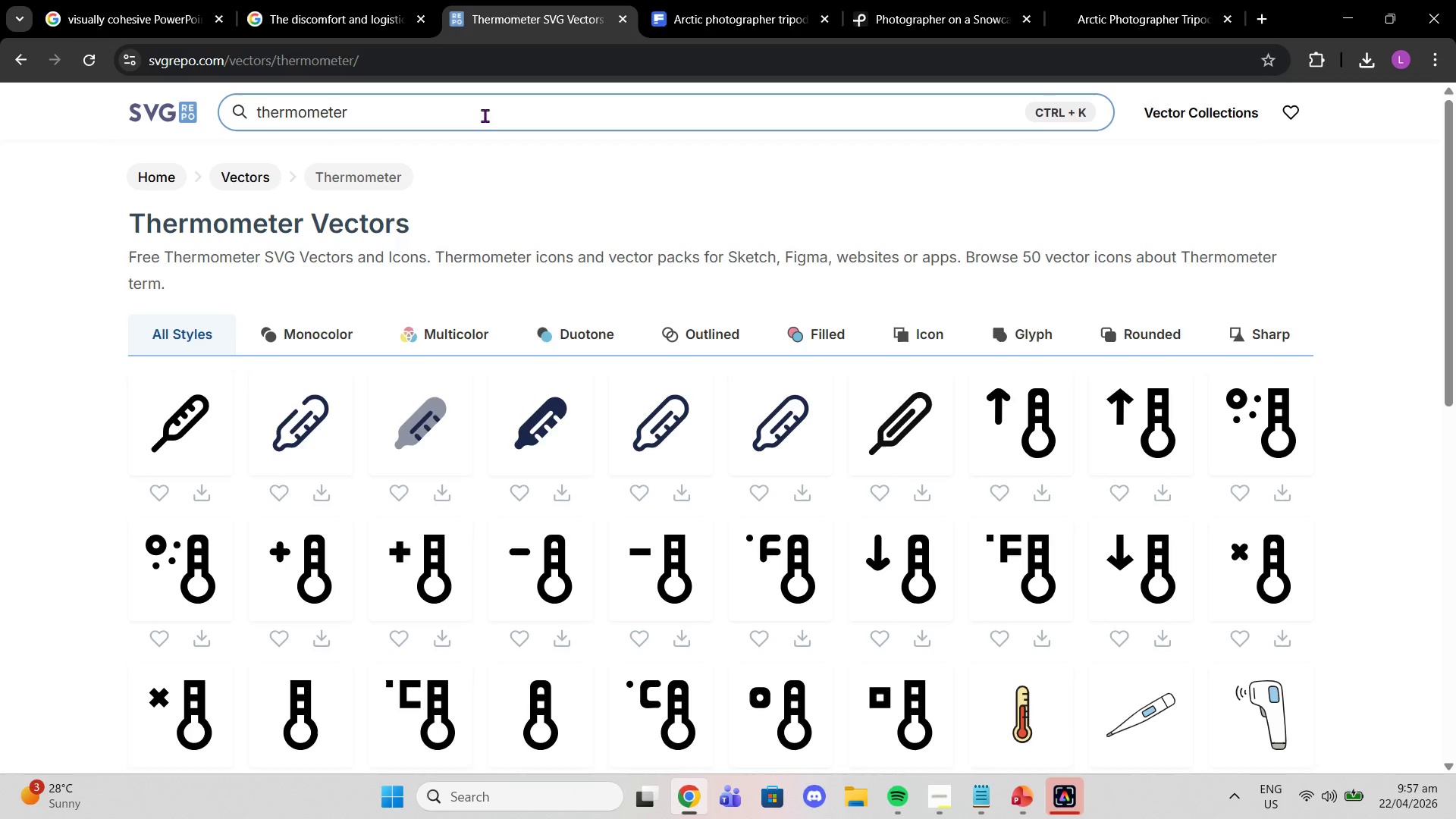 
wait(15.05)
 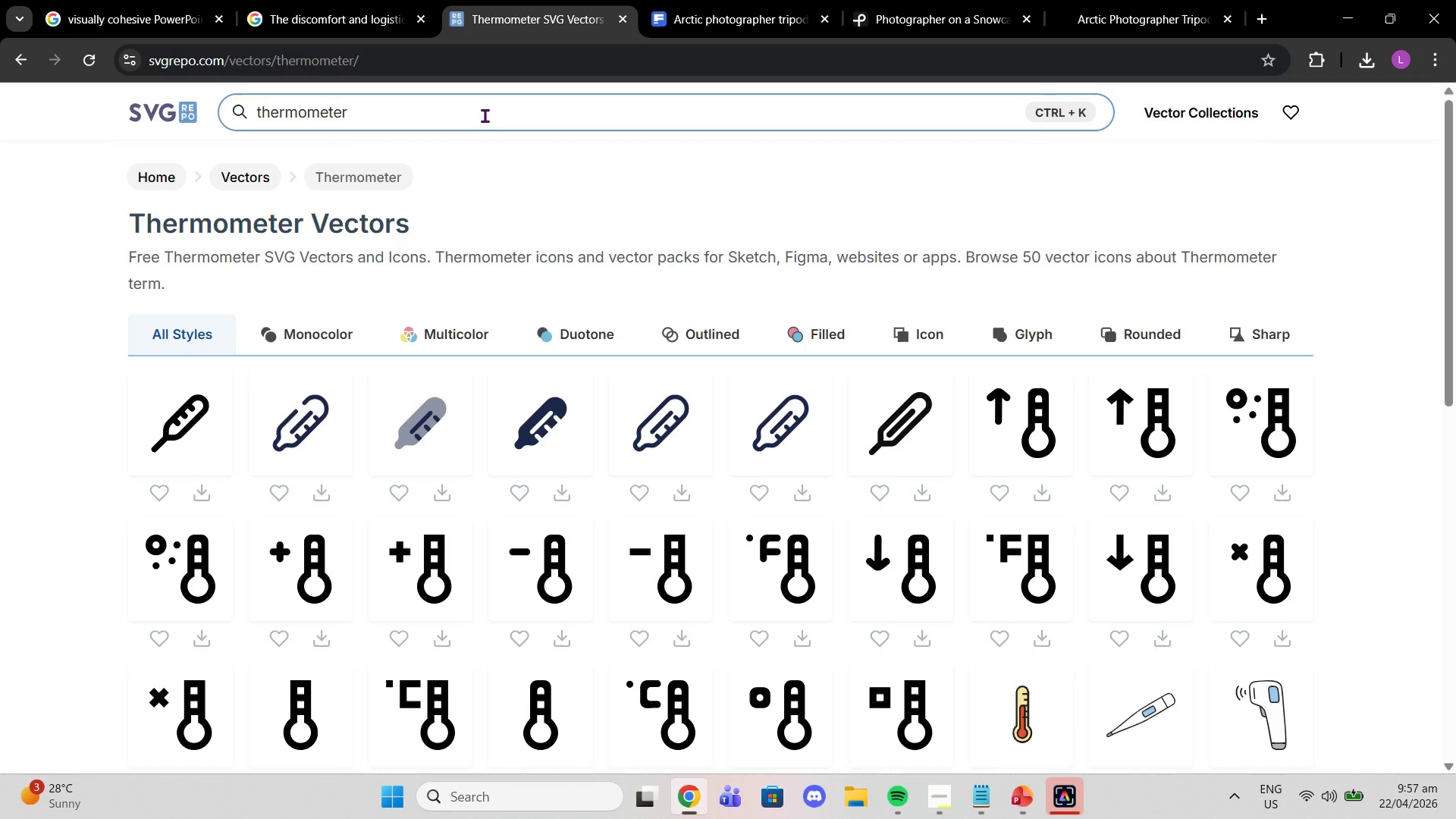 
scroll: coordinate [278, 522], scroll_direction: down, amount: 4.0
 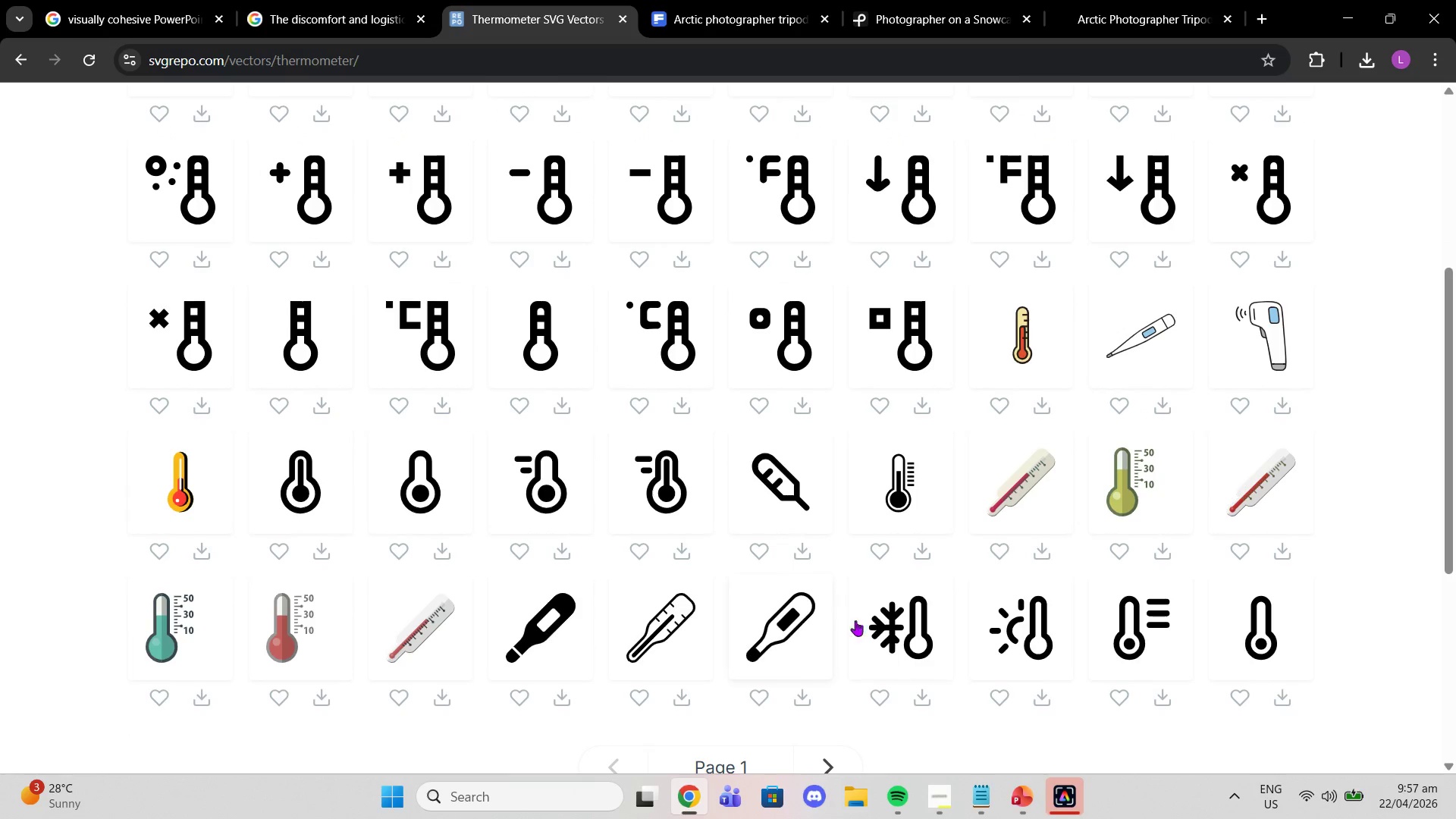 
left_click([880, 630])
 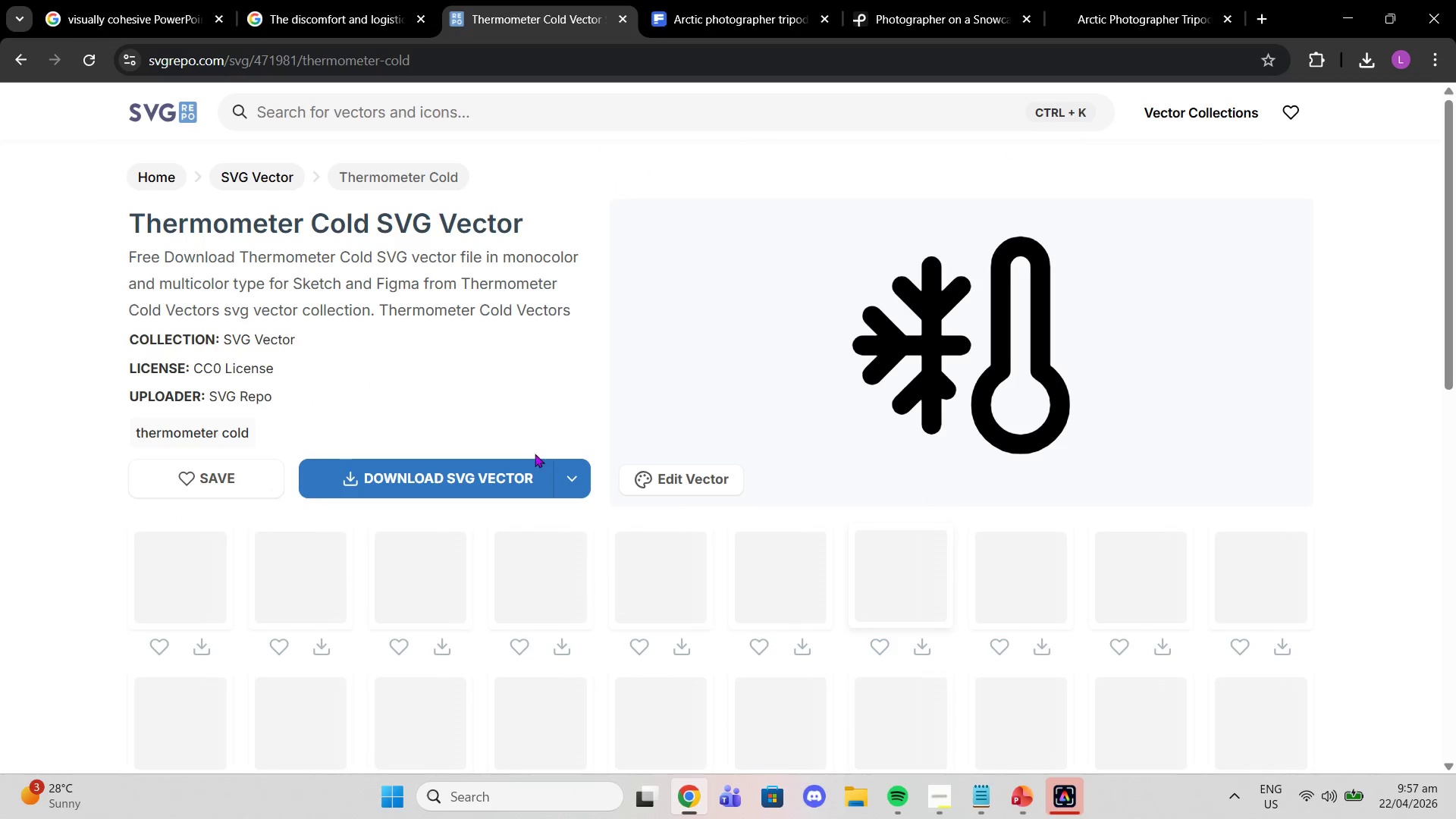 
left_click([474, 479])
 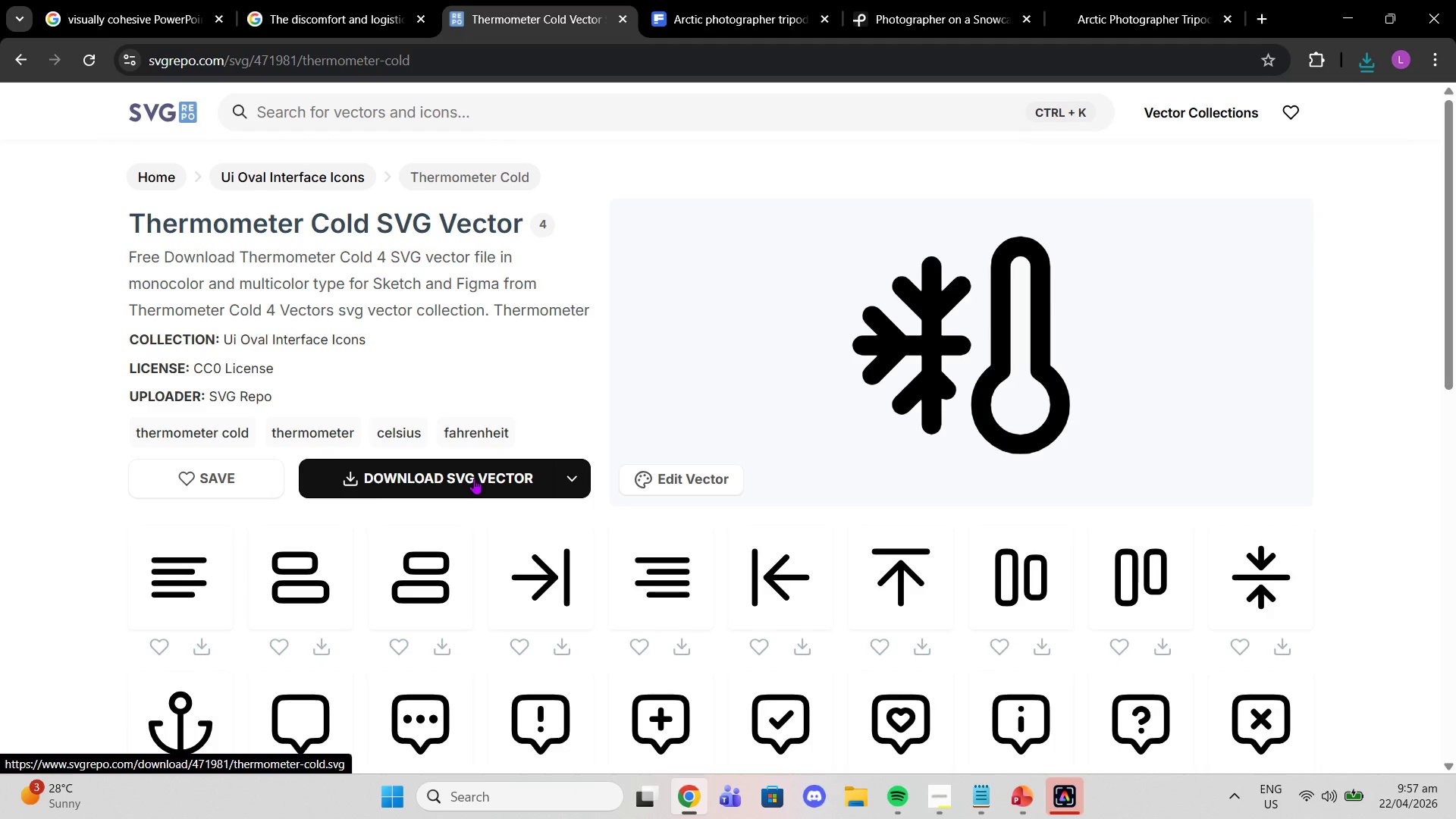 
wait(18.05)
 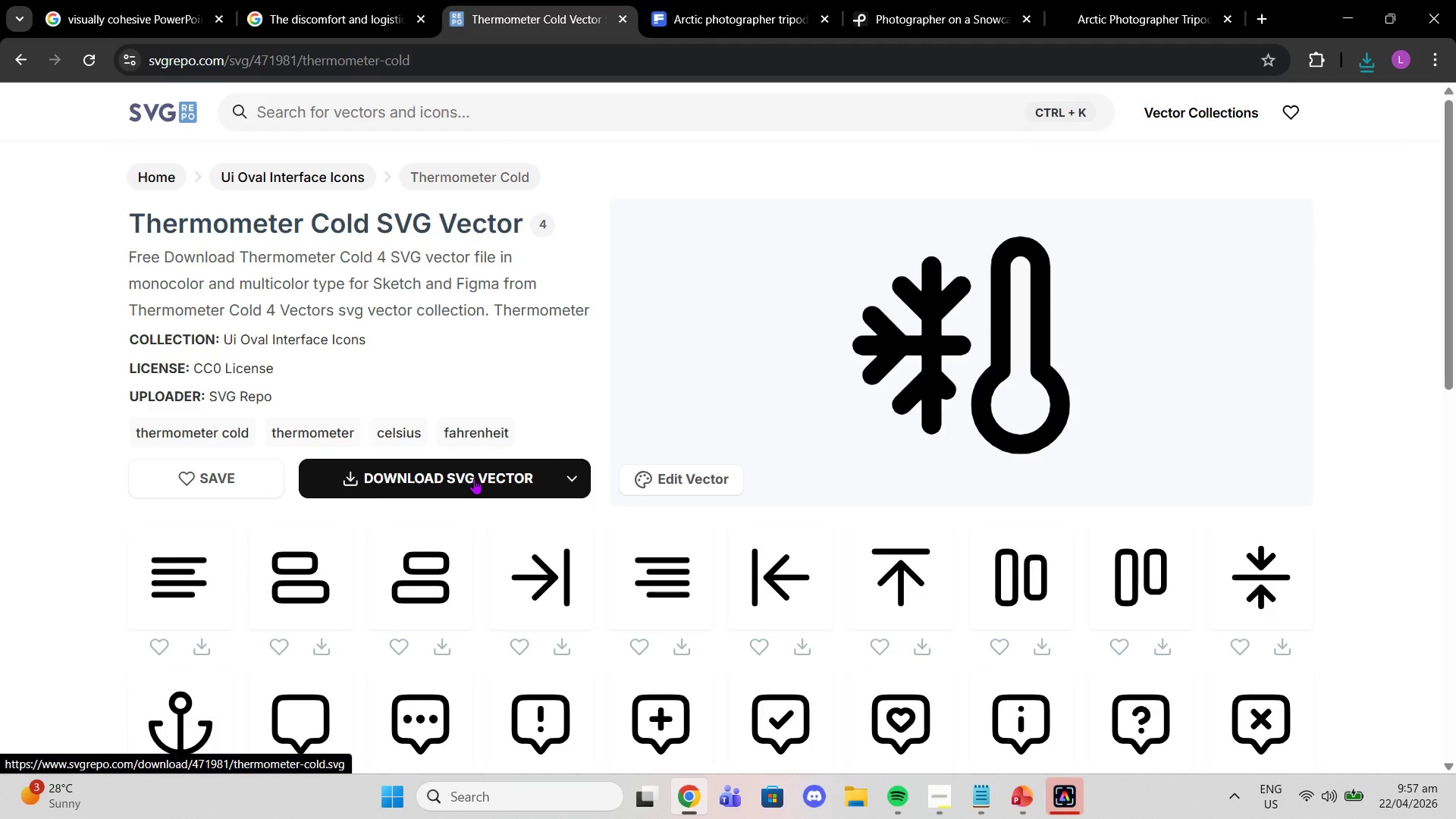 
left_click([606, 102])
 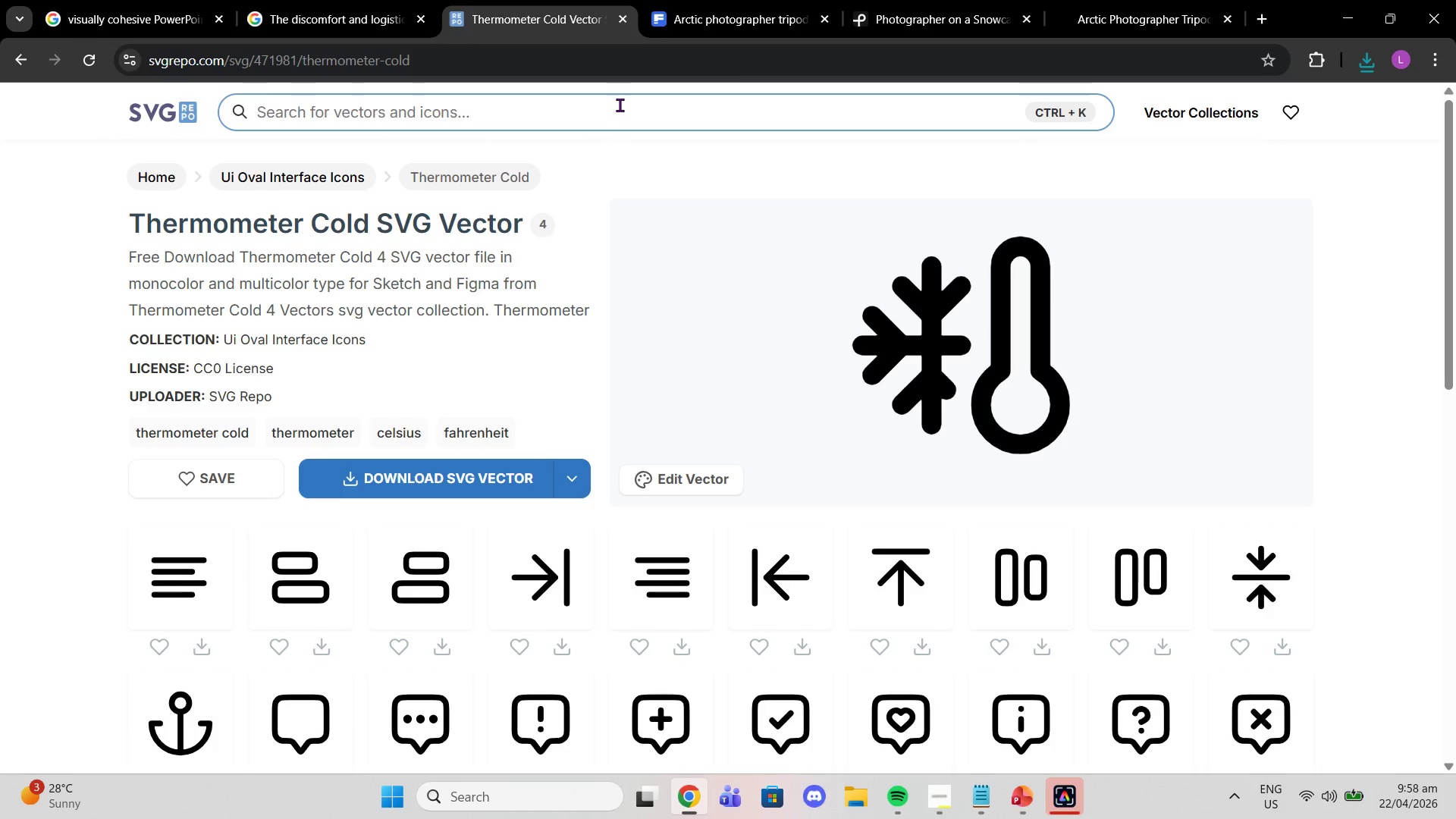 
type(location pin)
 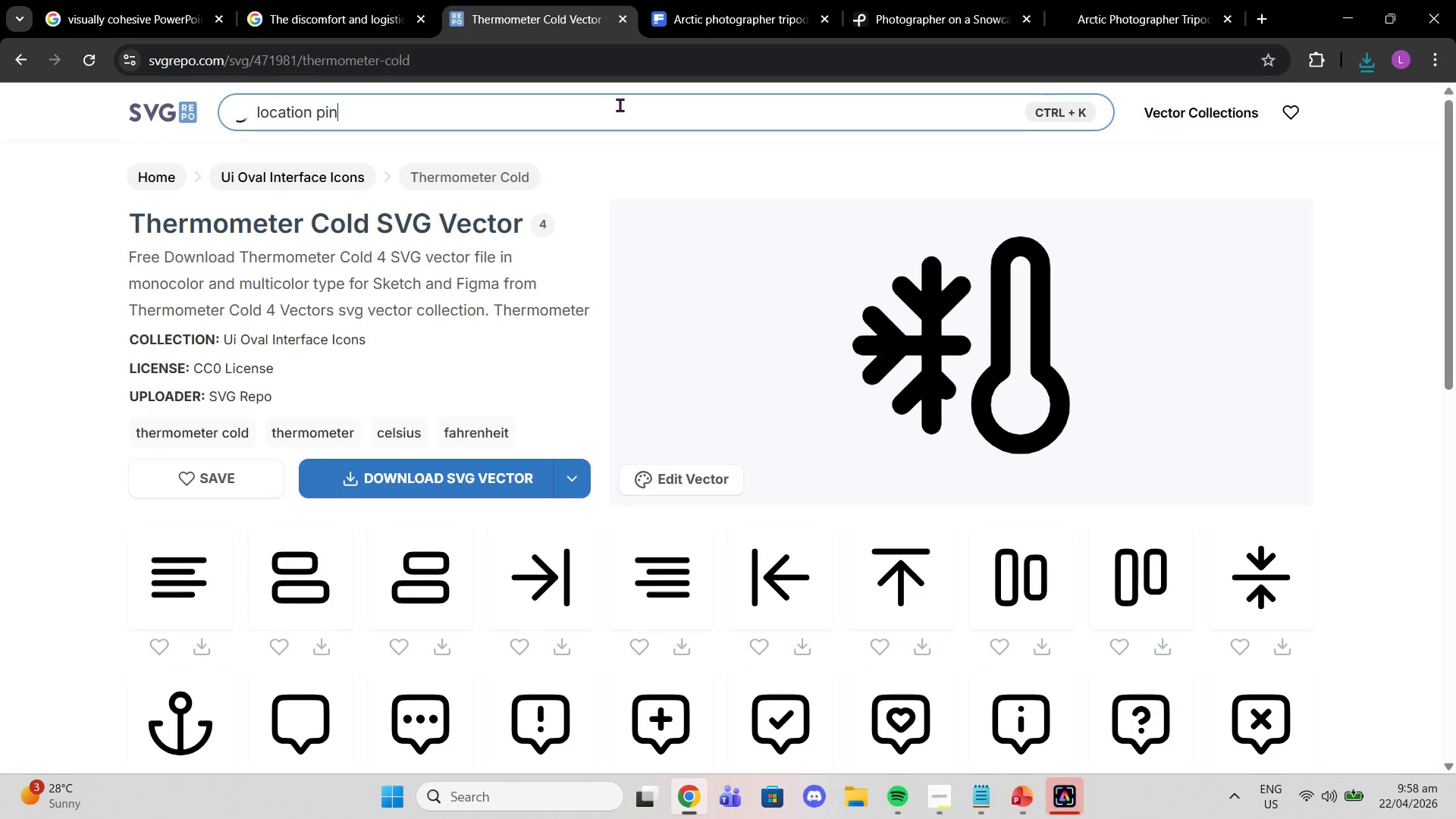 
key(Enter)
 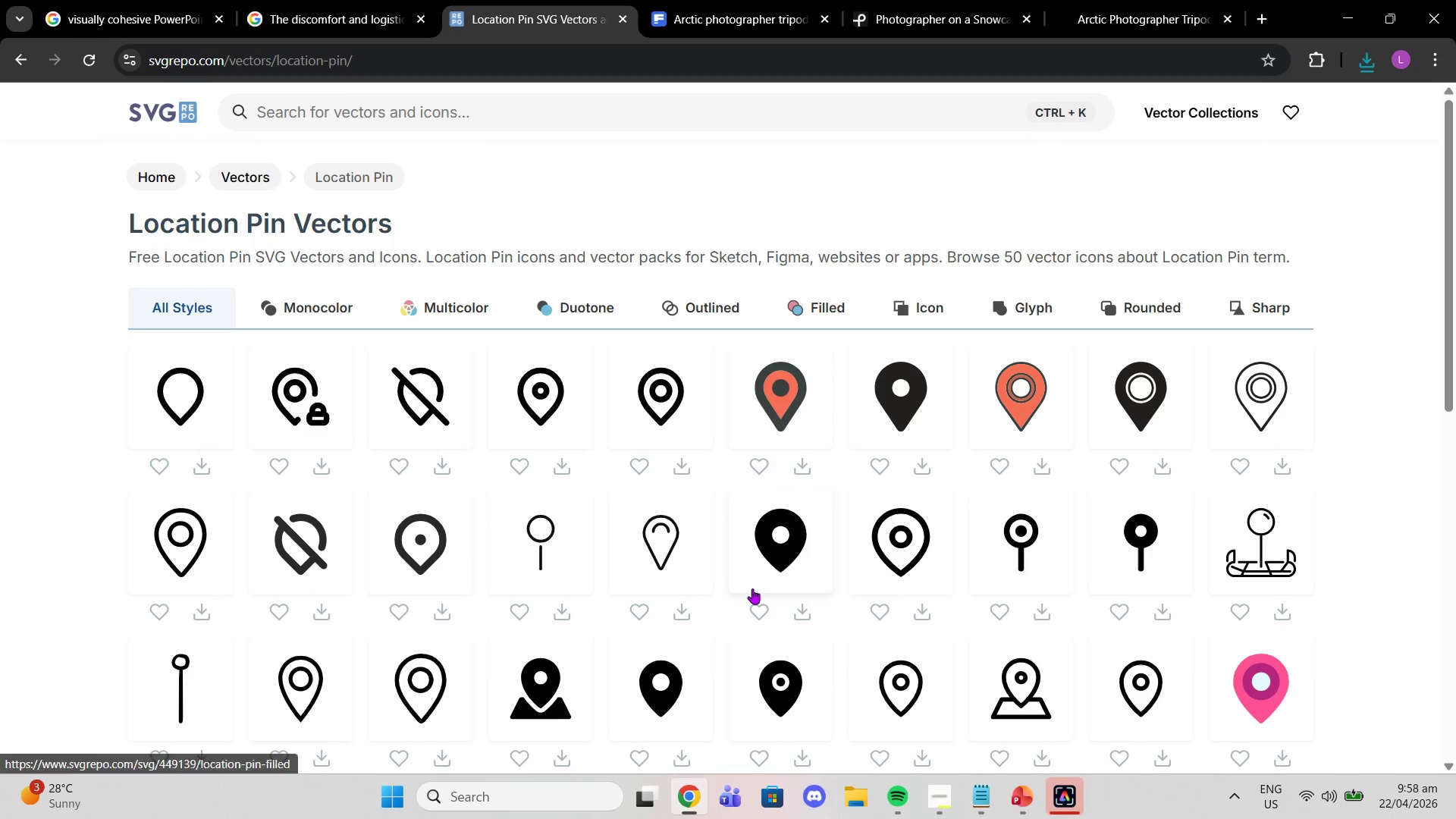 
wait(6.97)
 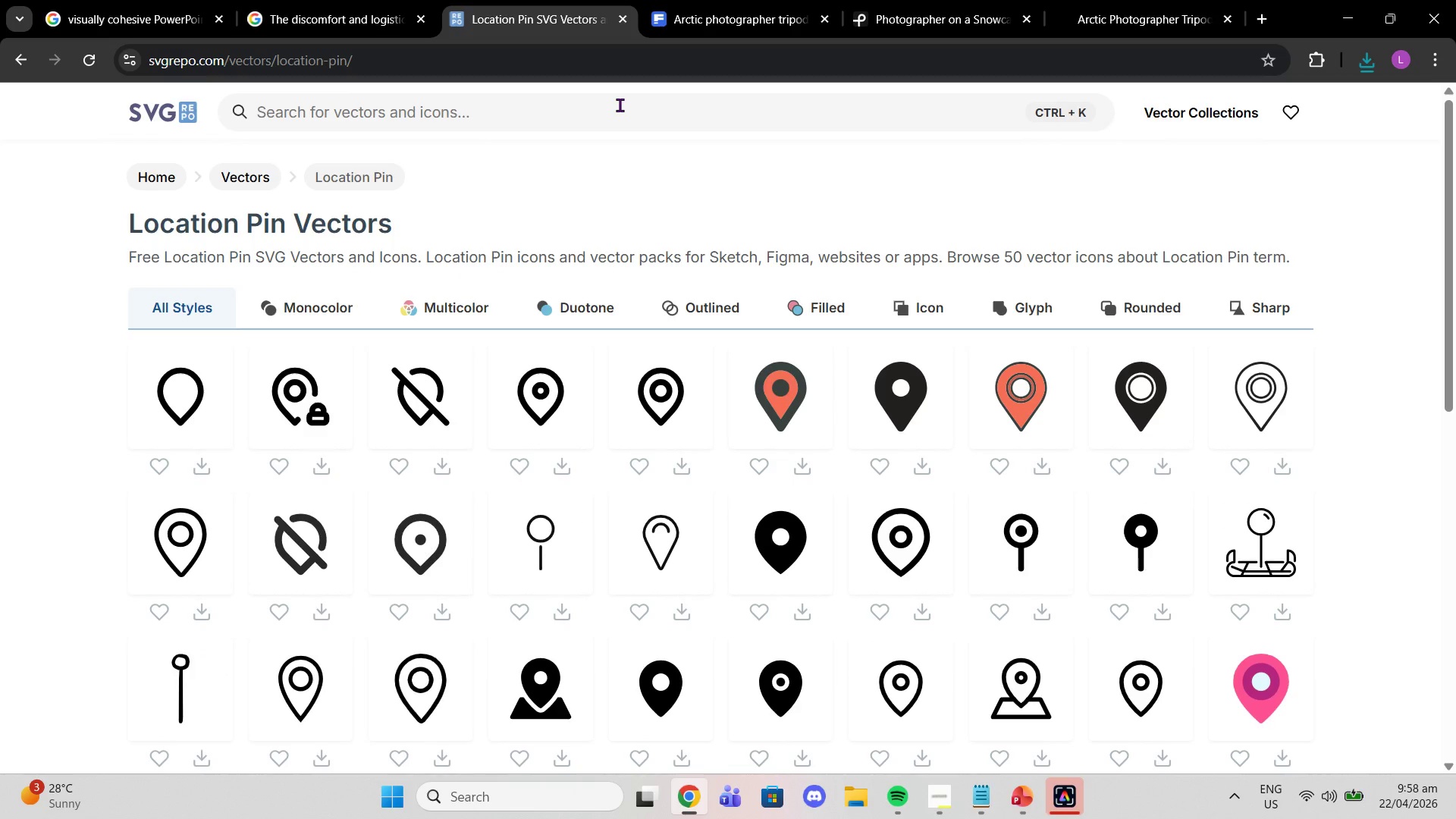 
mouse_move([467, 417])
 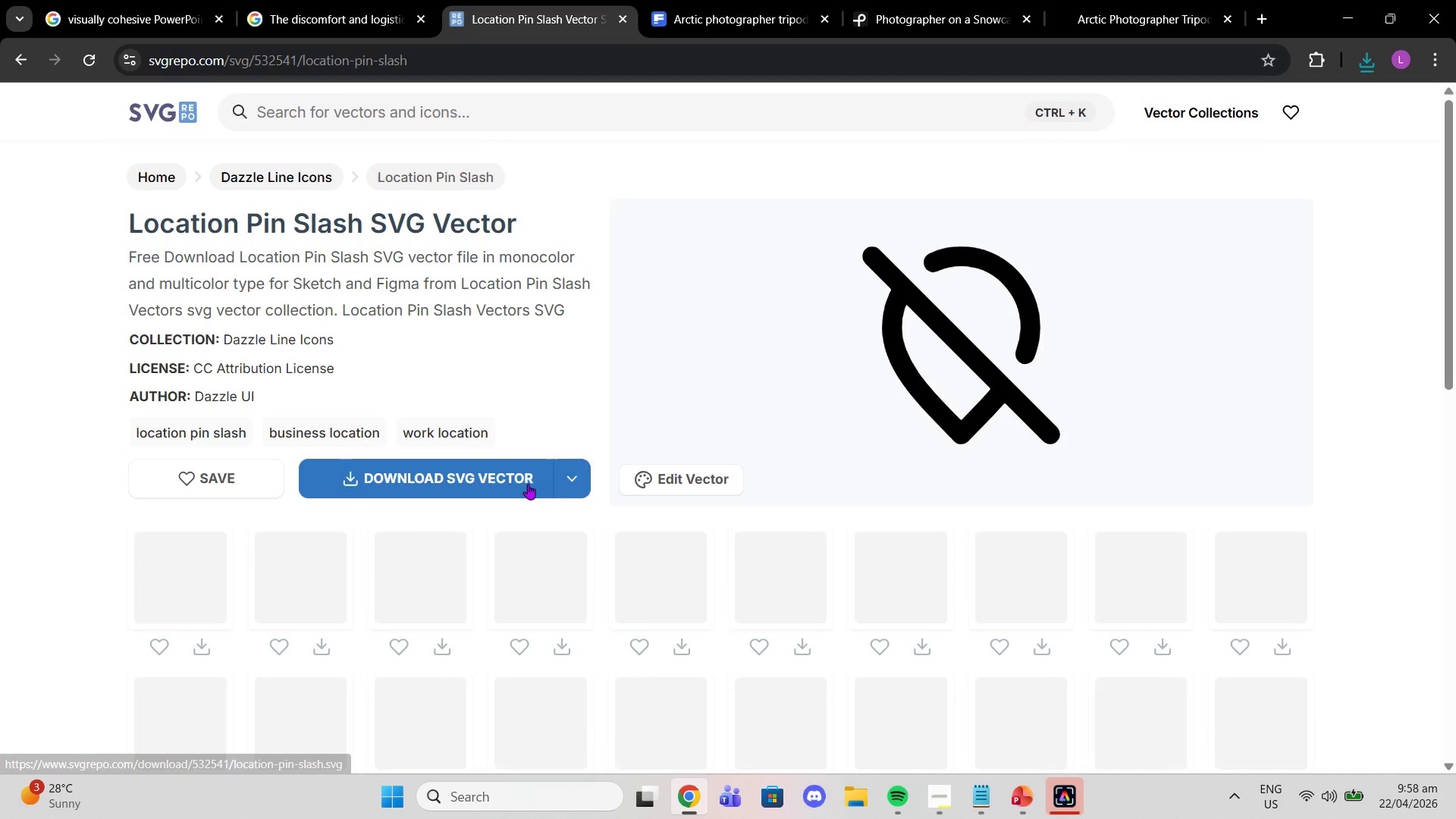 
left_click([528, 484])
 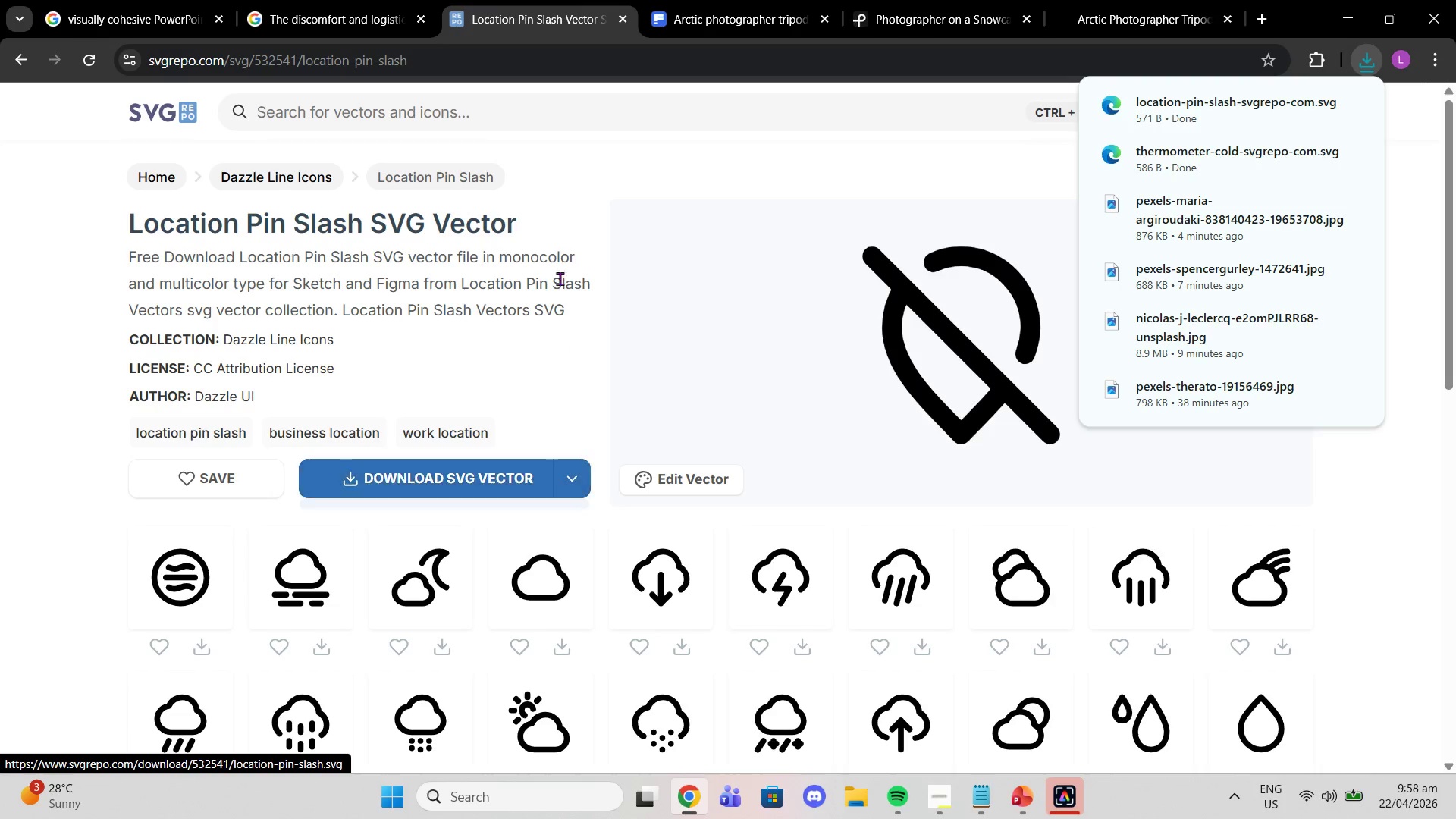 
left_click([439, 120])
 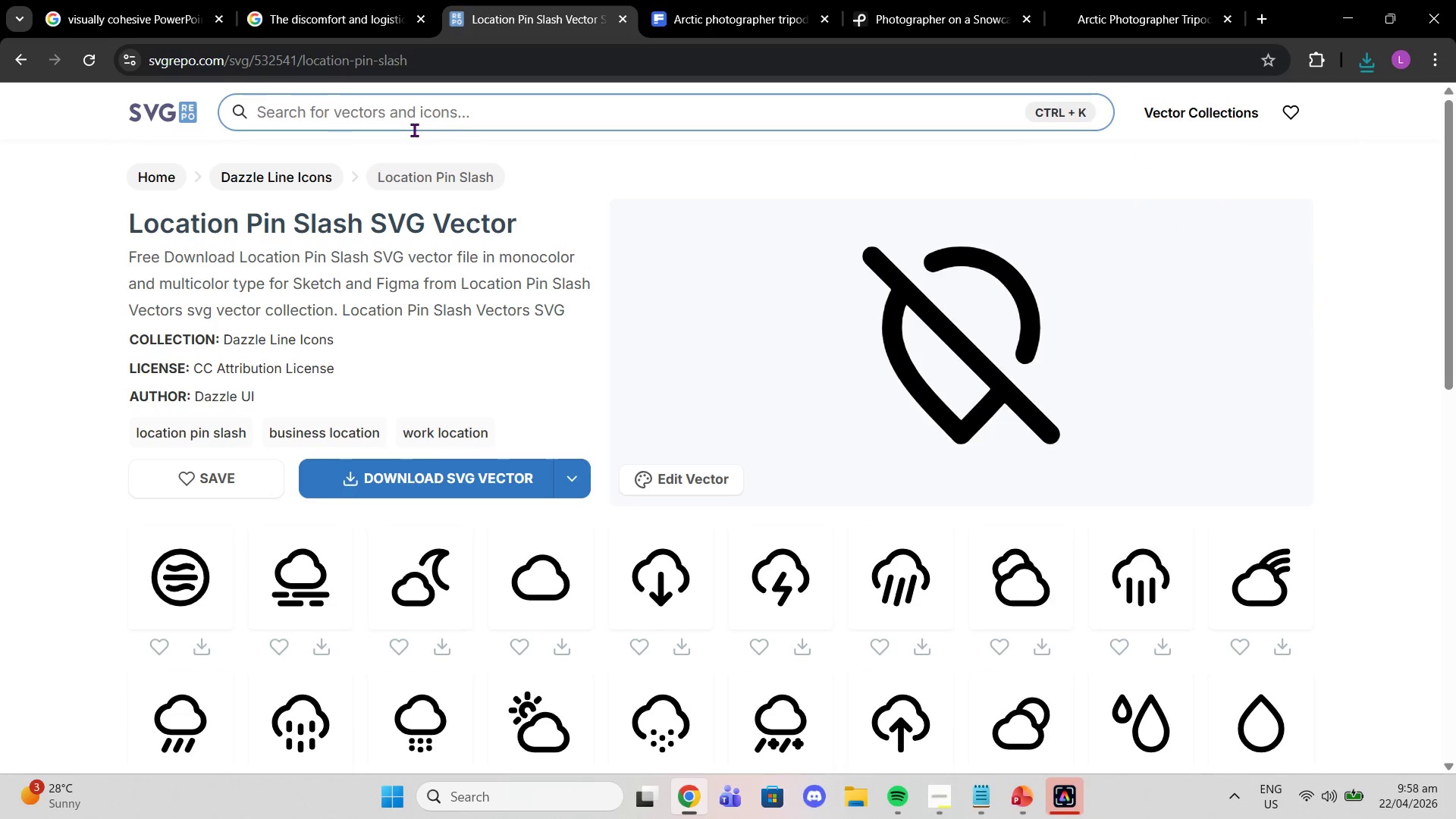 
type(fatigue)
 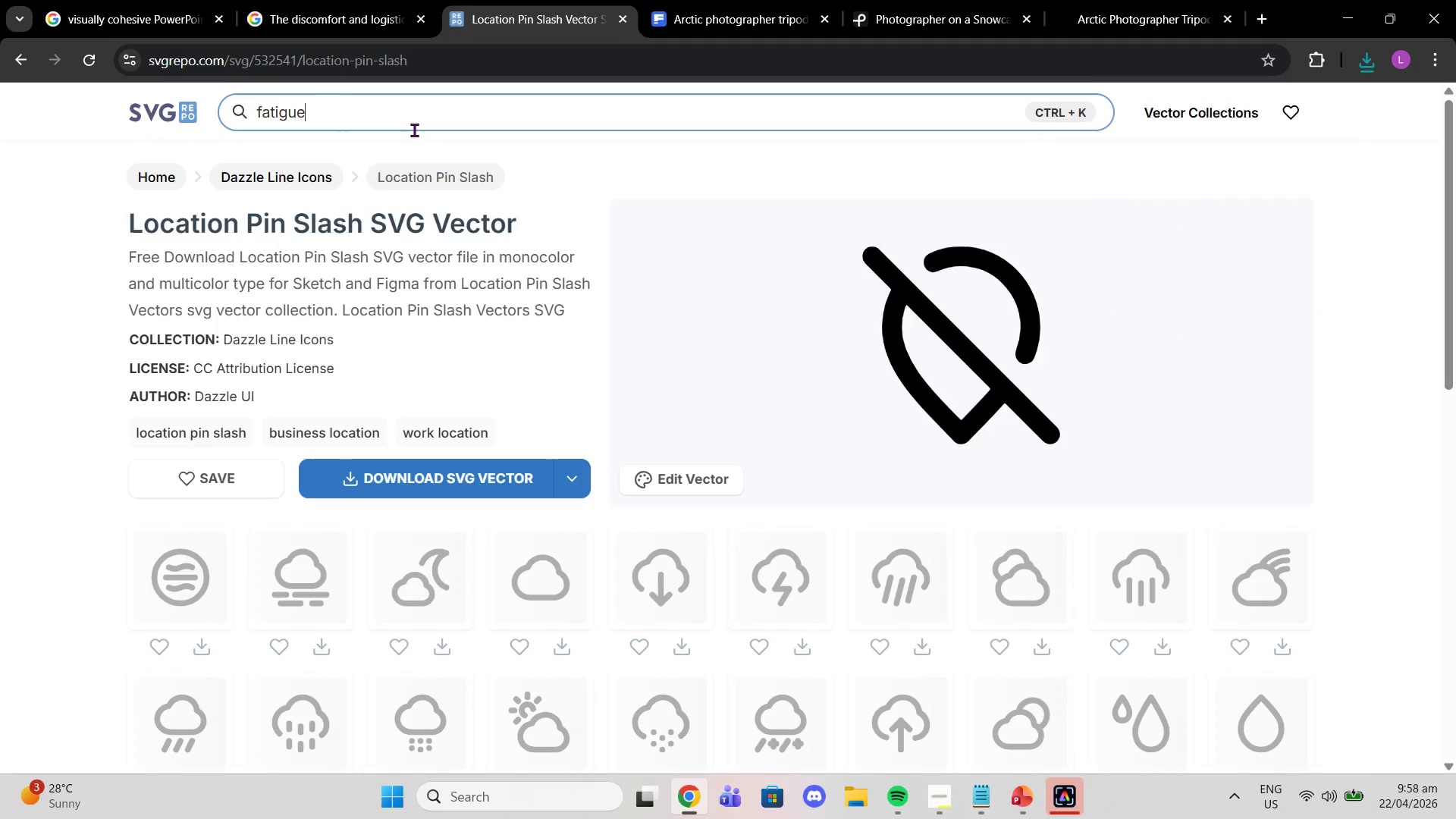 
key(Enter)
 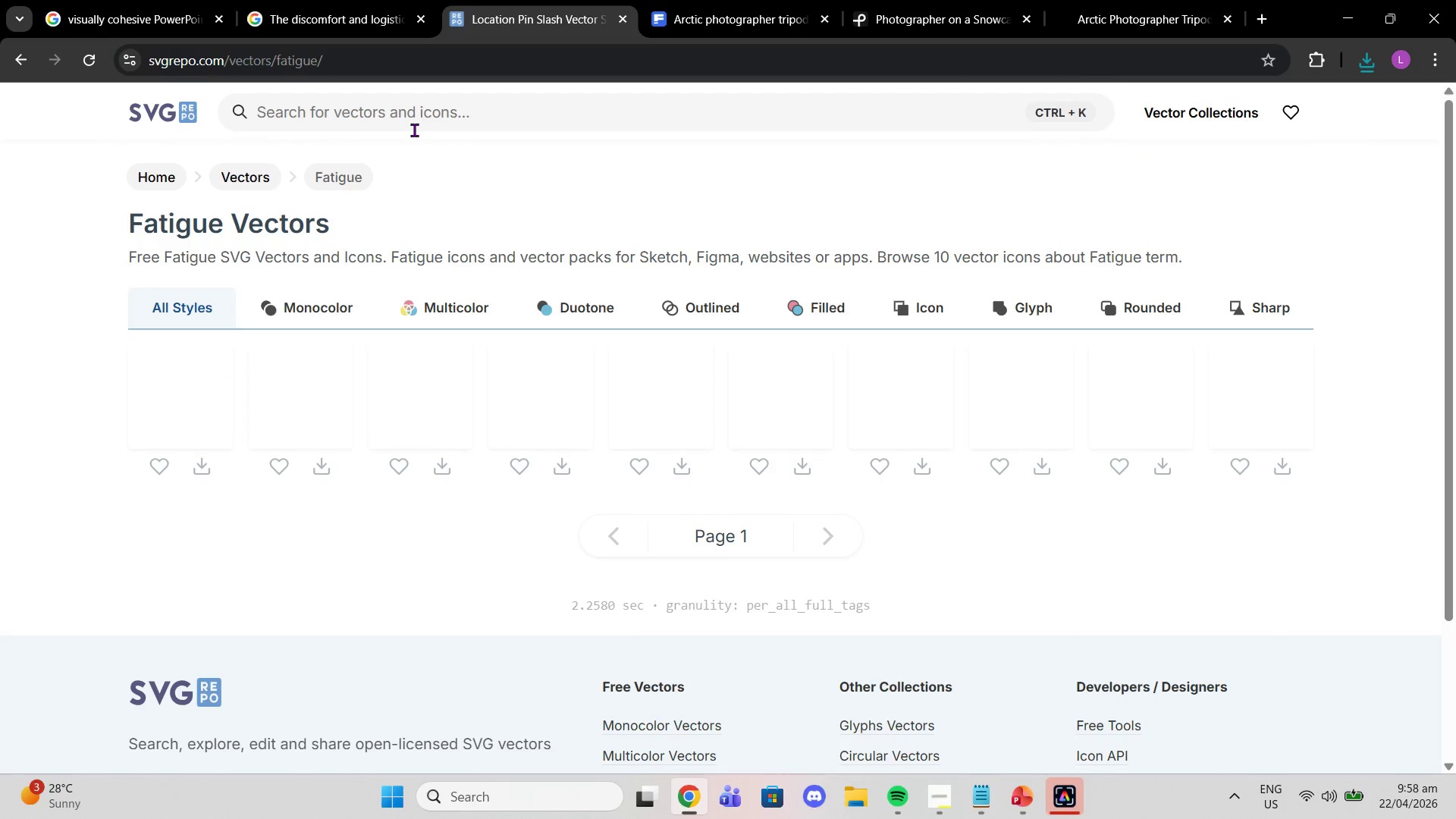 
wait(8.05)
 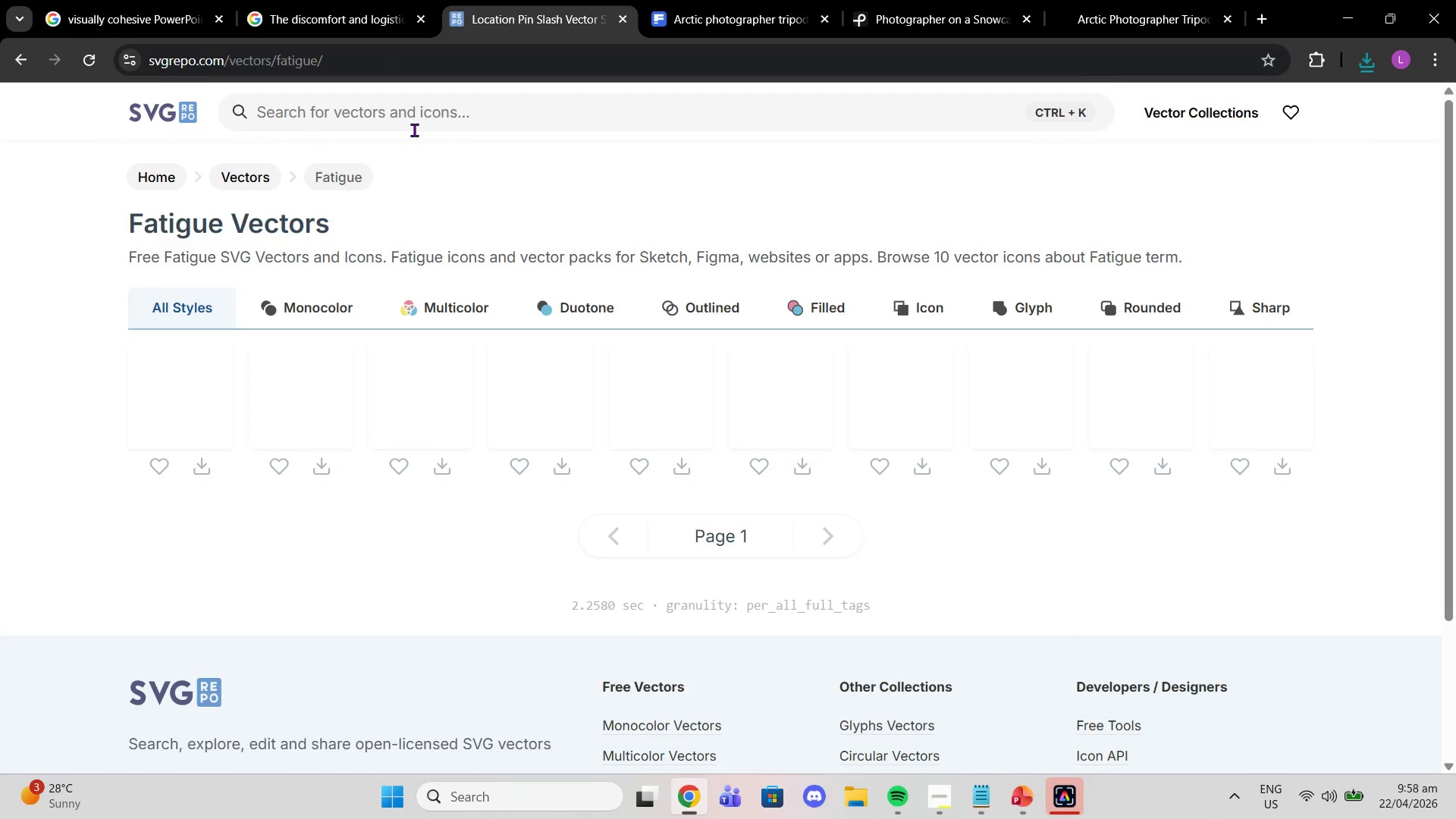 
left_click([937, 399])
 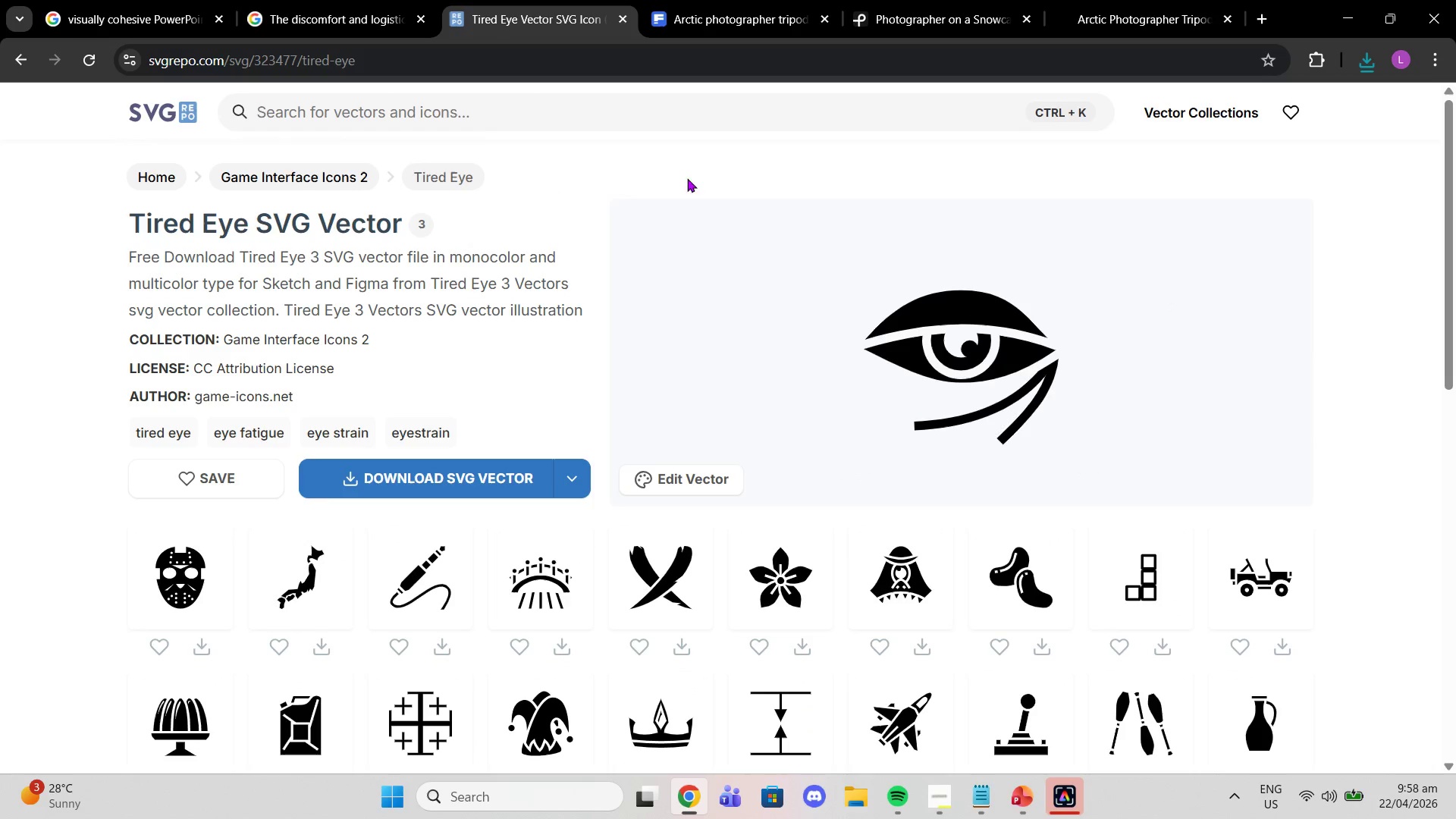 
left_click([613, 117])
 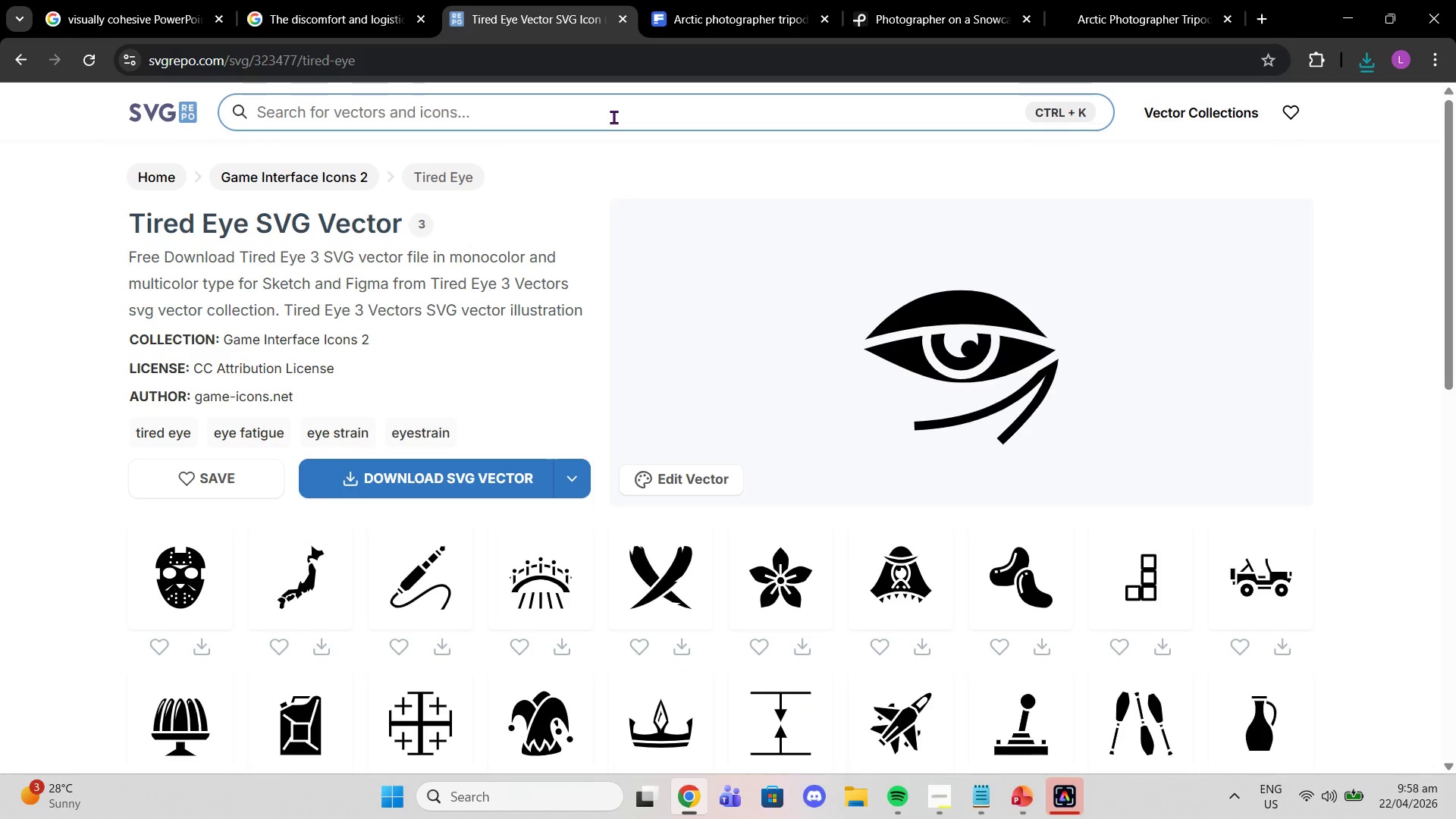 
type(operator fatigue)
 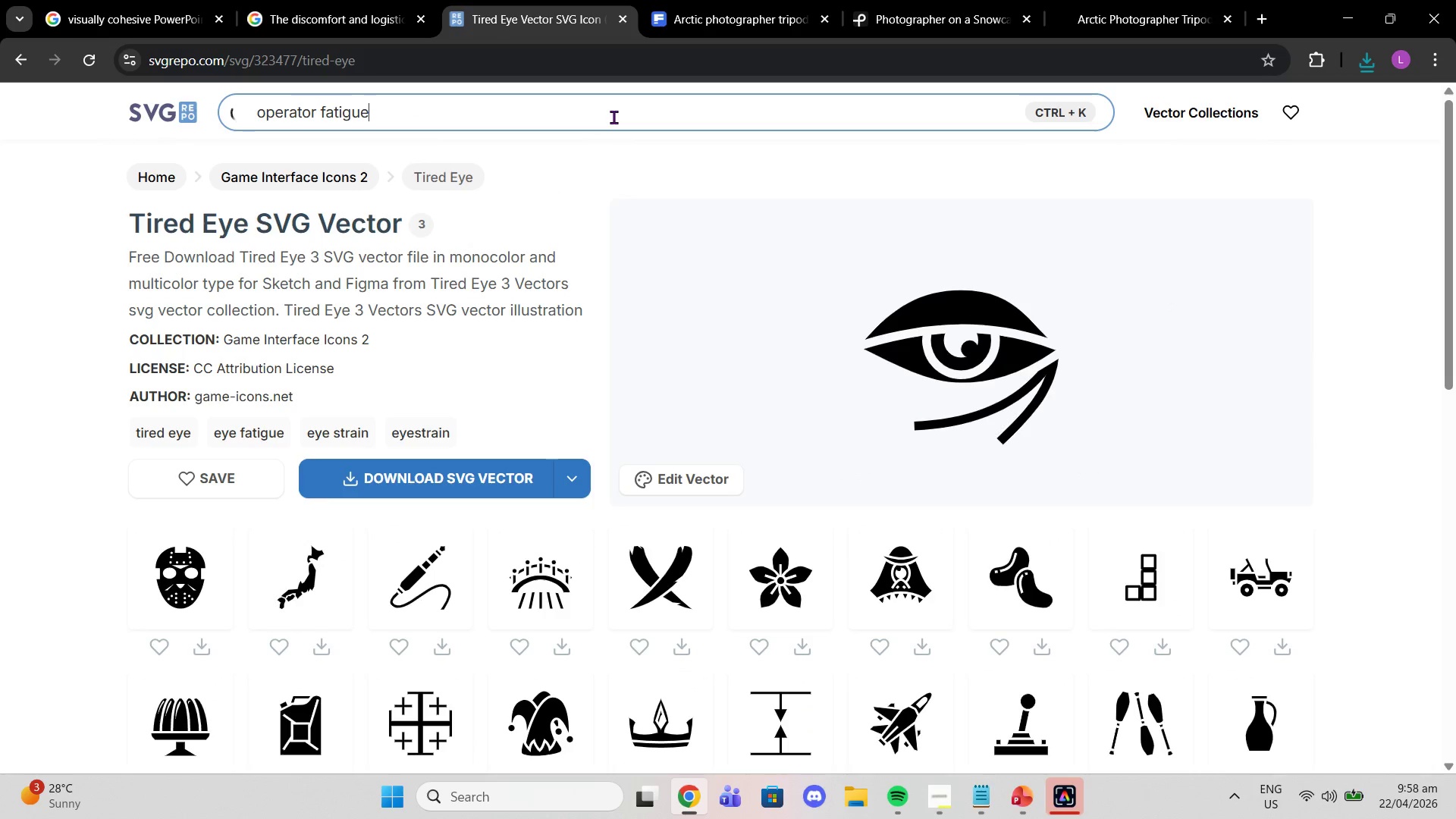 
key(Enter)
 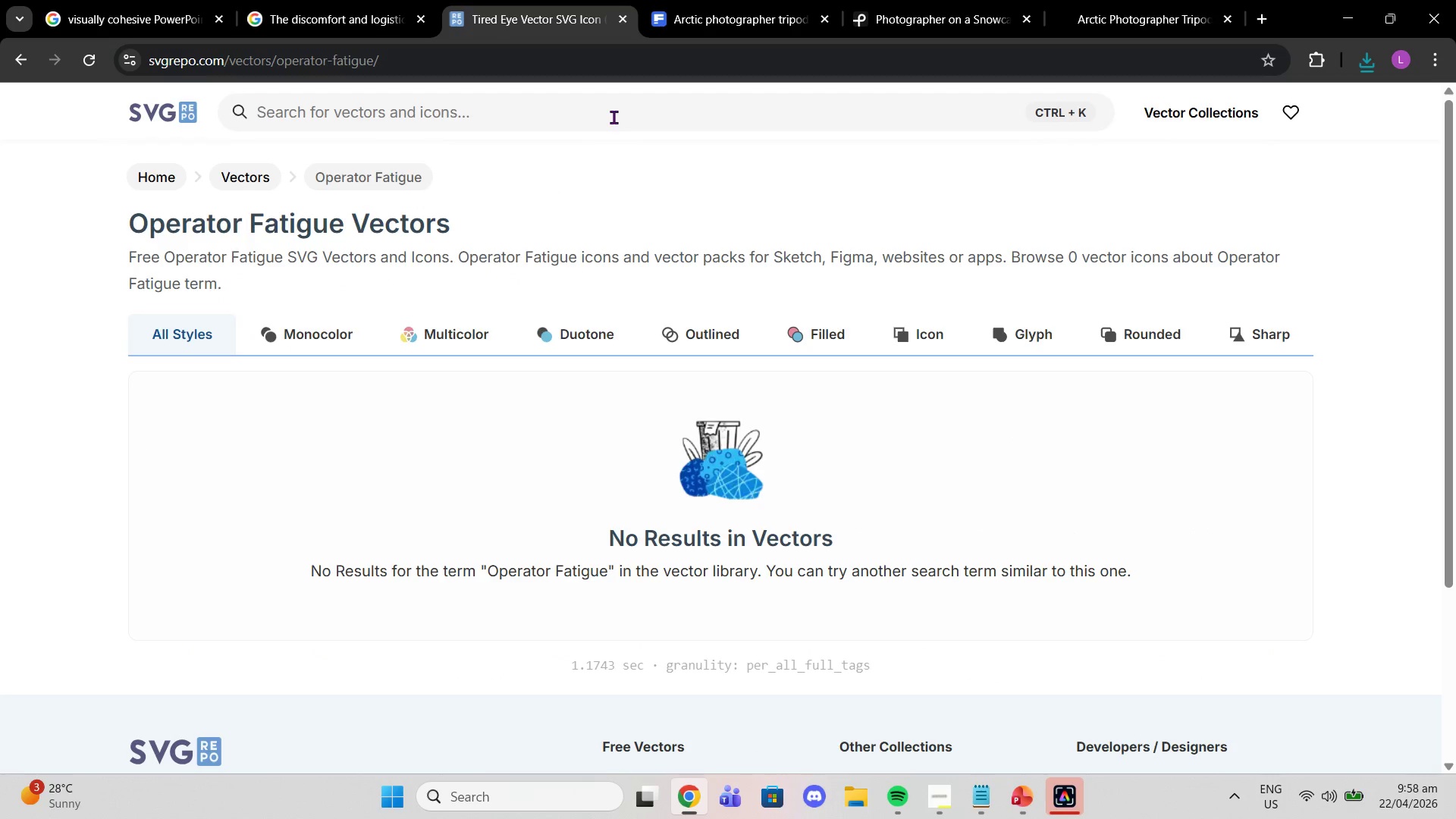 
left_click_drag(start_coordinate=[613, 117], to_coordinate=[0, 112])
 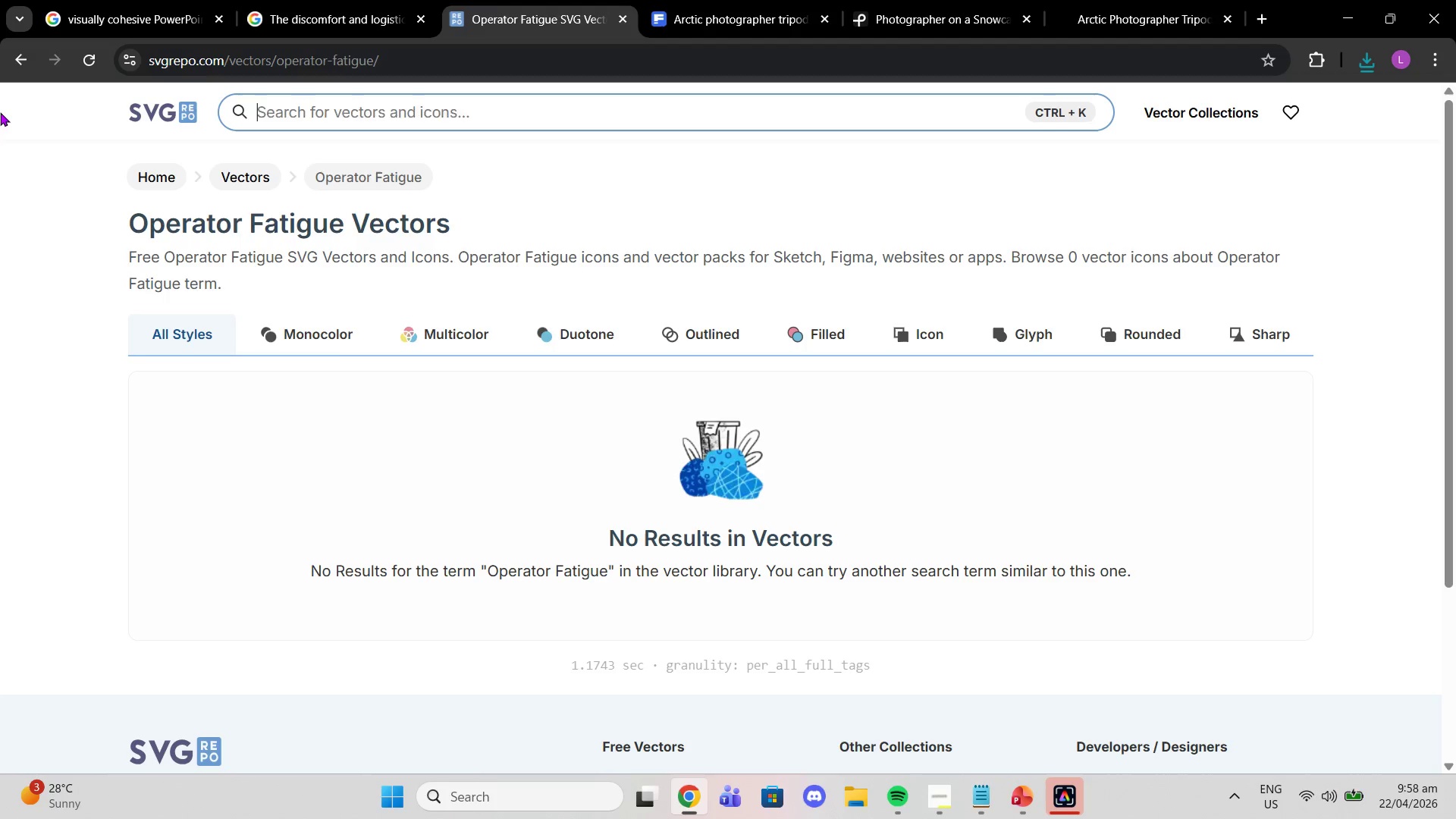 
type(tired)
 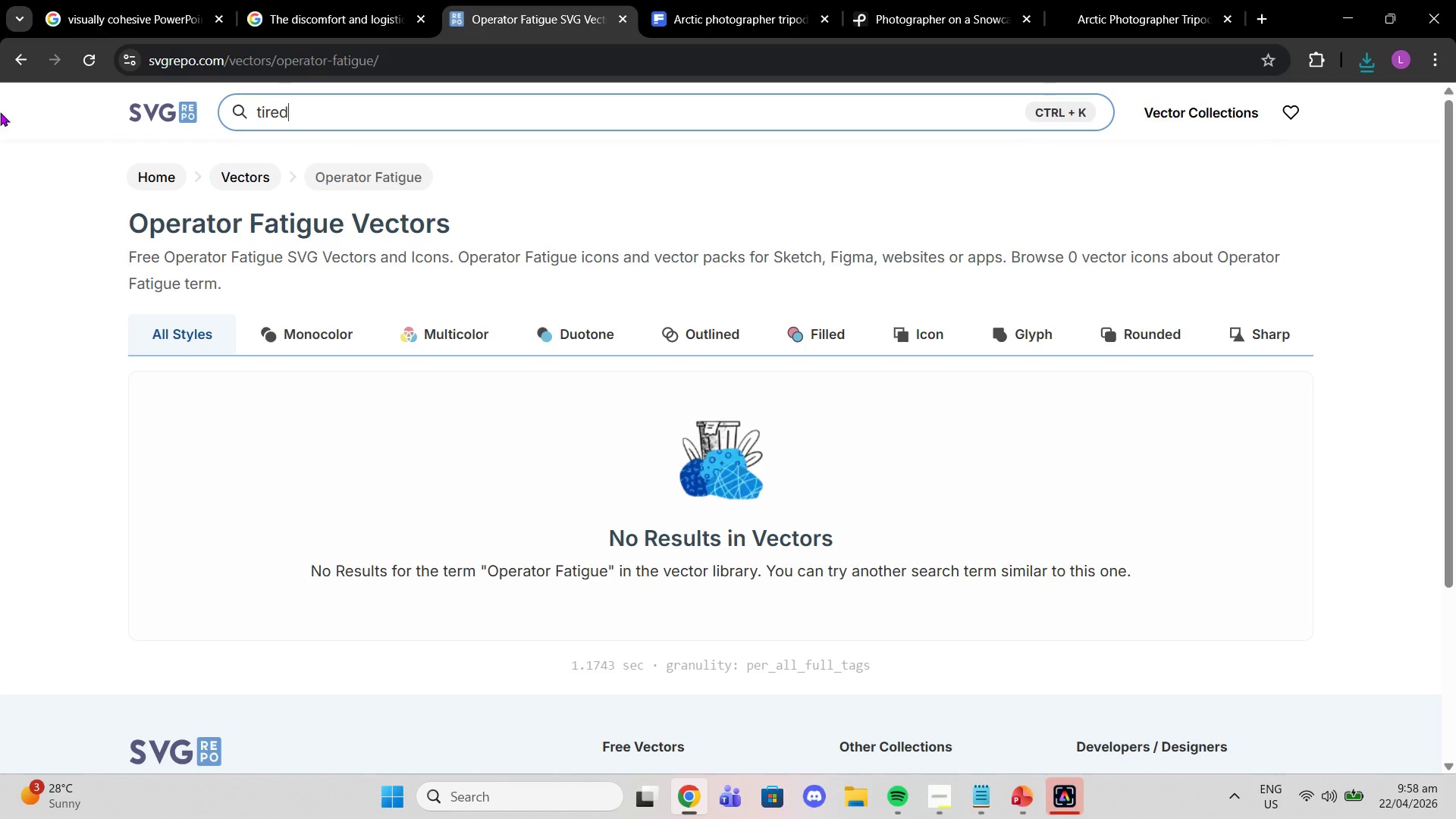 
key(Enter)
 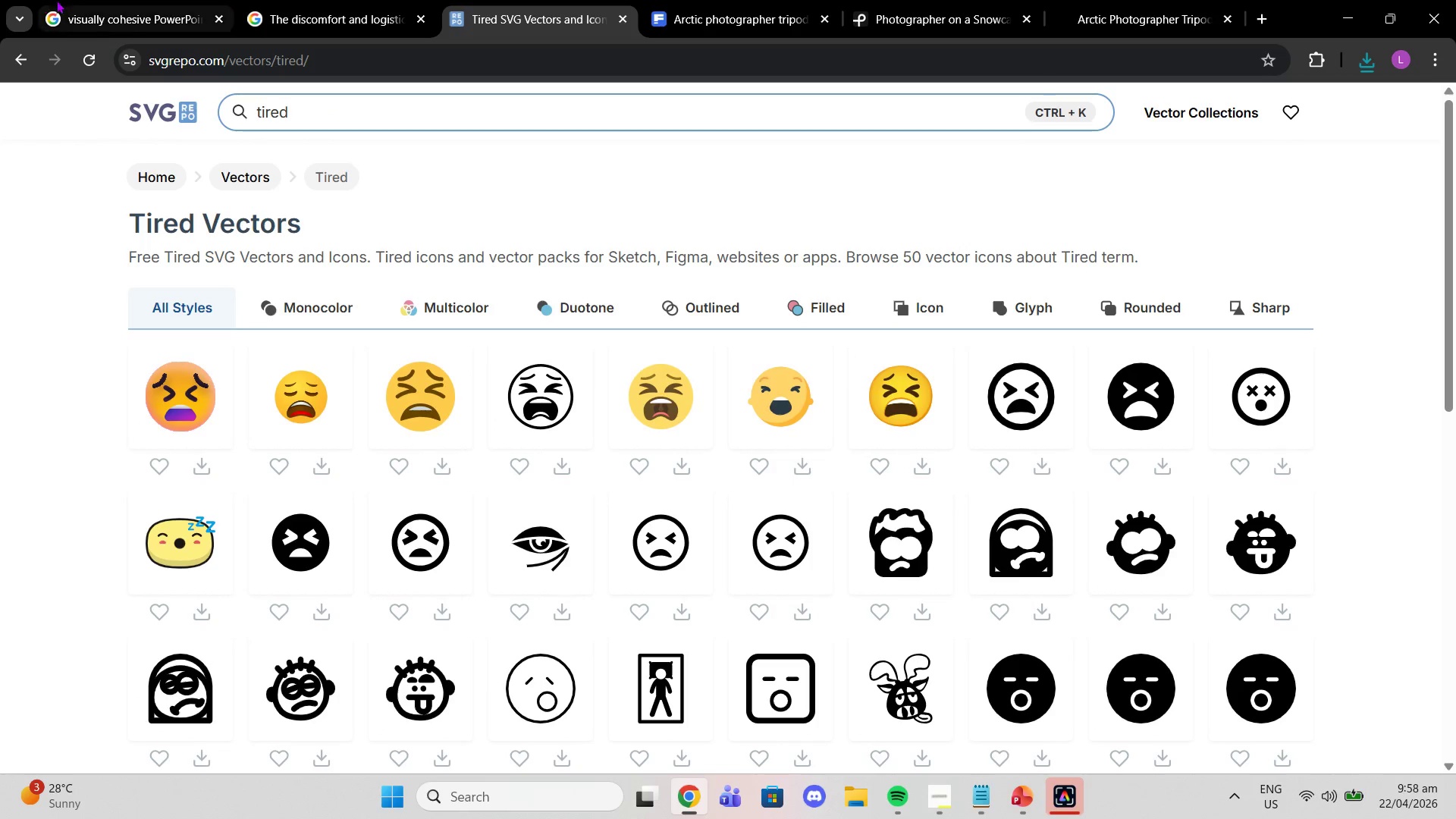 
wait(6.69)
 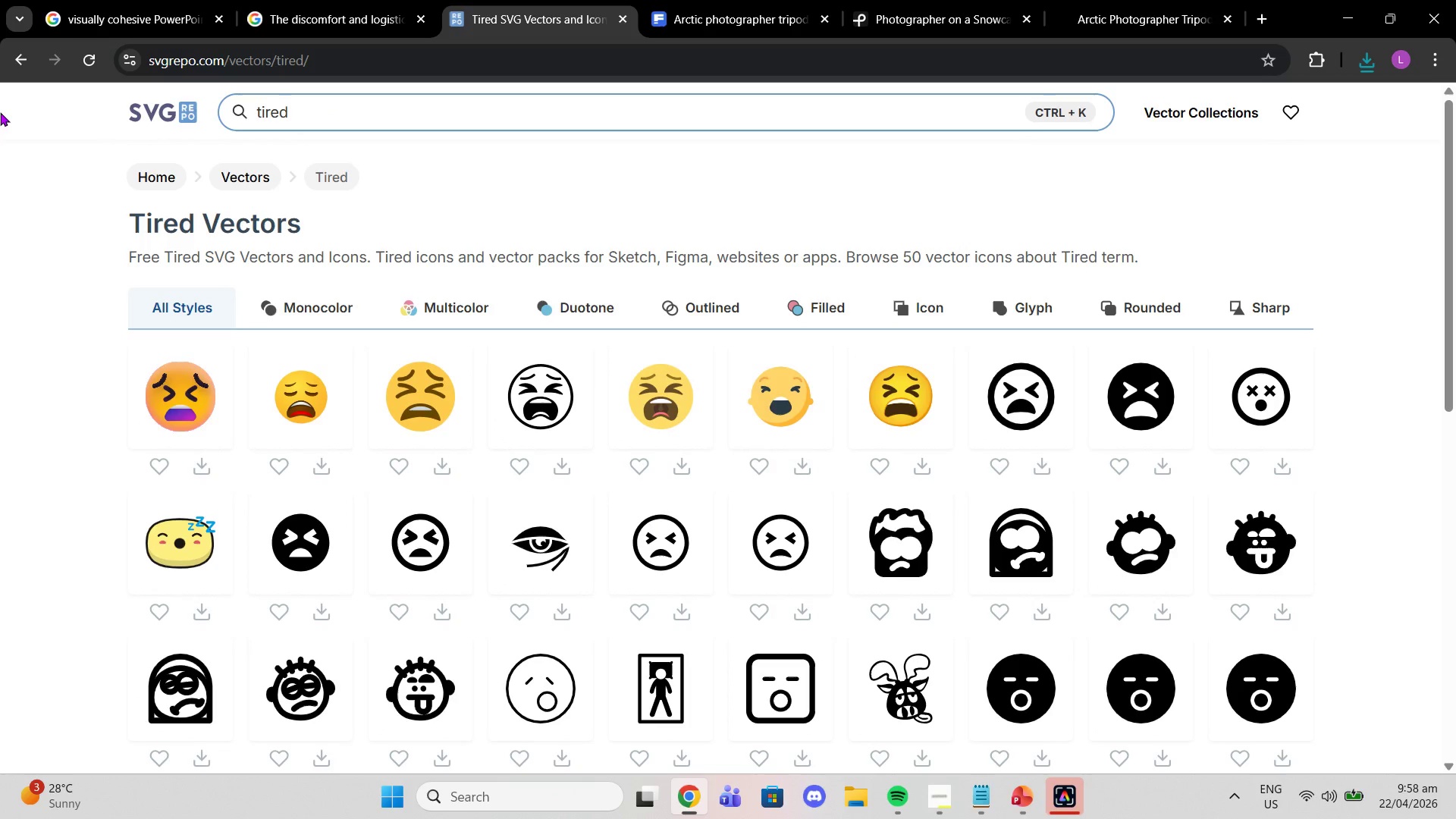 
scroll: coordinate [1041, 598], scroll_direction: down, amount: 4.0
 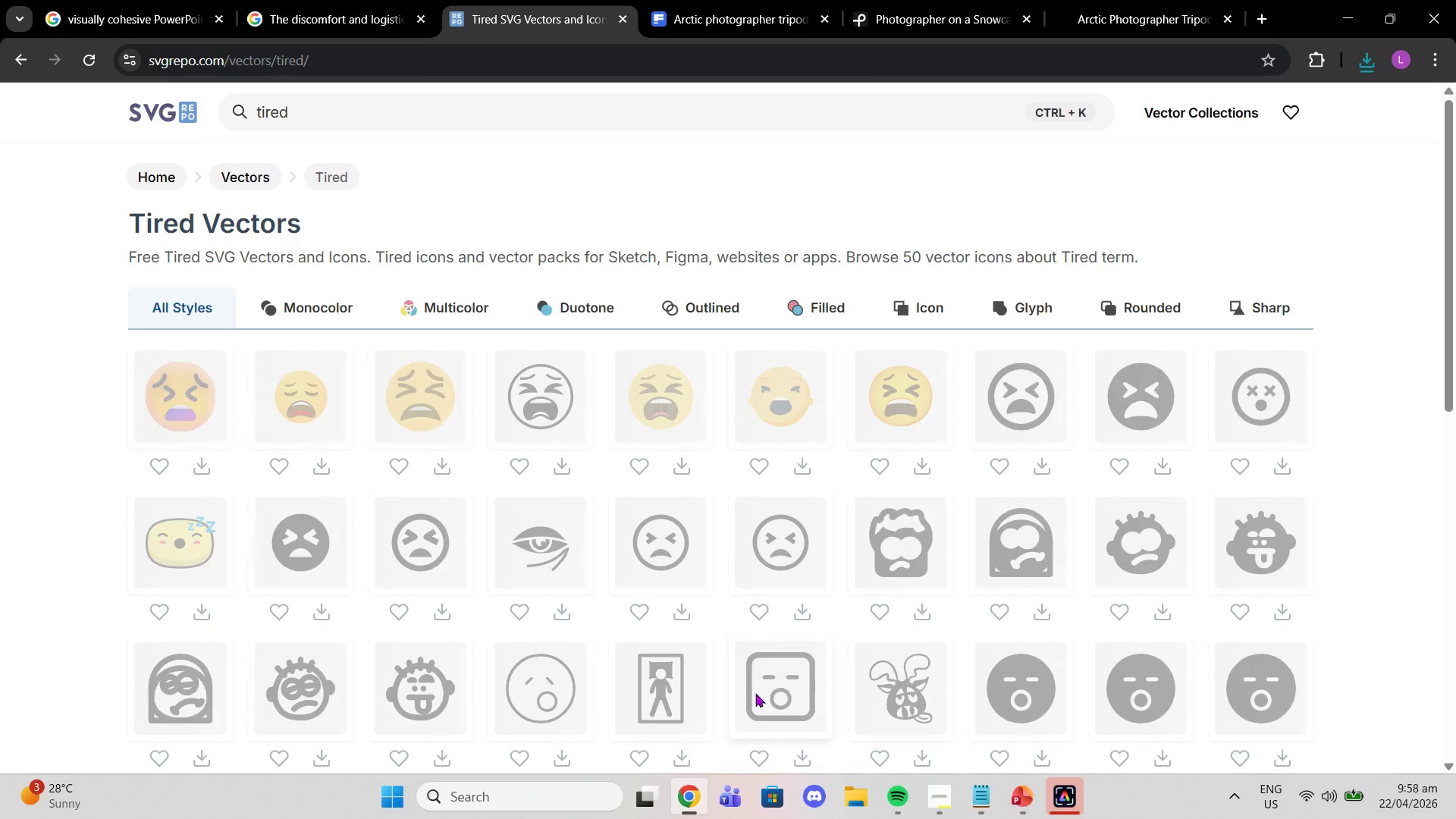 
wait(5.49)
 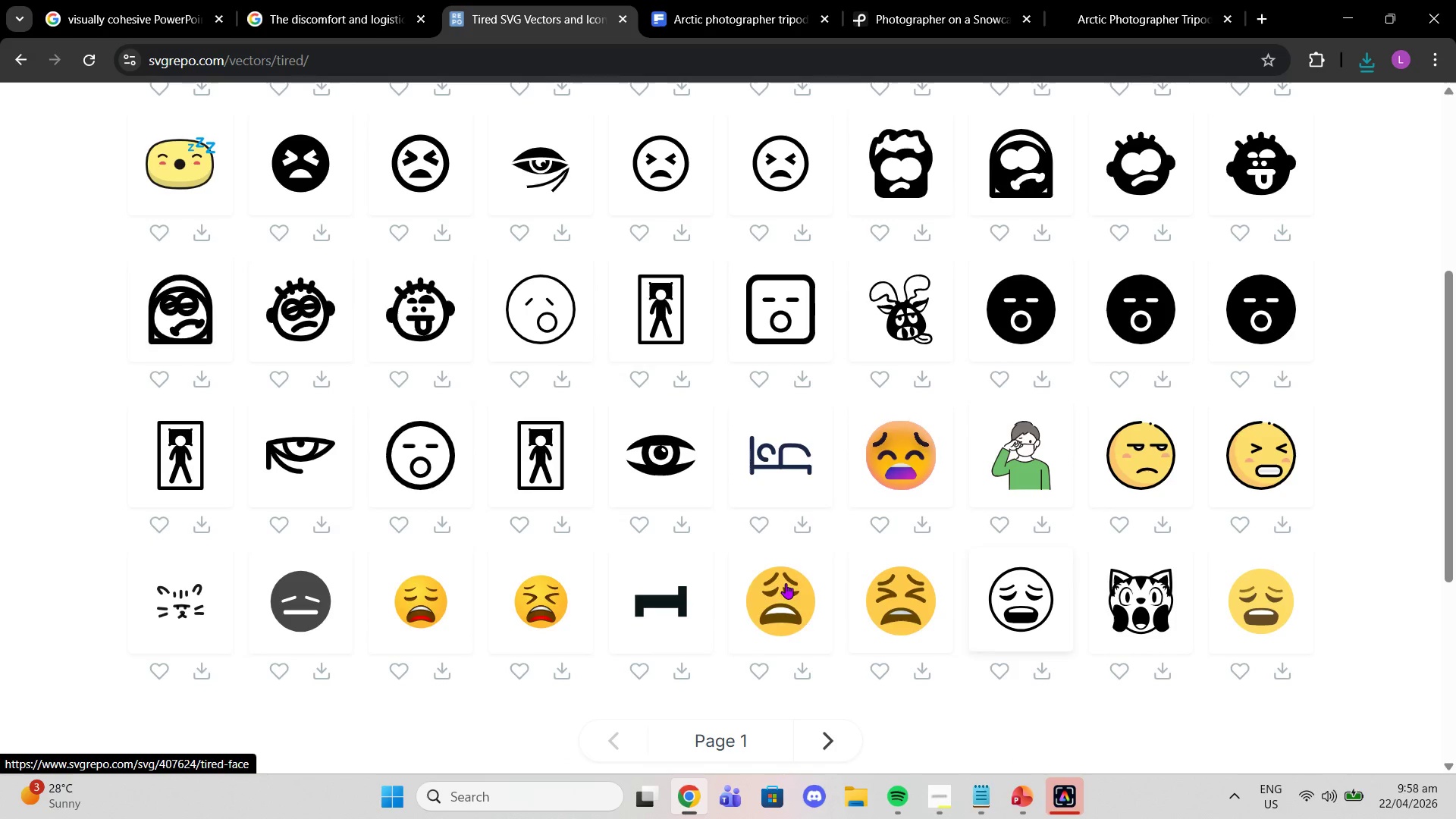 
scroll: coordinate [698, 703], scroll_direction: down, amount: 2.0
 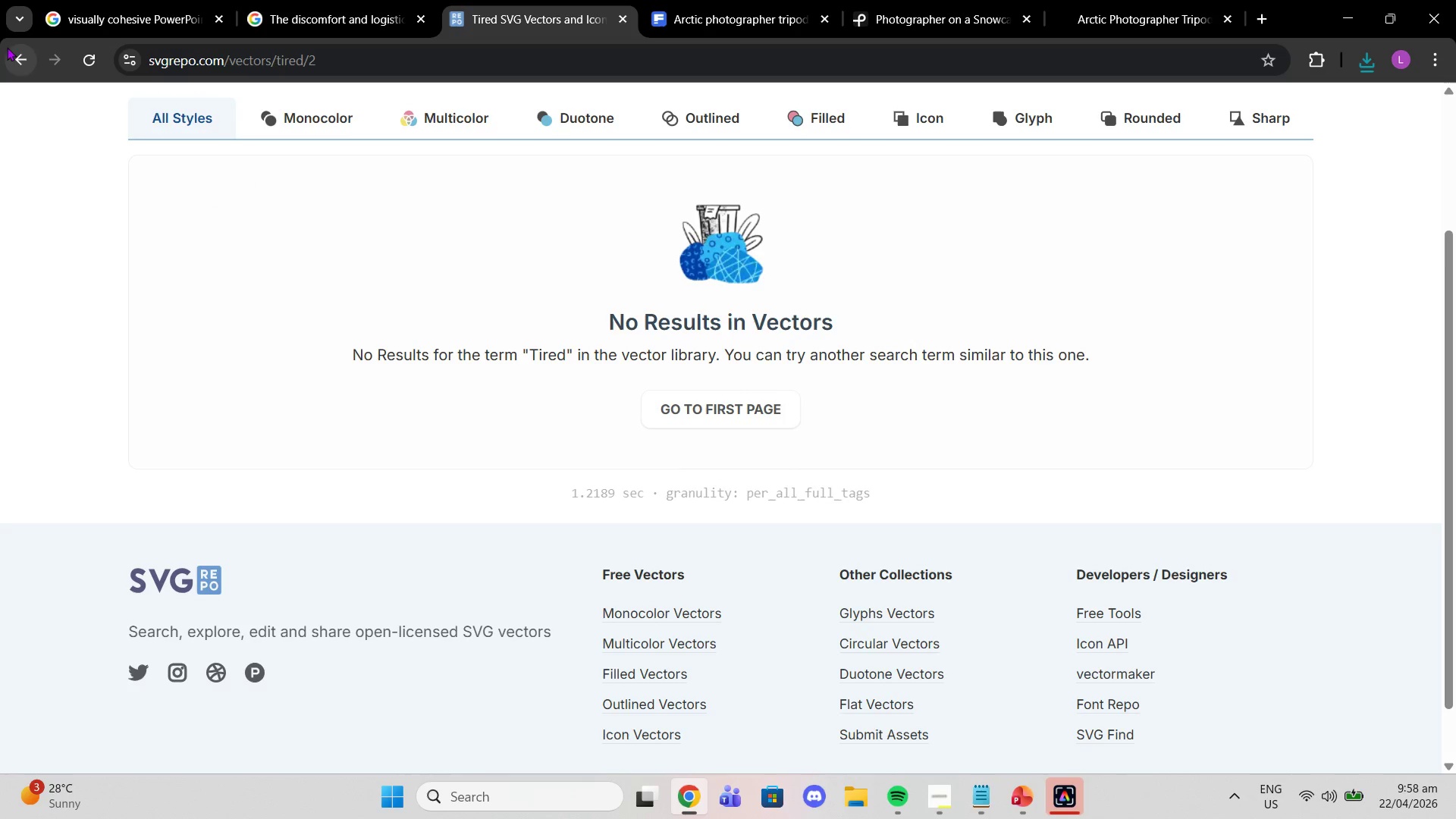 
left_click([24, 52])
 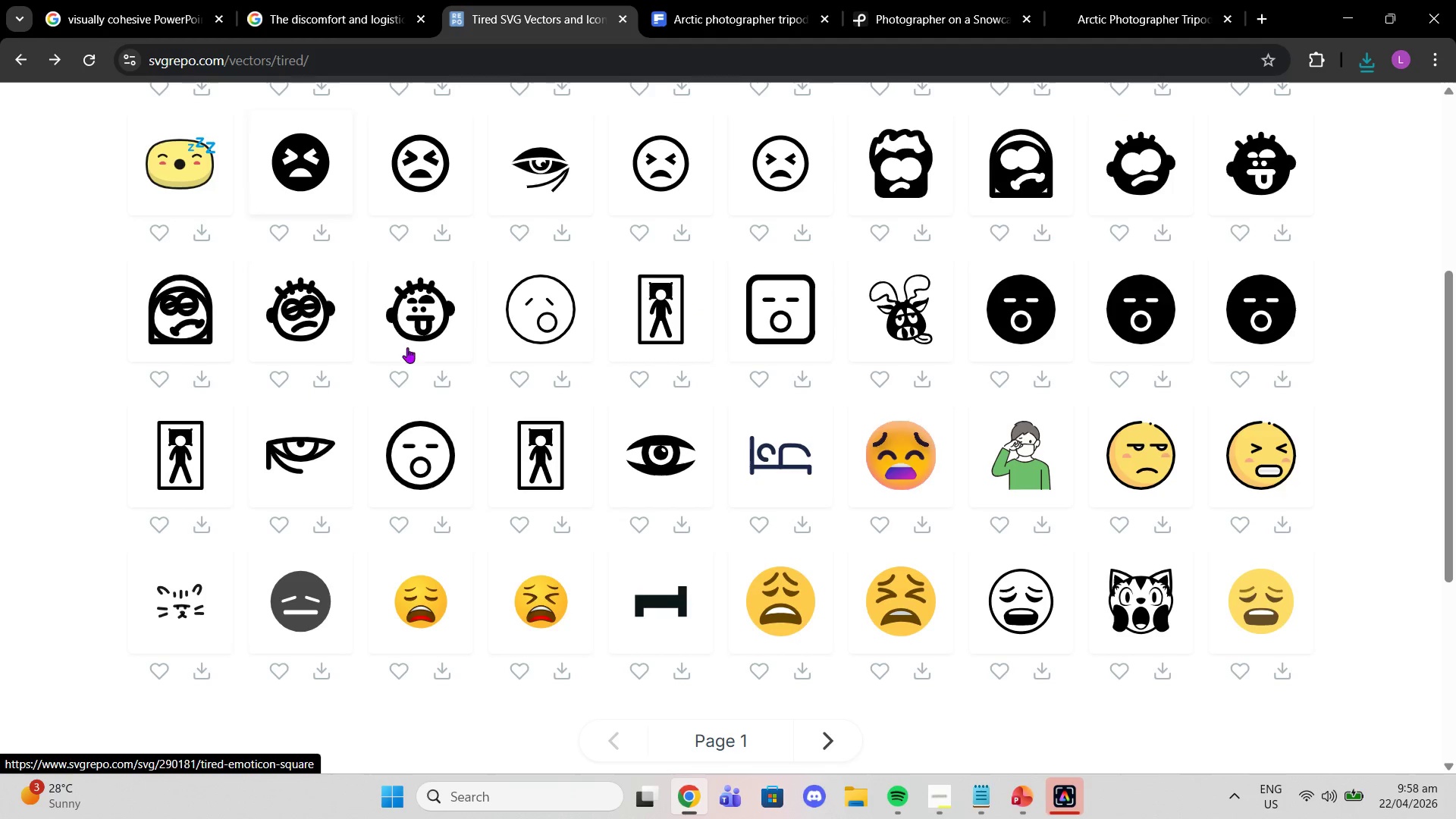 
scroll: coordinate [460, 339], scroll_direction: up, amount: 2.0
 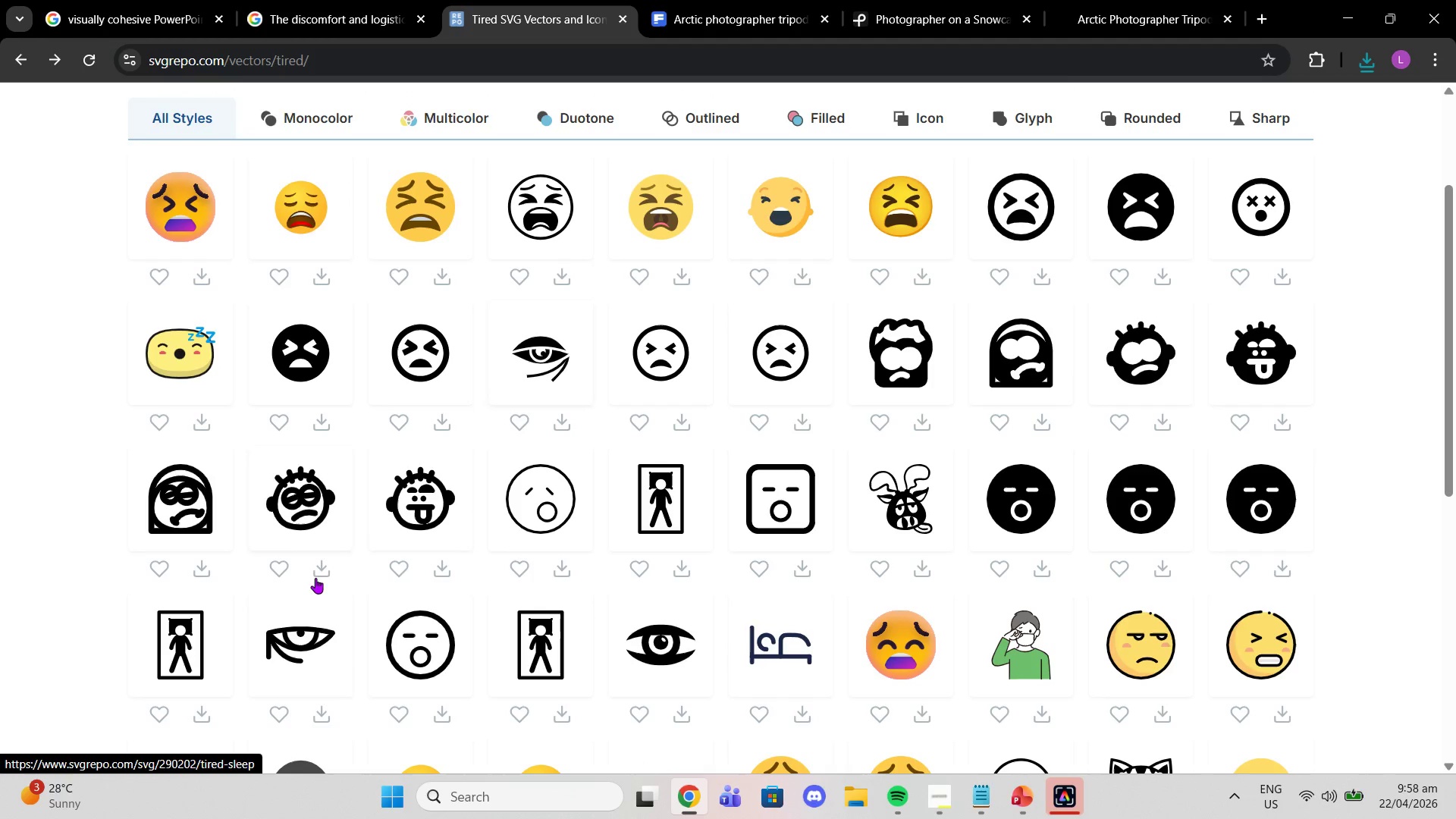 
left_click([323, 648])
 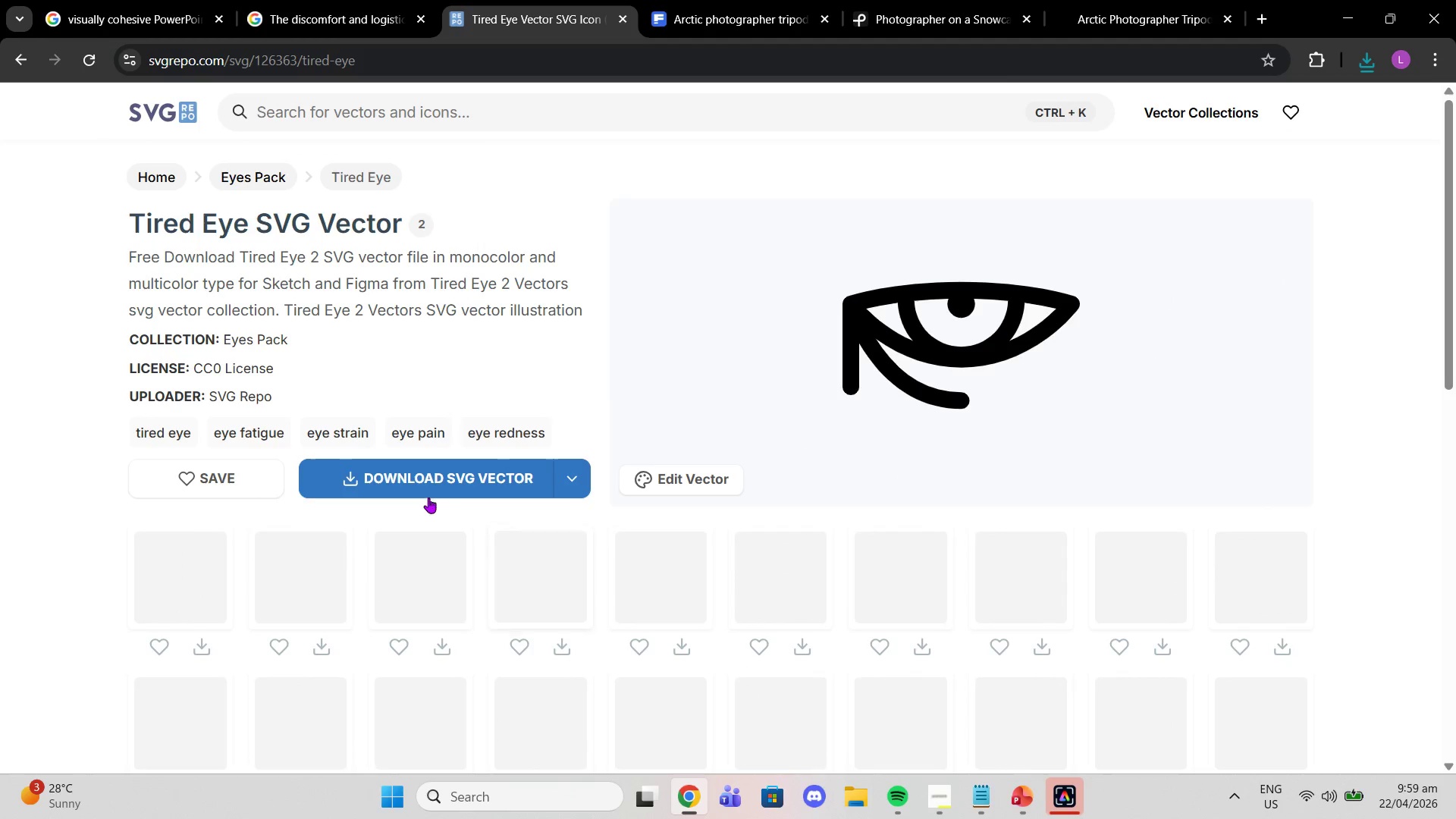 
left_click([421, 491])
 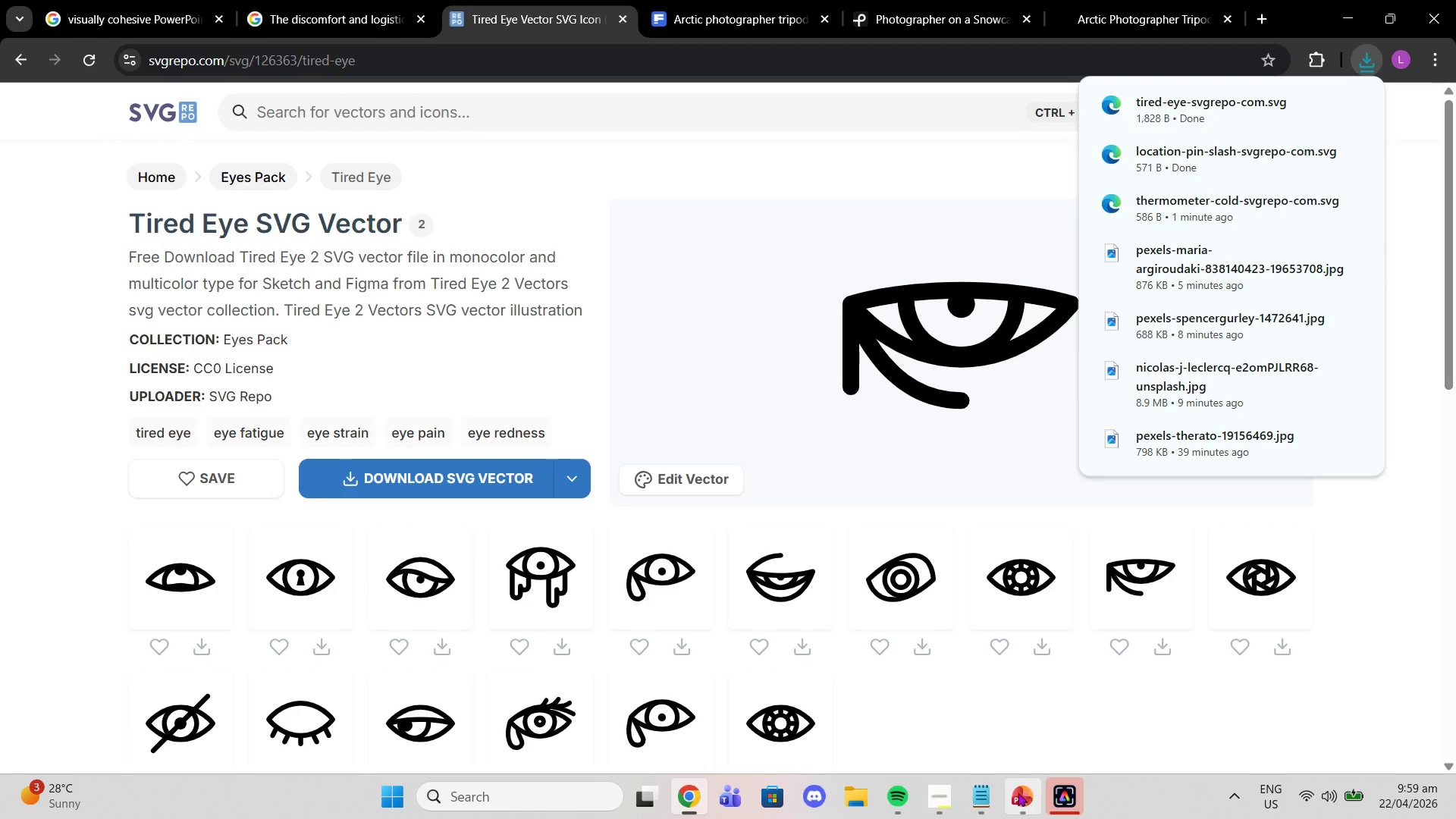 
left_click([1017, 803])
 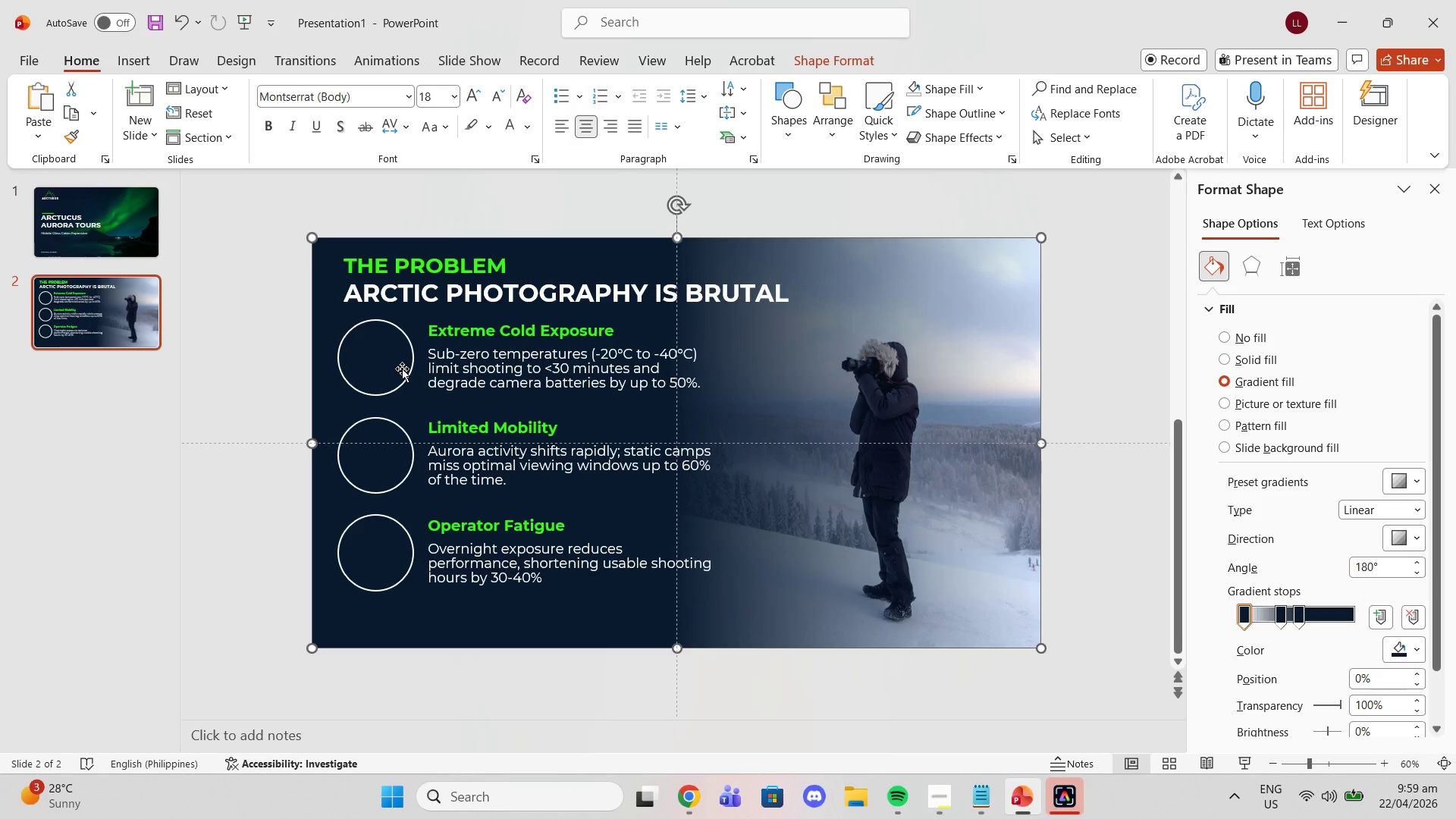 
left_click([402, 369])
 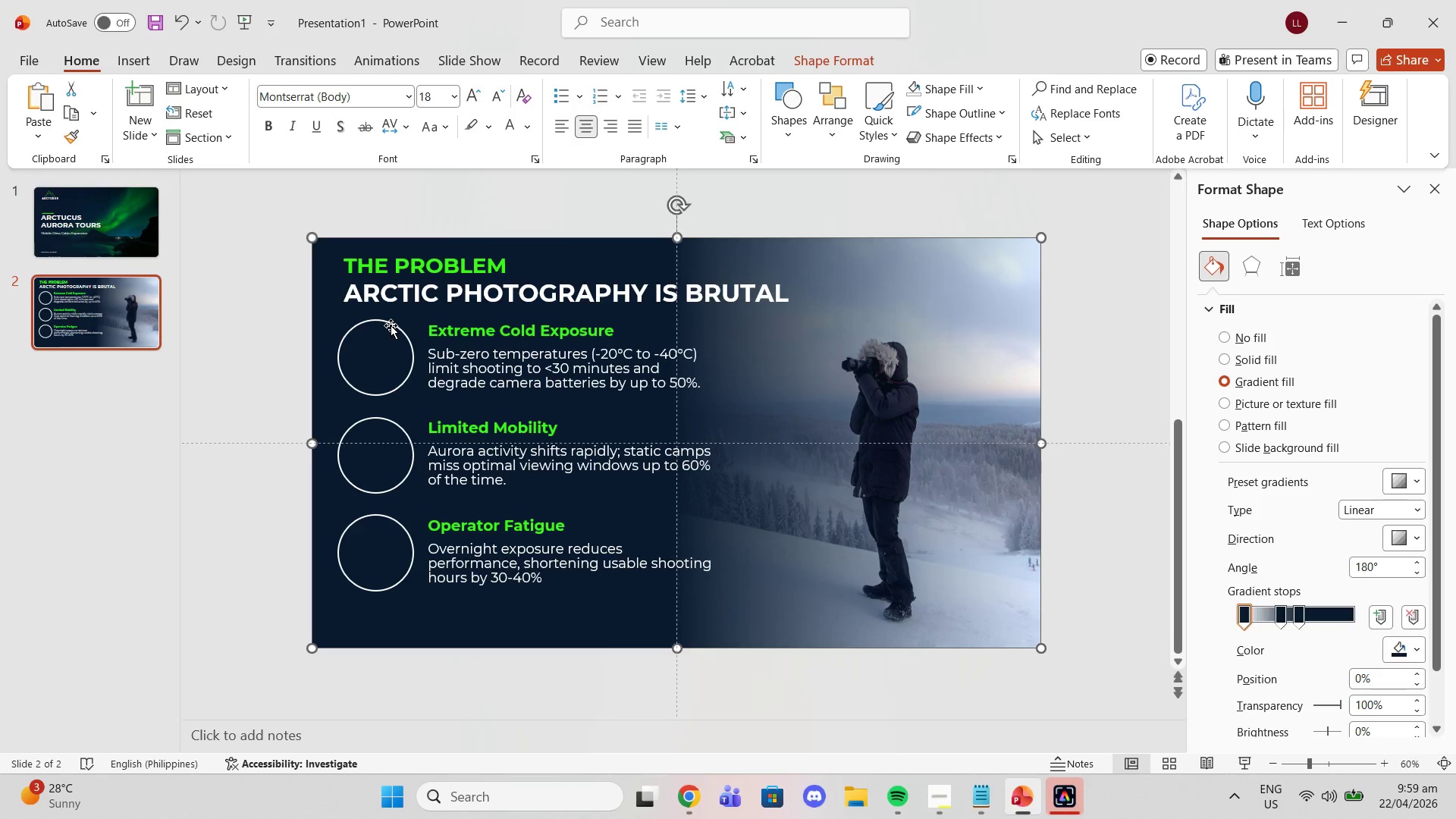 
left_click([391, 326])
 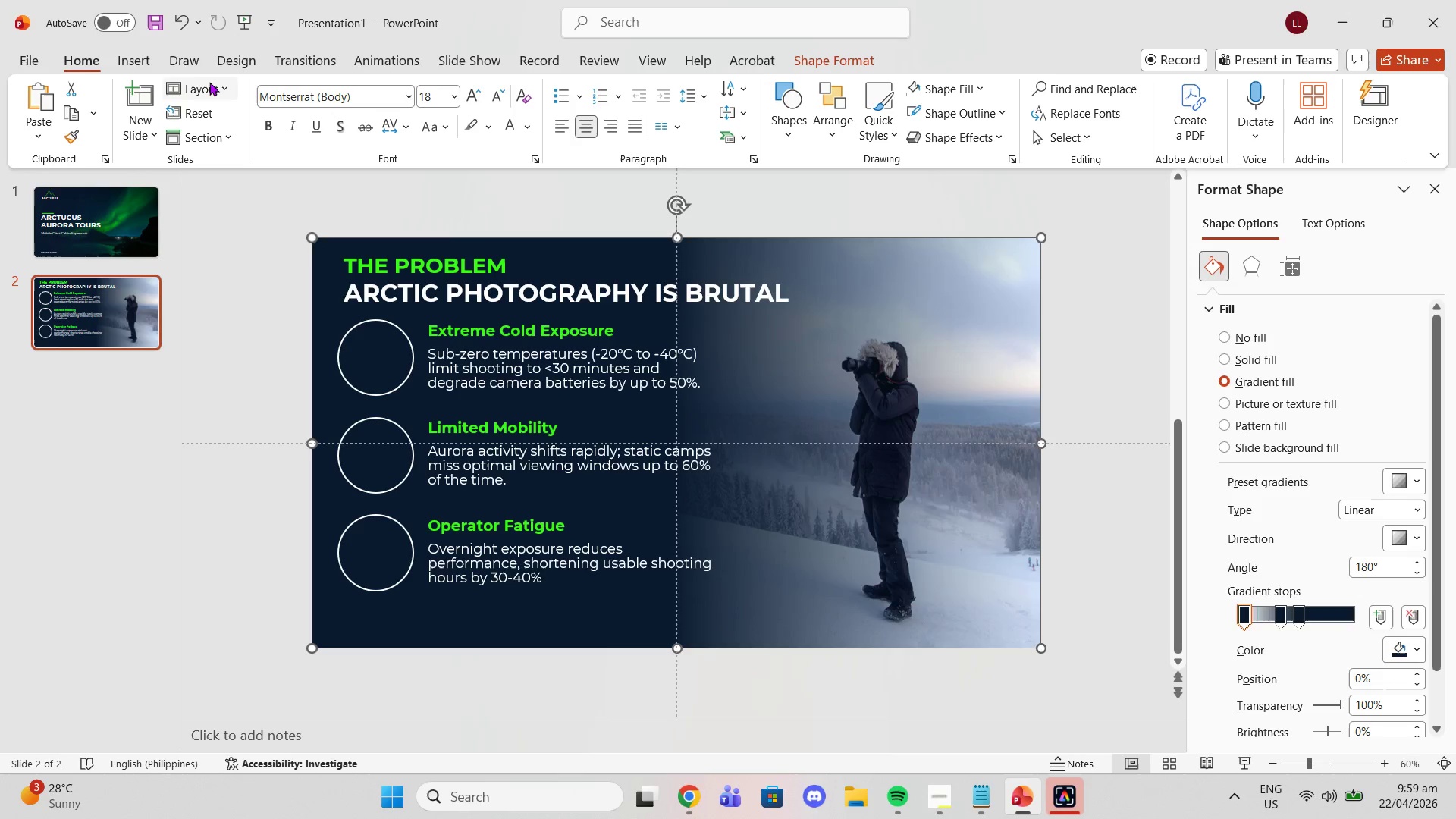 
left_click([130, 49])
 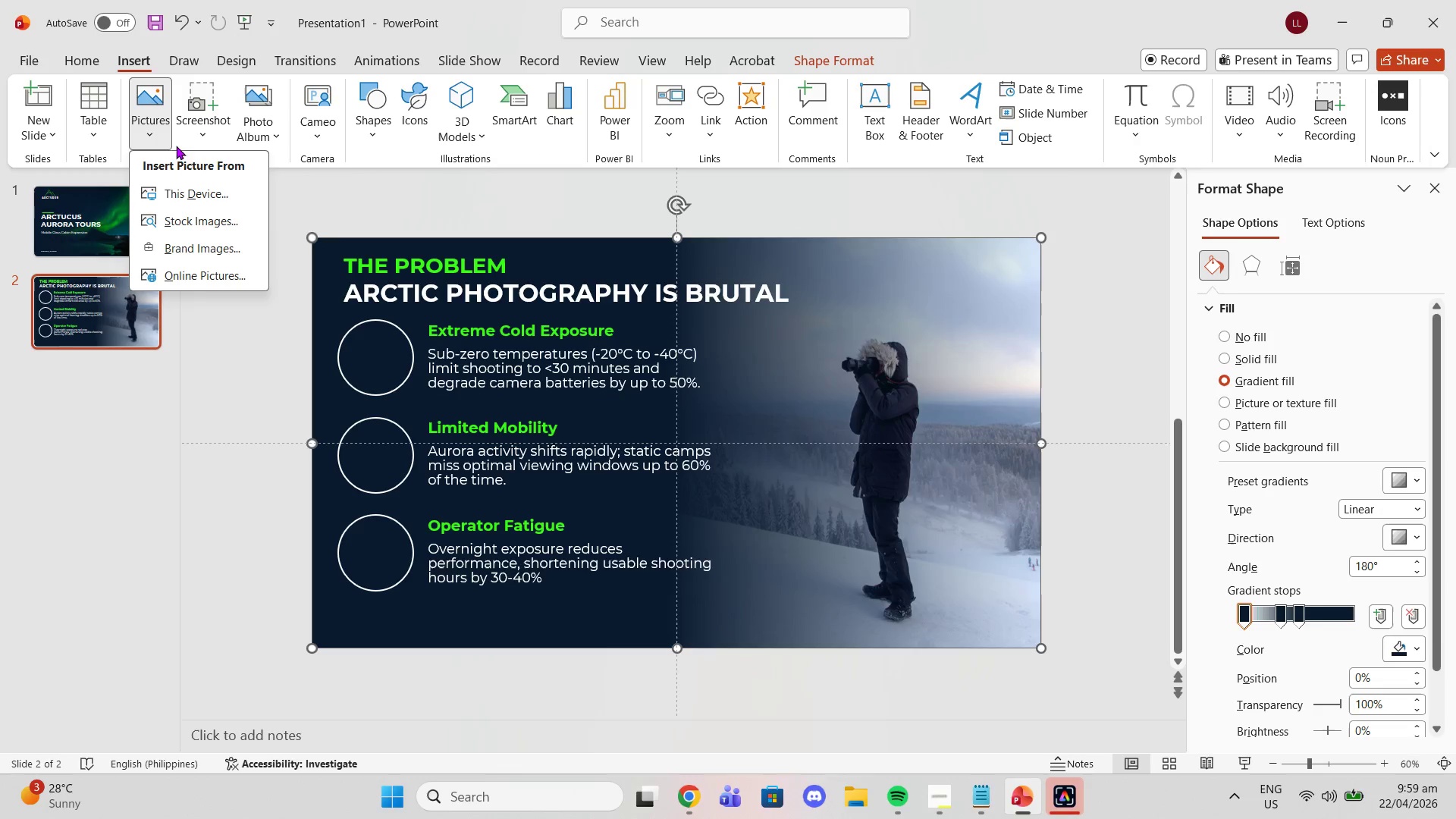 
left_click([209, 194])
 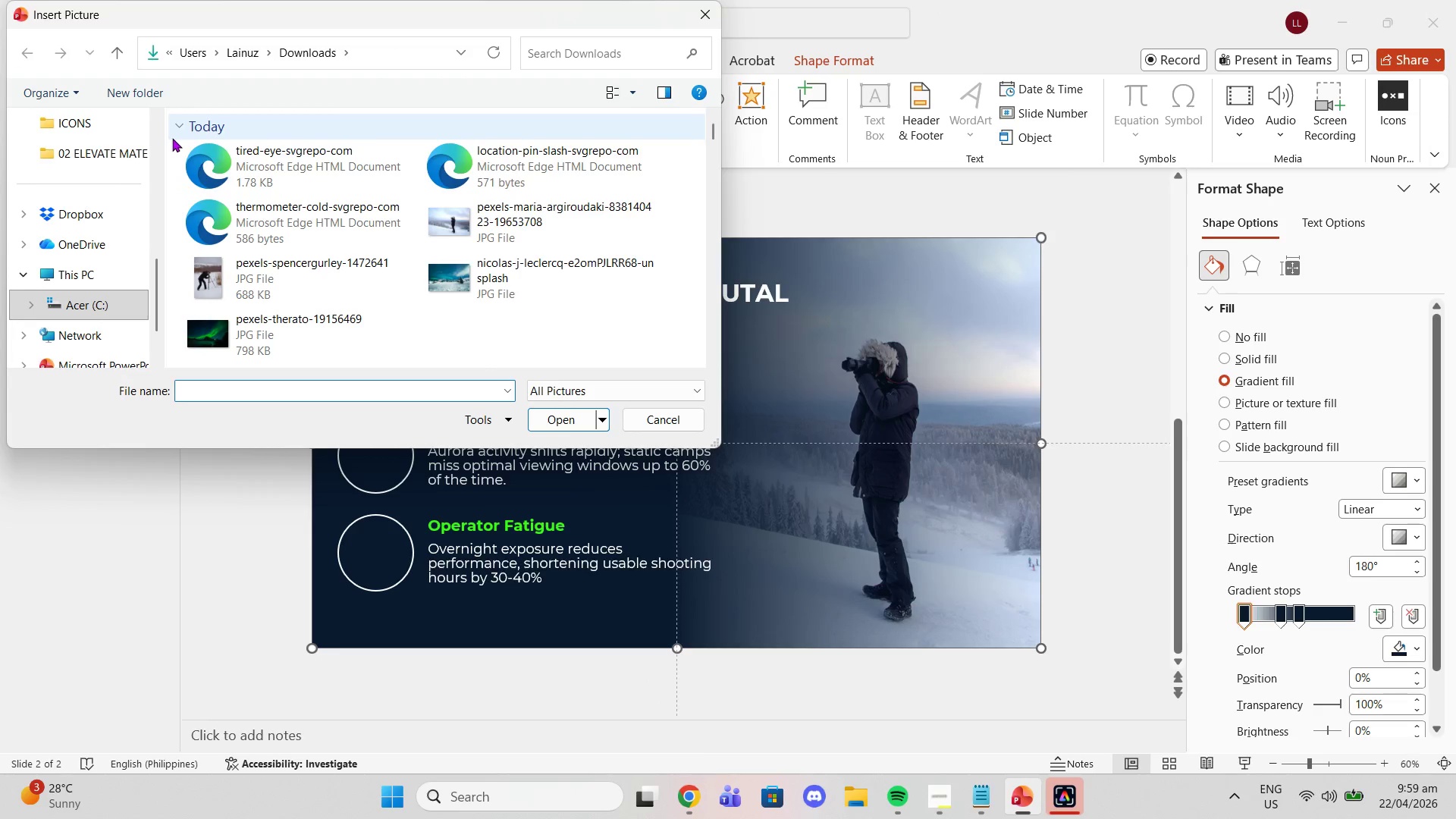 
left_click_drag(start_coordinate=[172, 149], to_coordinate=[397, 226])
 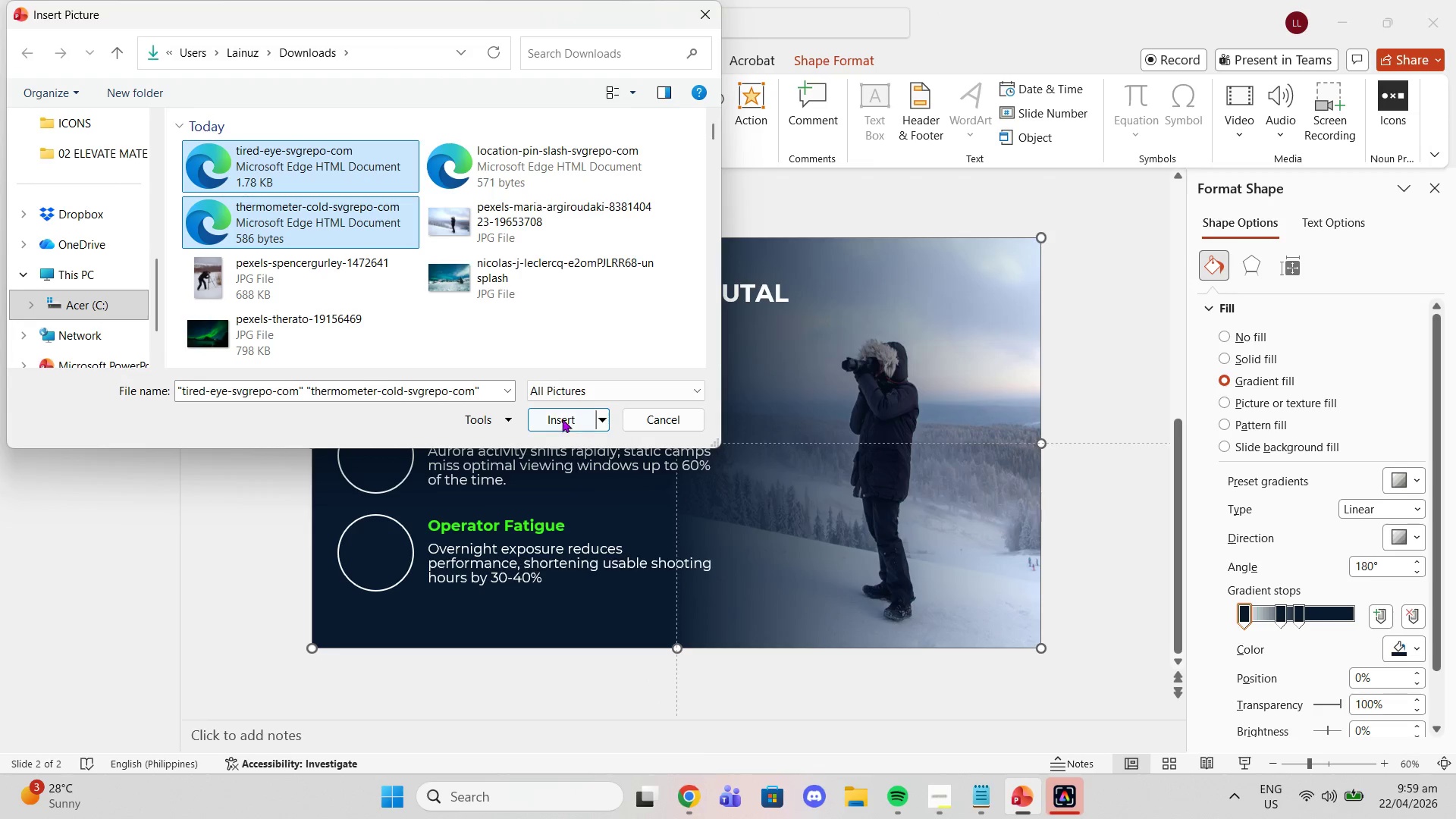 
left_click([560, 419])
 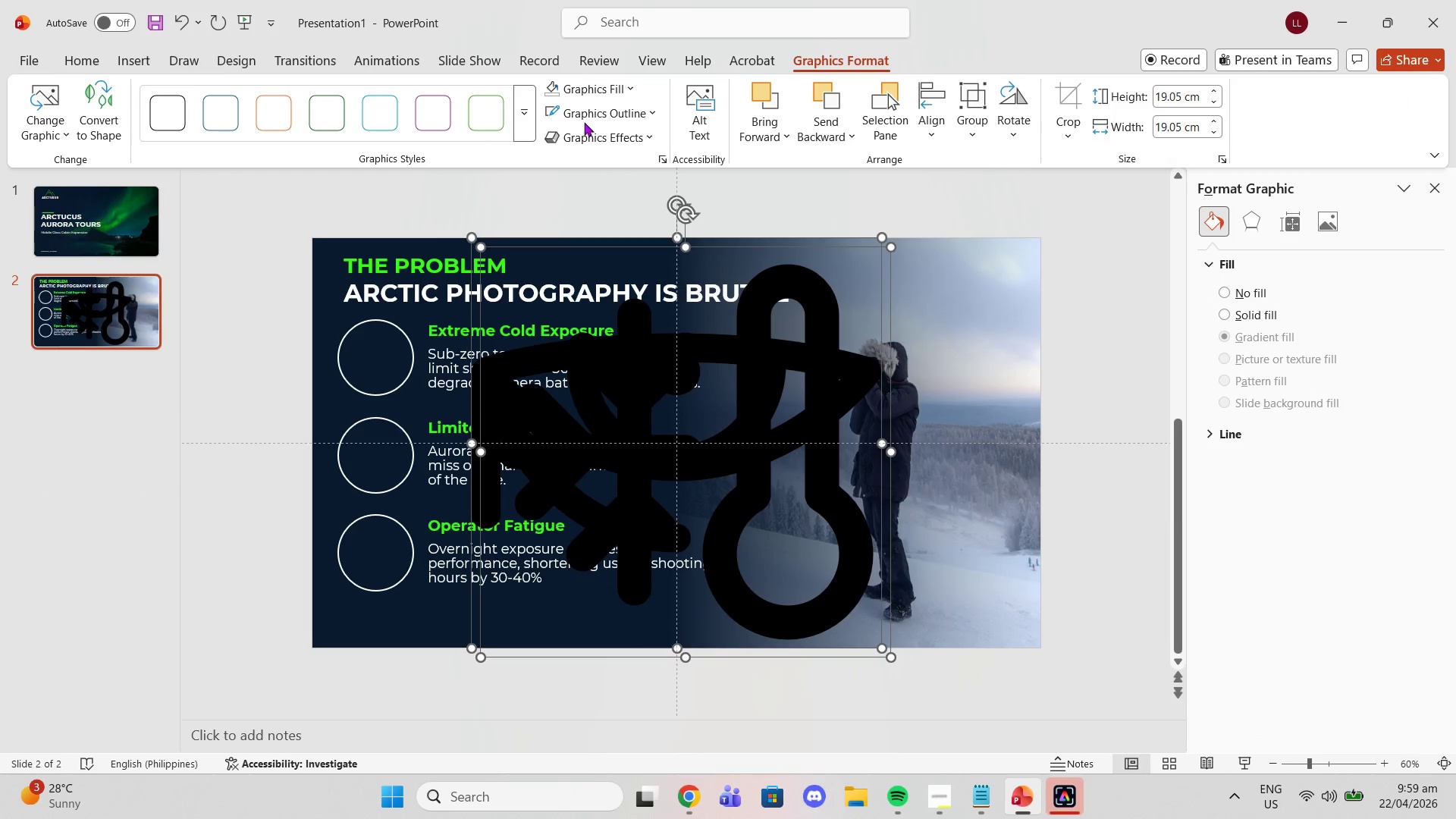 
left_click([553, 92])
 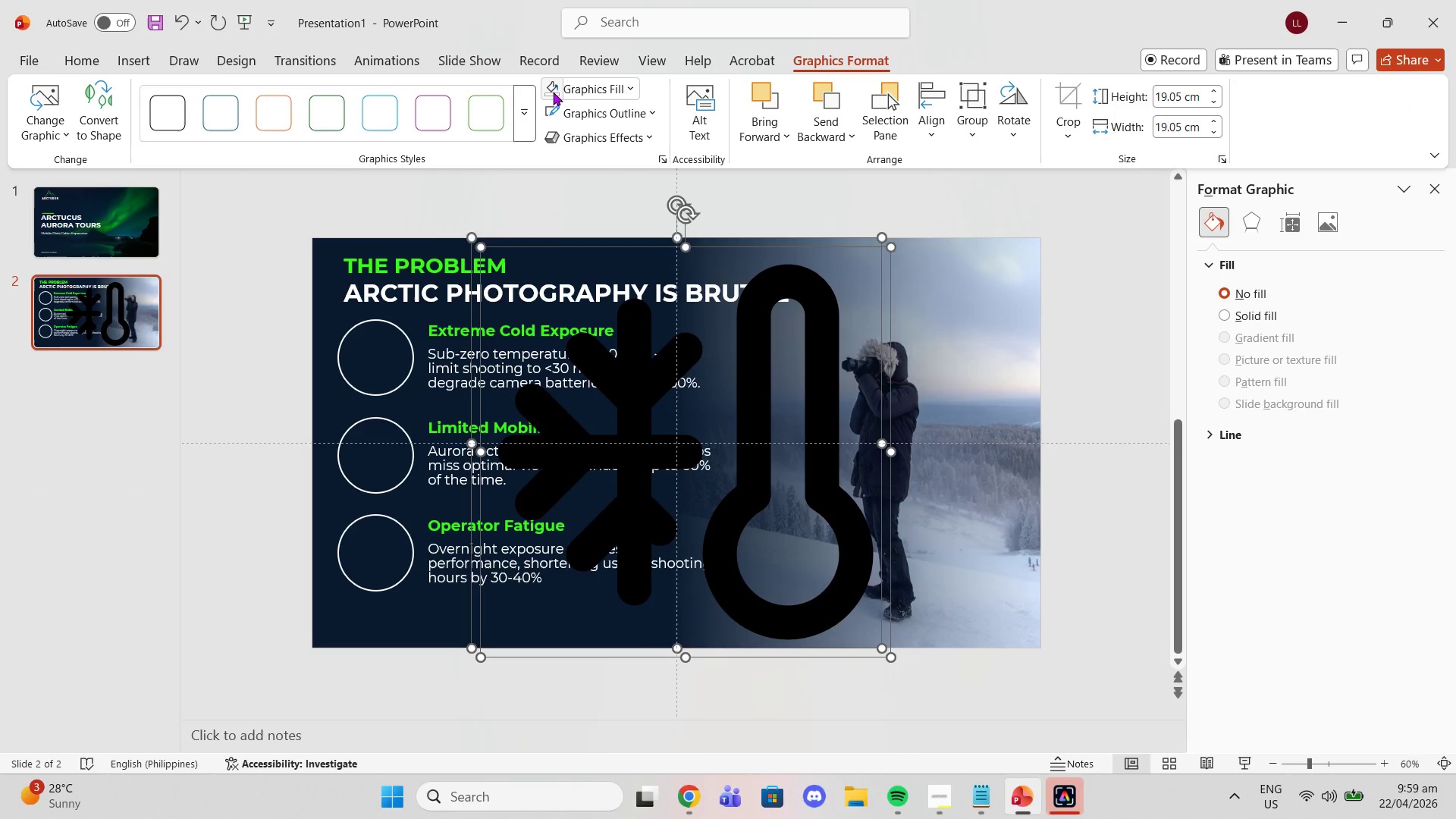 
left_click([553, 92])
 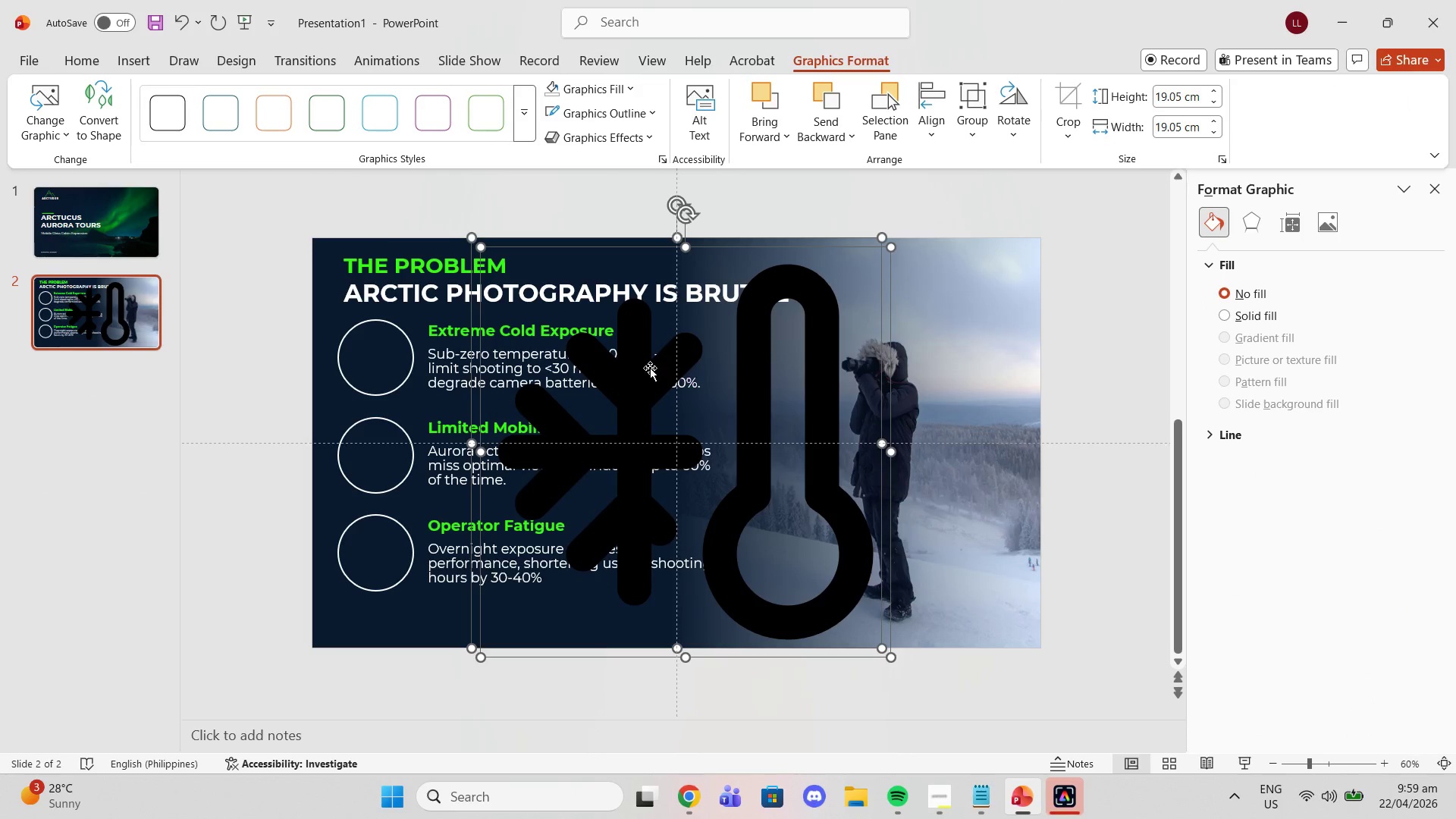 
left_click_drag(start_coordinate=[646, 366], to_coordinate=[692, 372])
 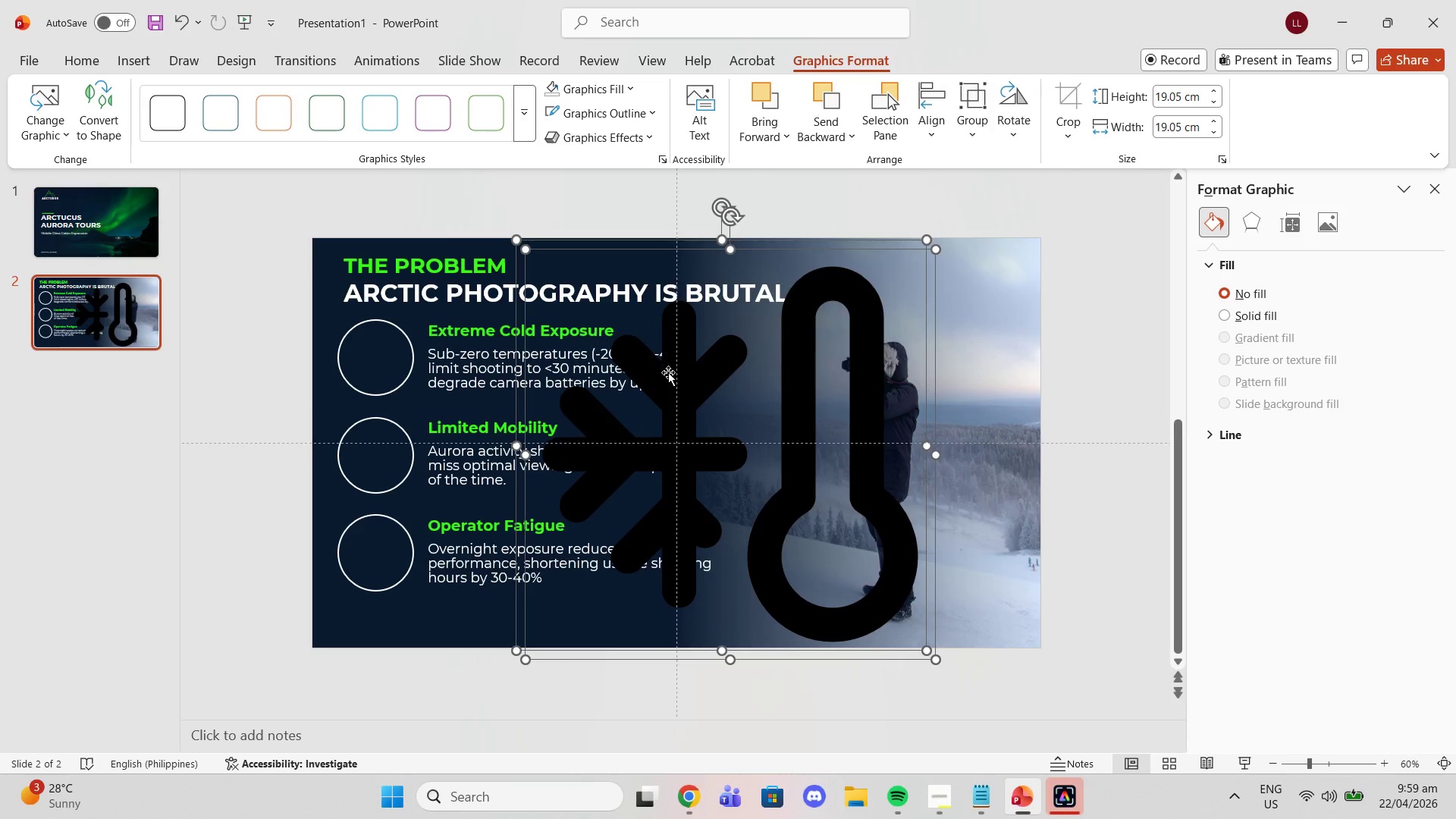 
key(Control+Z)
 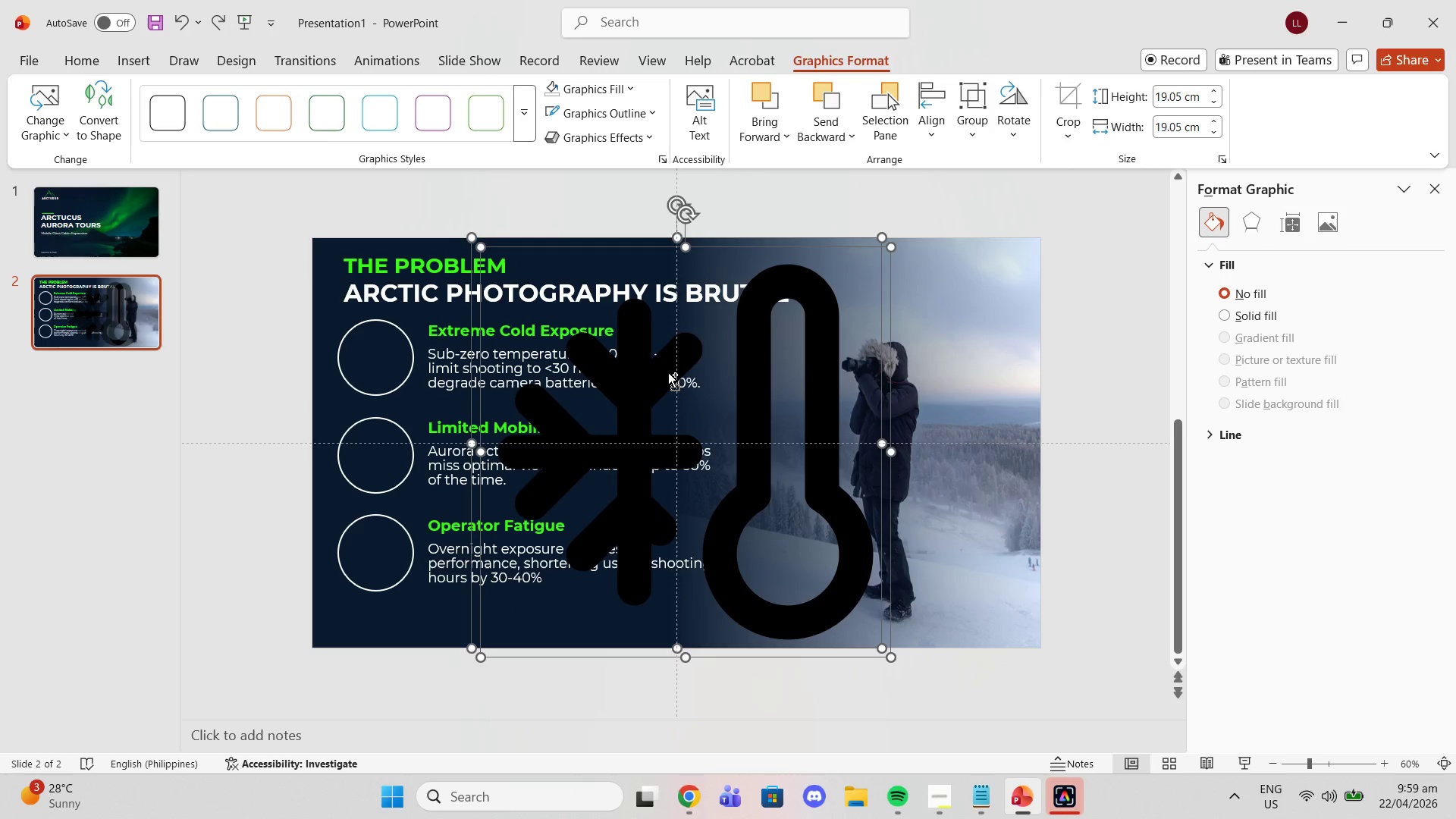 
key(Control+Z)
 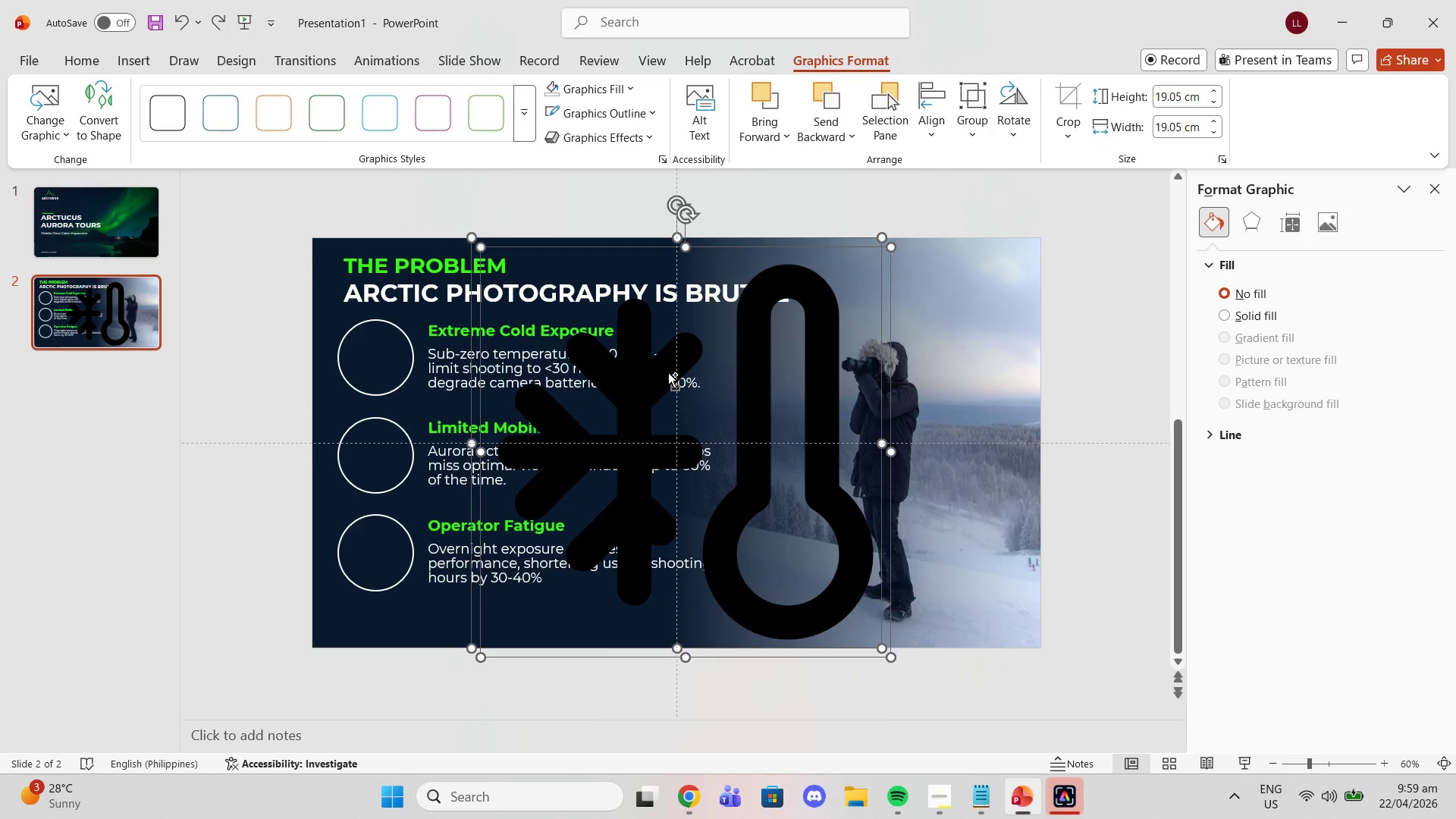 
key(Control+Z)
 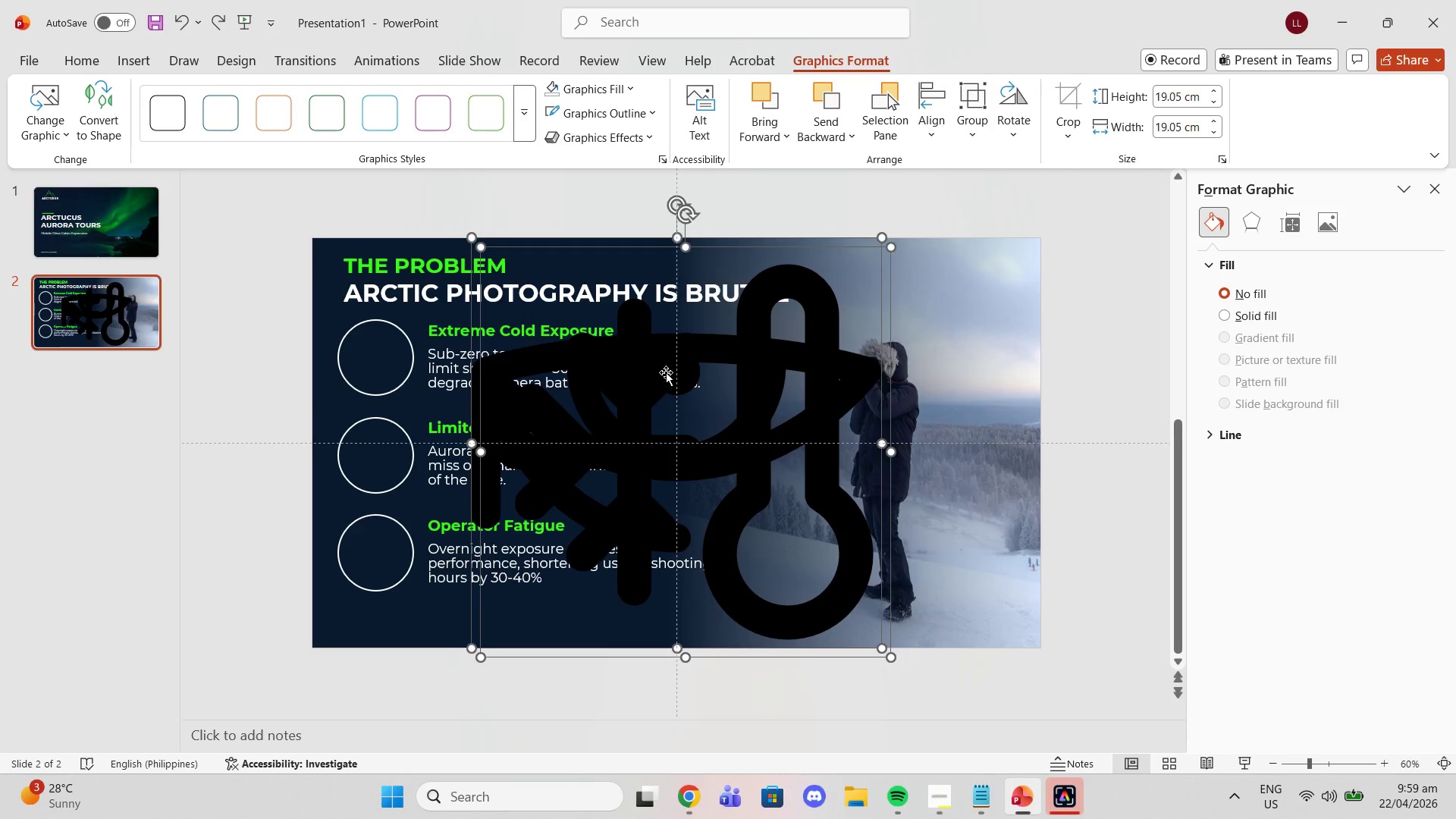 
left_click([666, 372])
 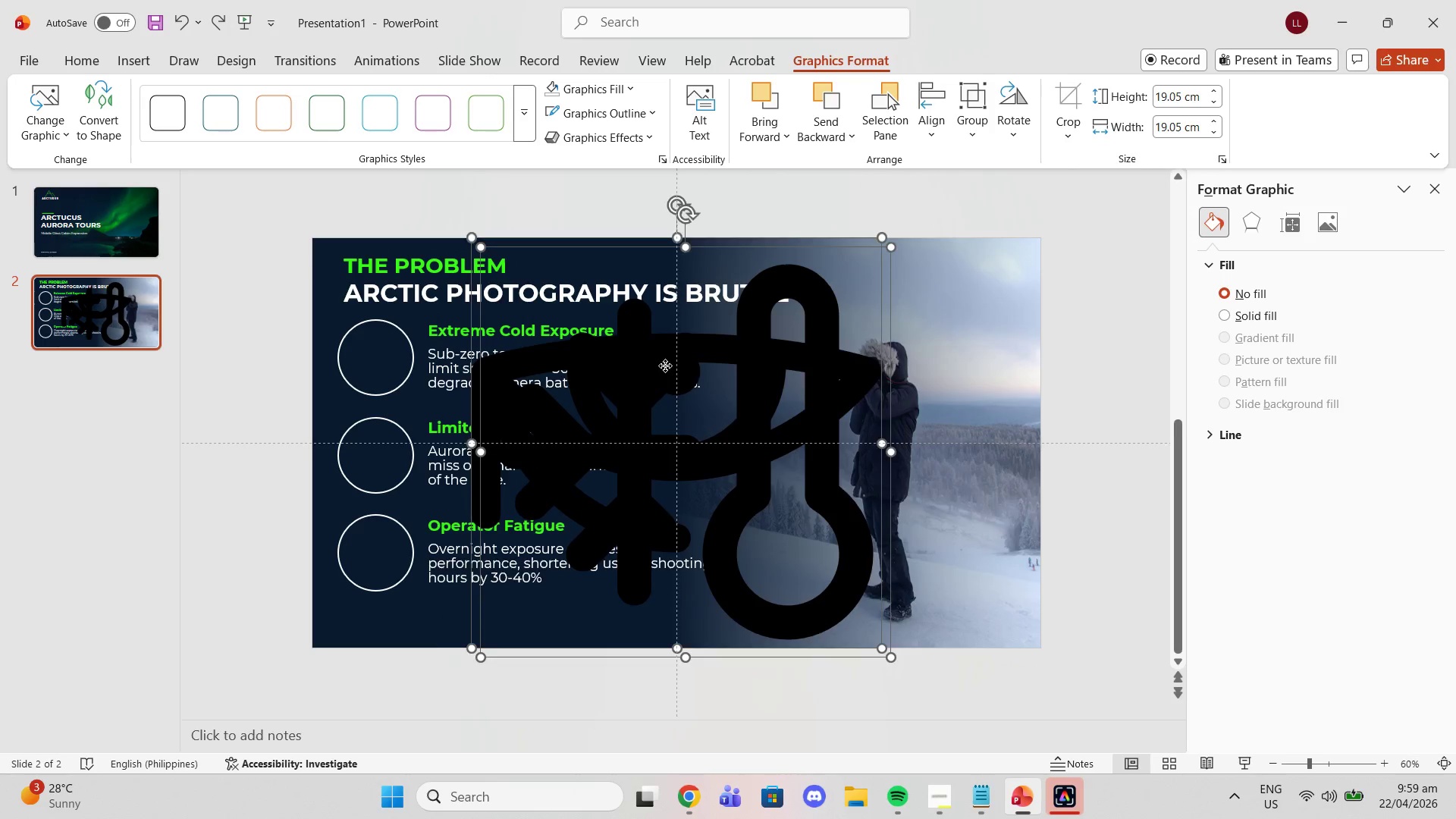 
left_click_drag(start_coordinate=[661, 366], to_coordinate=[727, 369])
 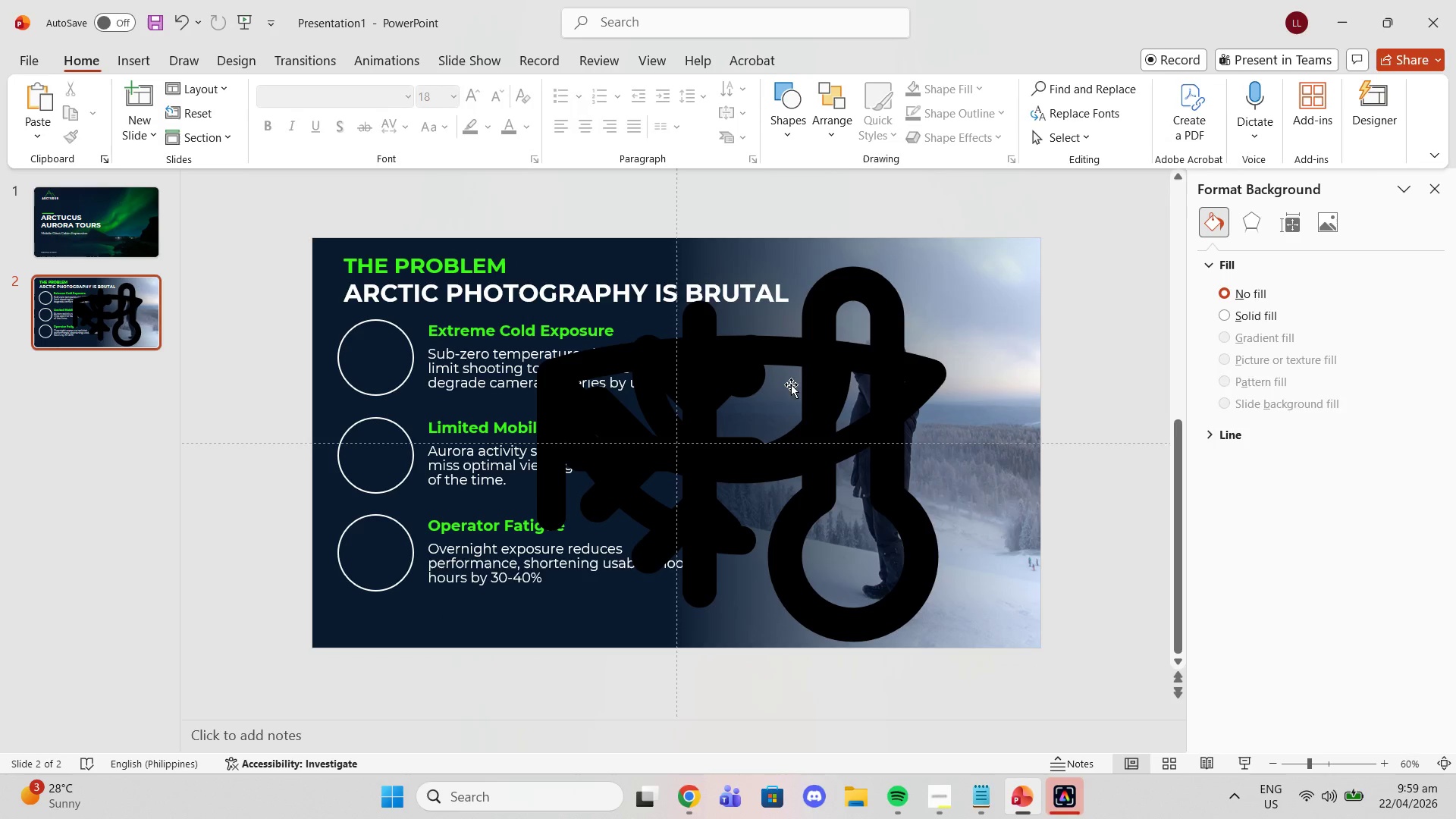 
double_click([790, 387])
 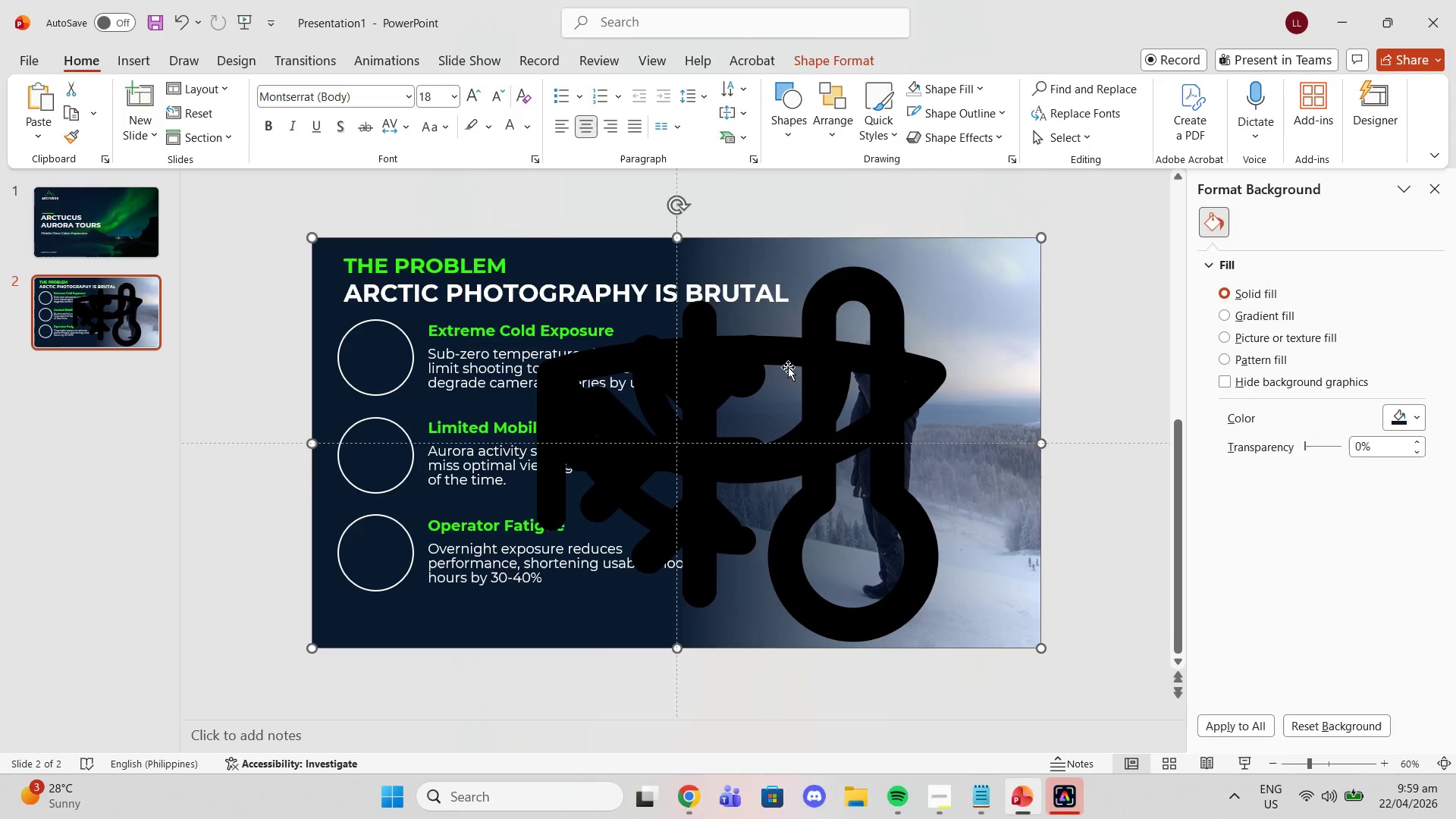 
left_click_drag(start_coordinate=[788, 367], to_coordinate=[805, 369])
 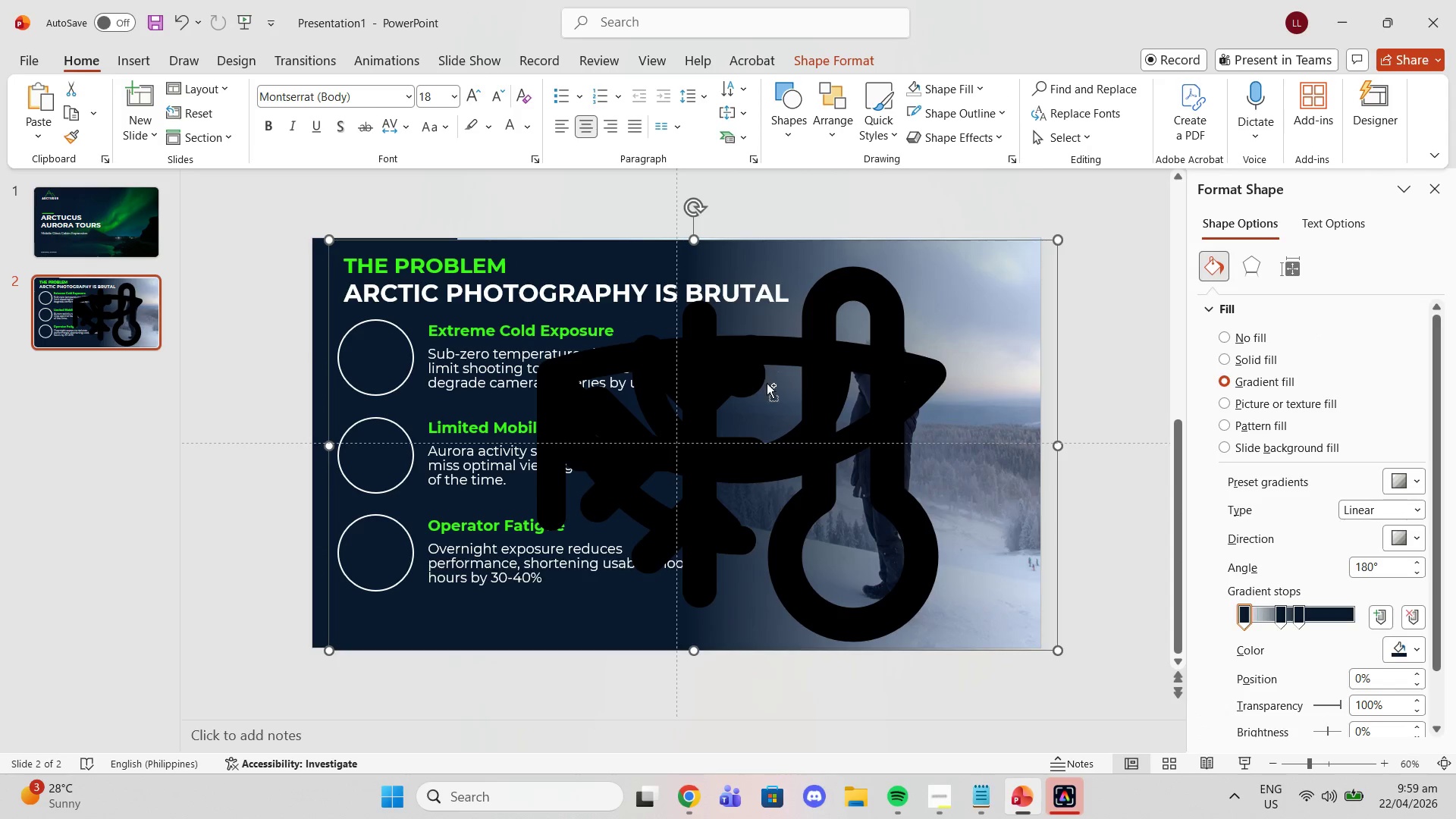 
key(Control+Z)
 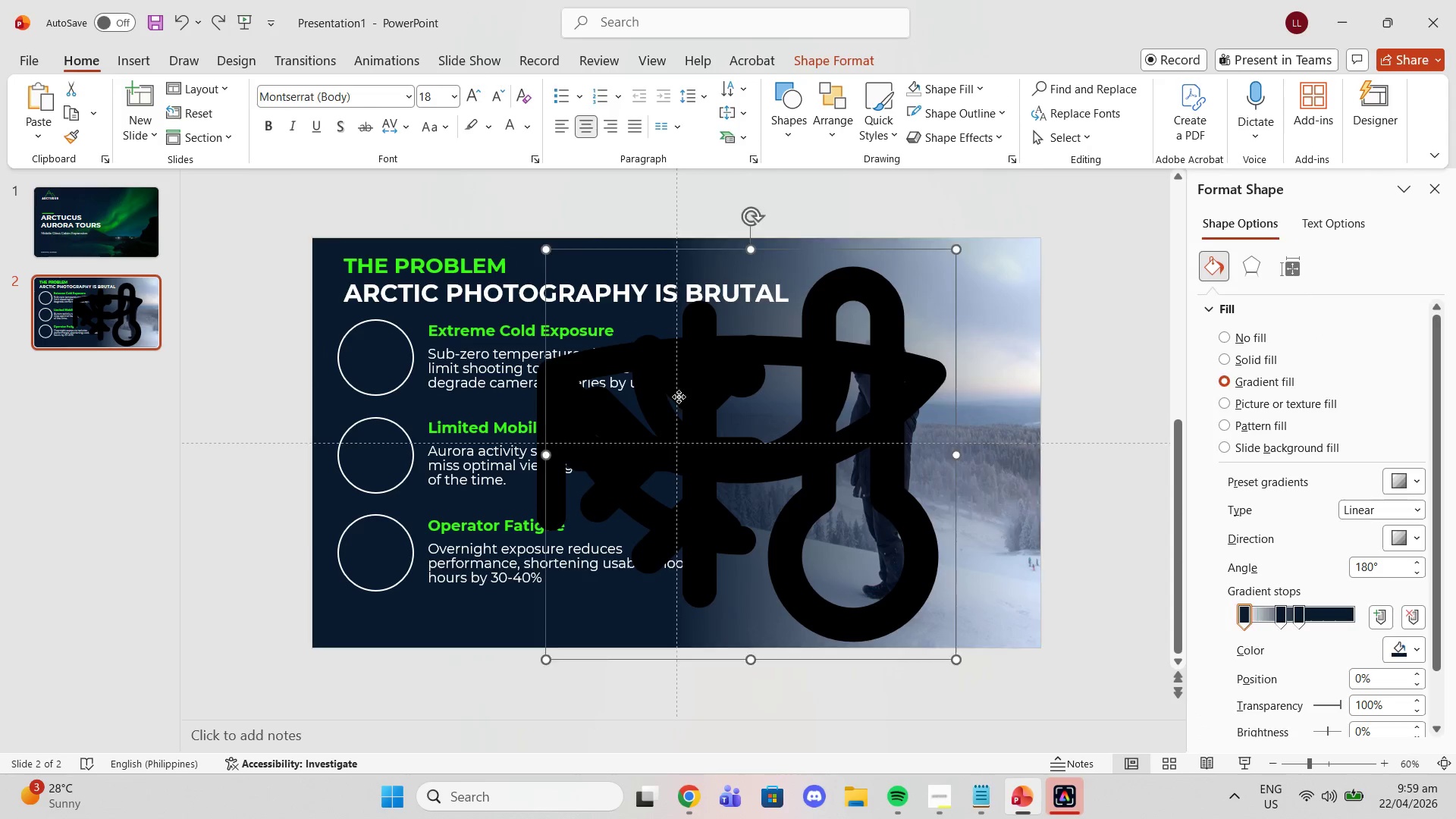 
left_click([679, 397])
 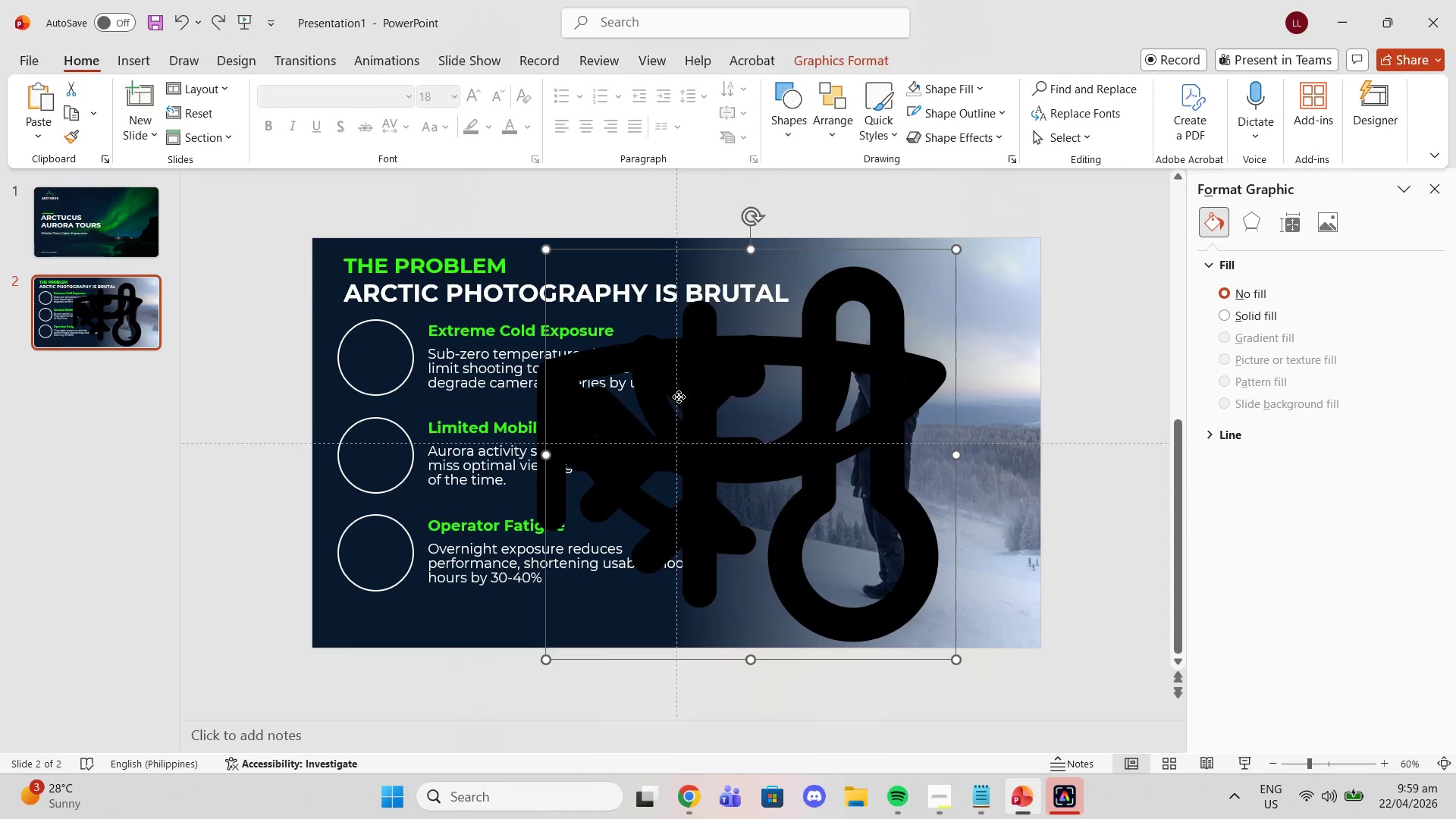 
left_click_drag(start_coordinate=[679, 397], to_coordinate=[441, 388])
 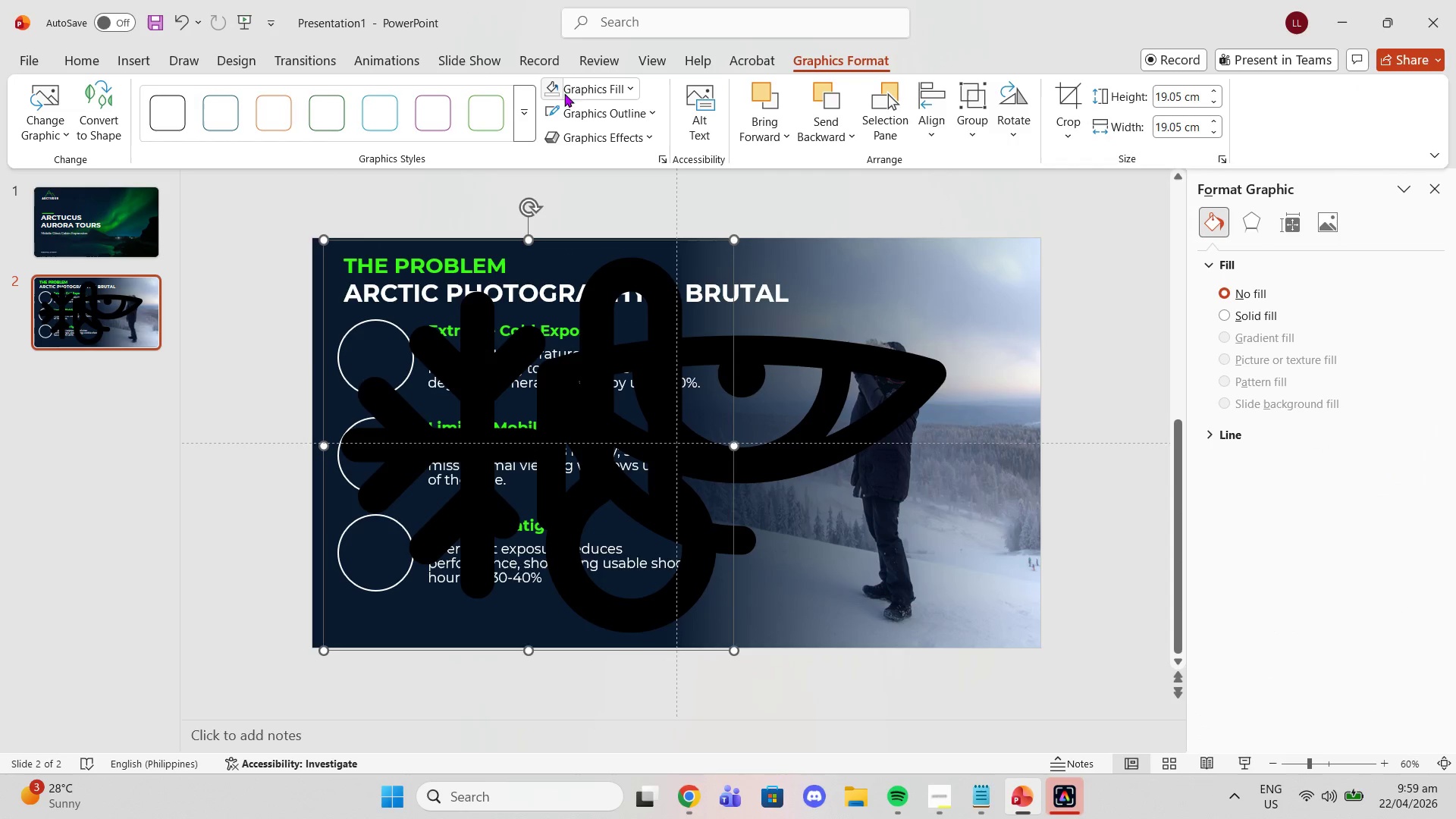 
left_click([575, 94])
 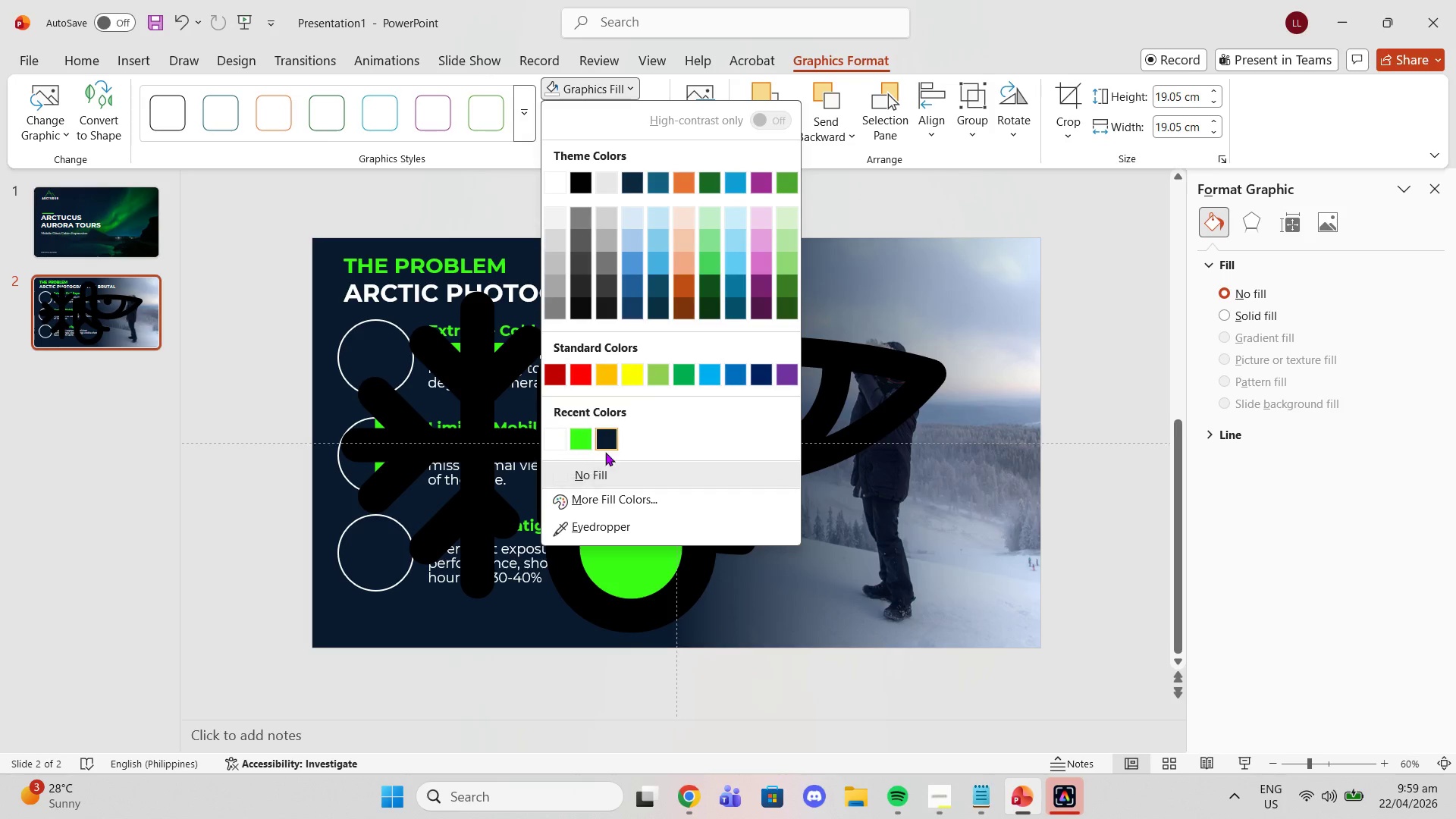 
left_click([609, 479])
 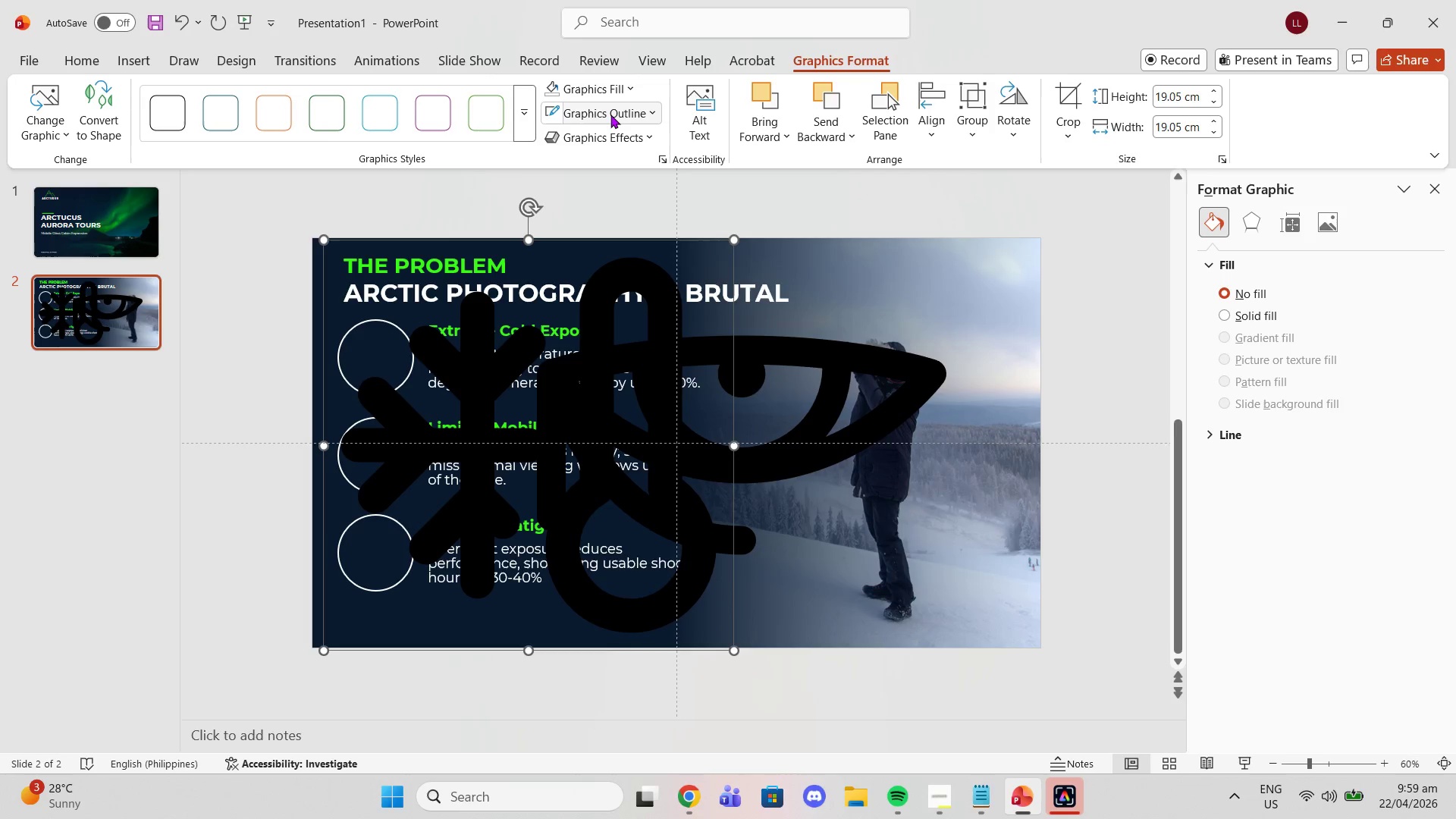 
left_click([610, 114])
 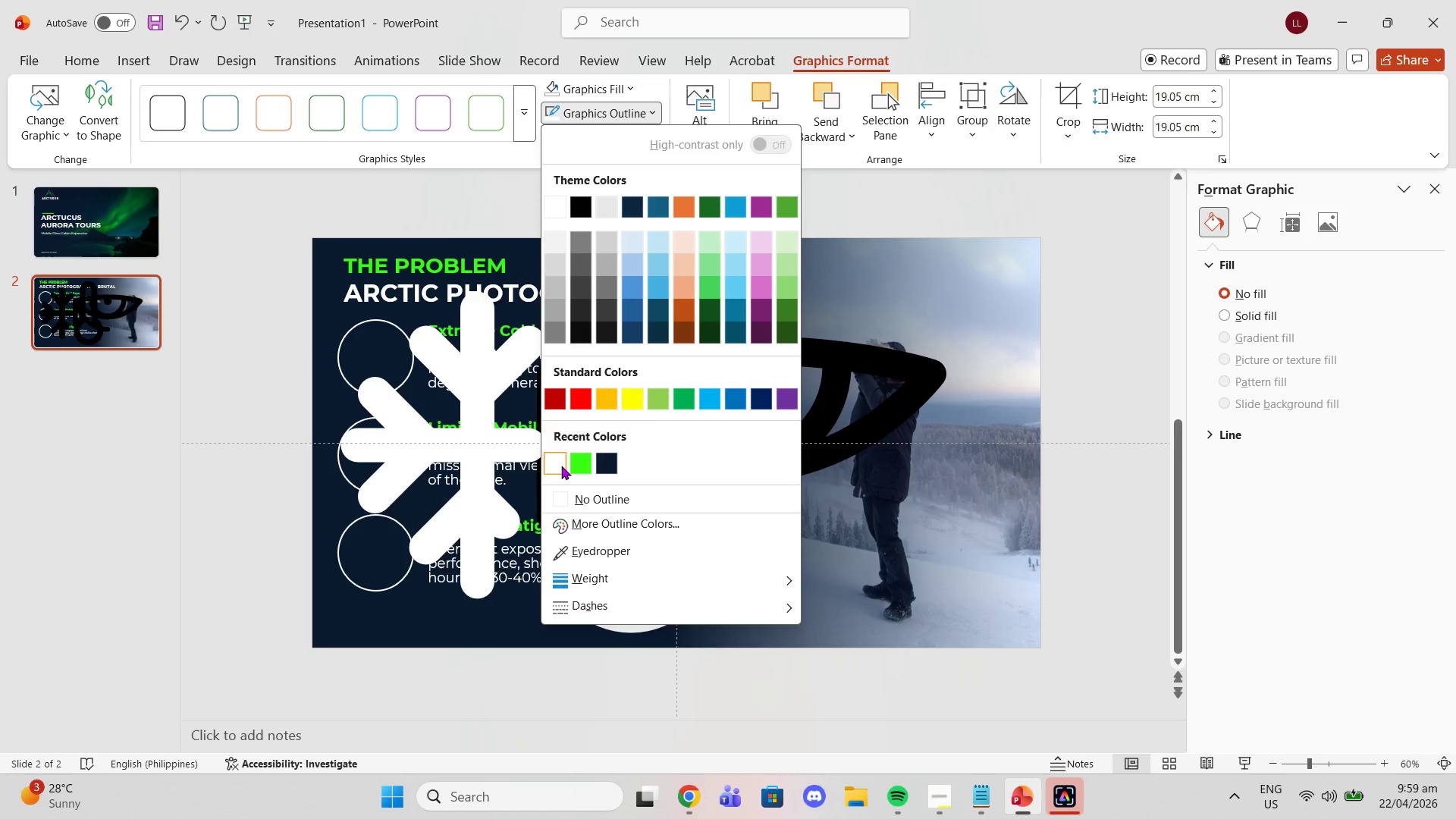 
left_click([561, 466])
 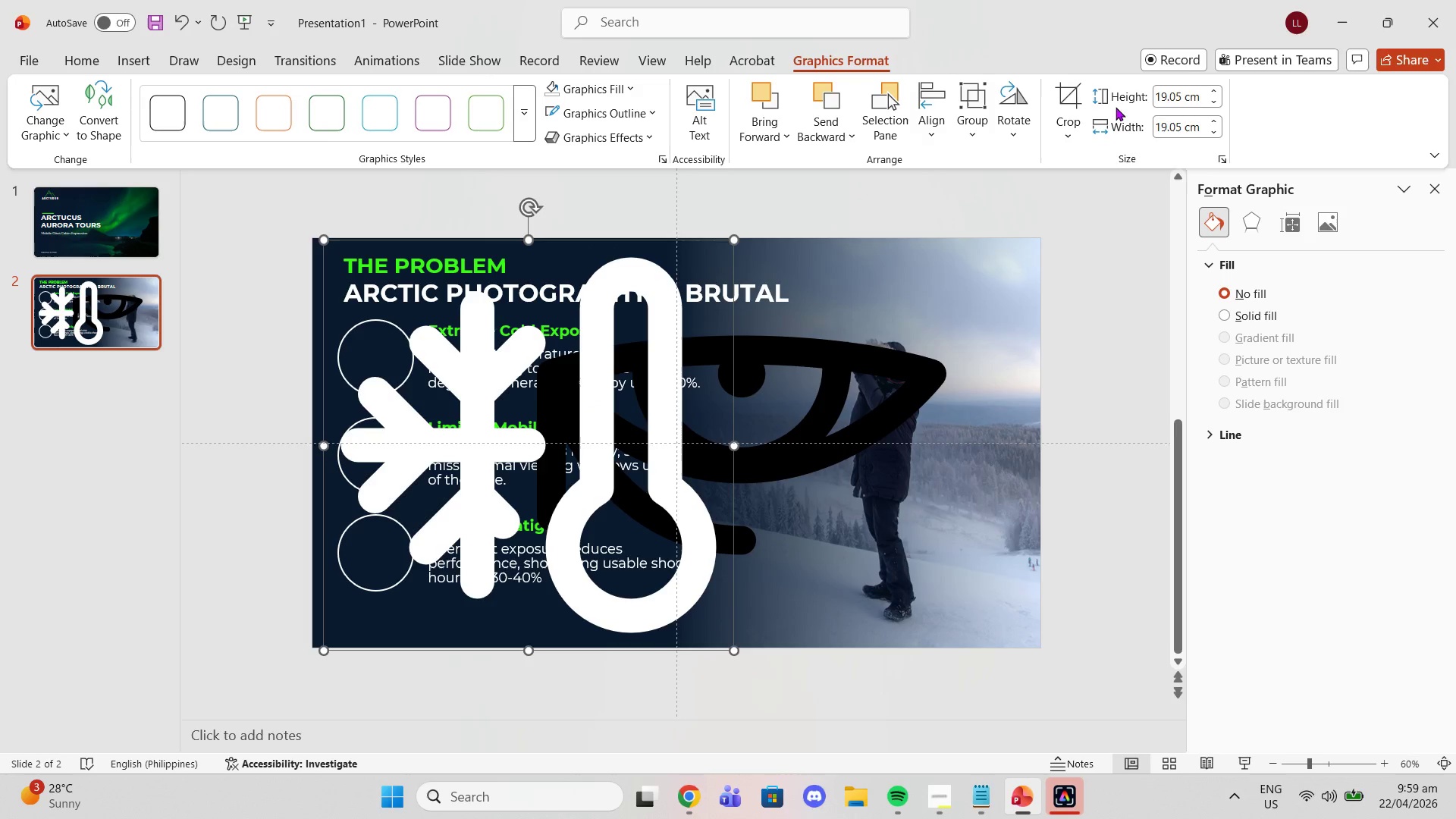 
left_click([1167, 93])
 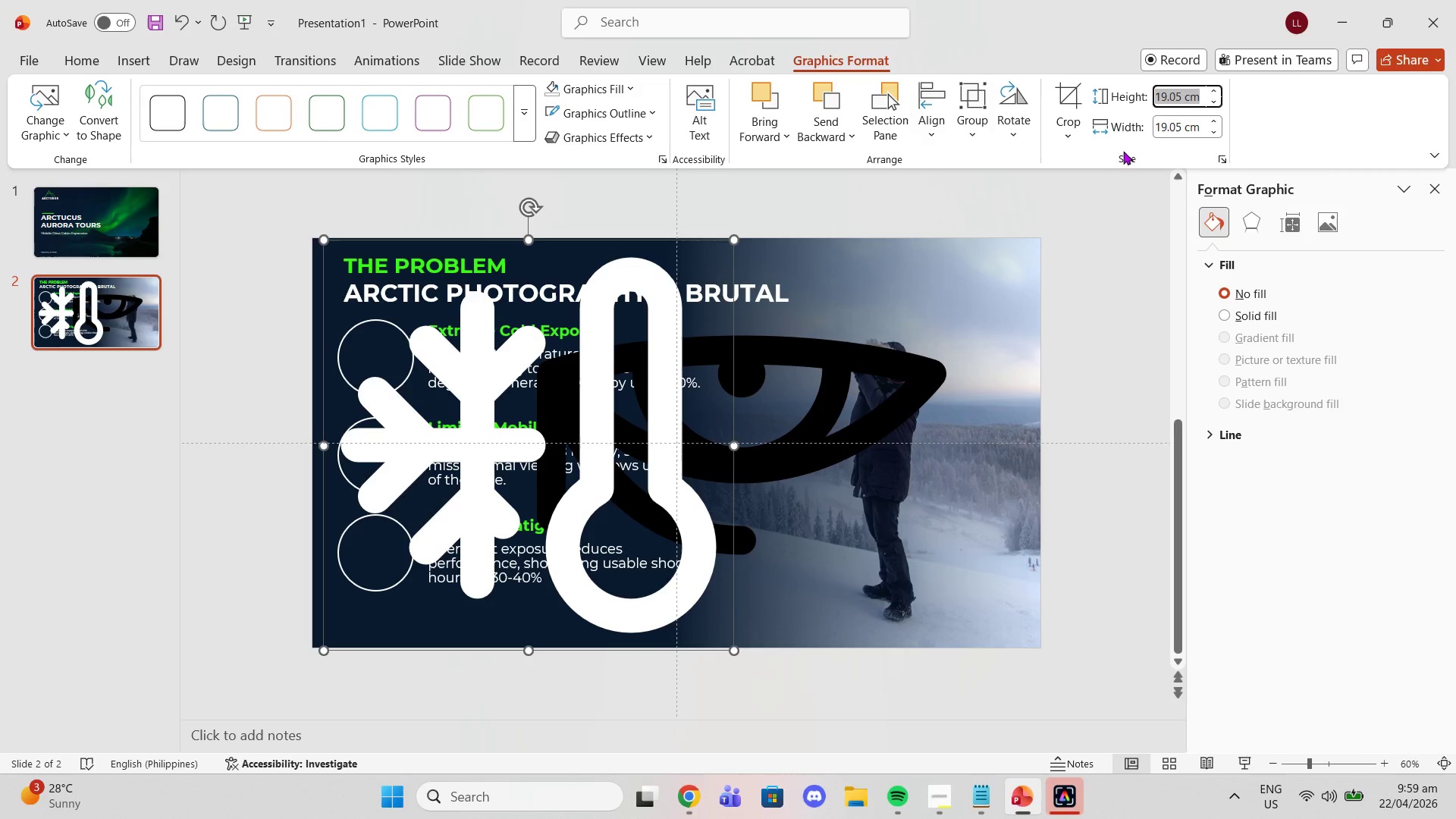 
key(3)
 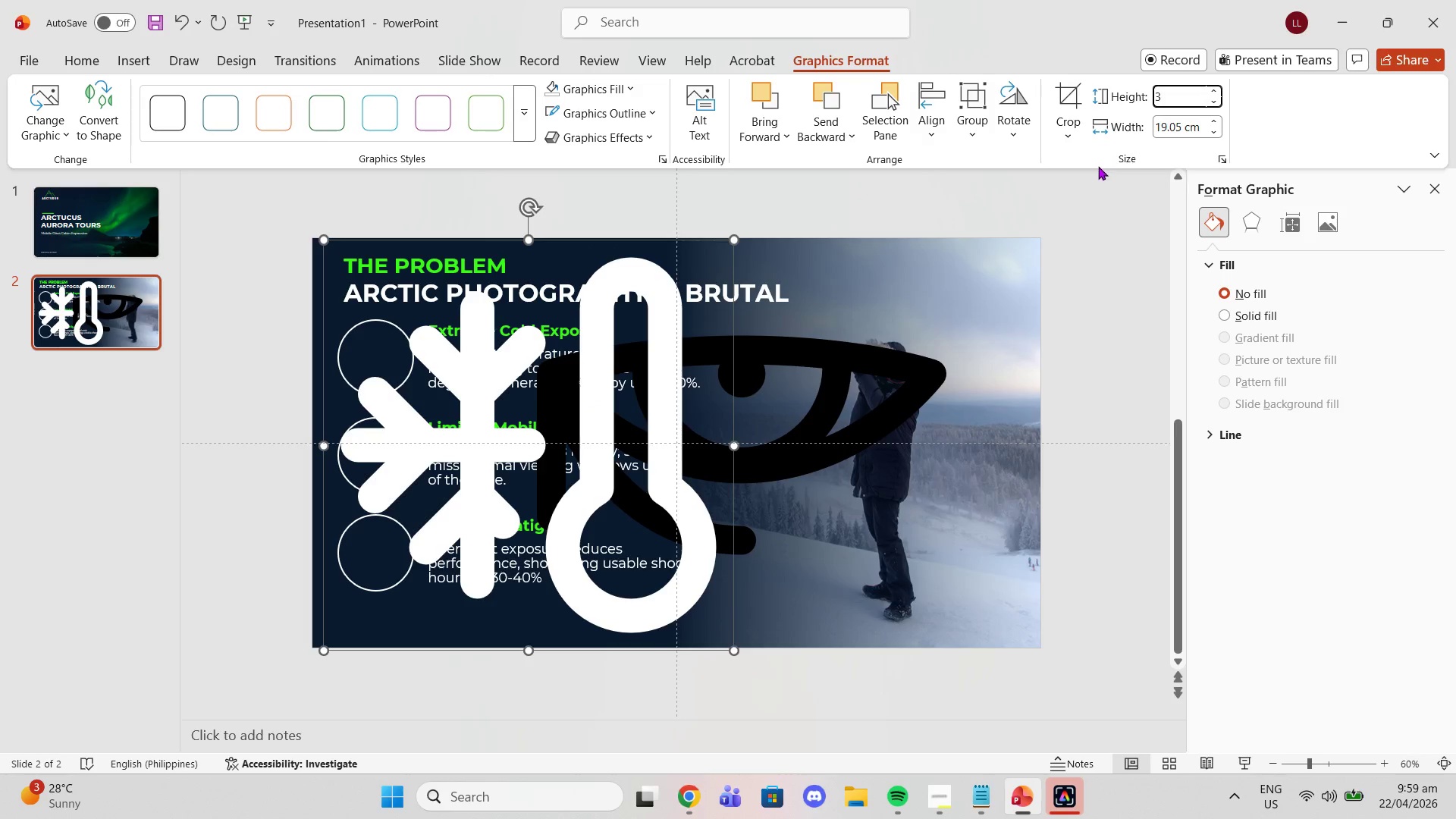 
key(Enter)
 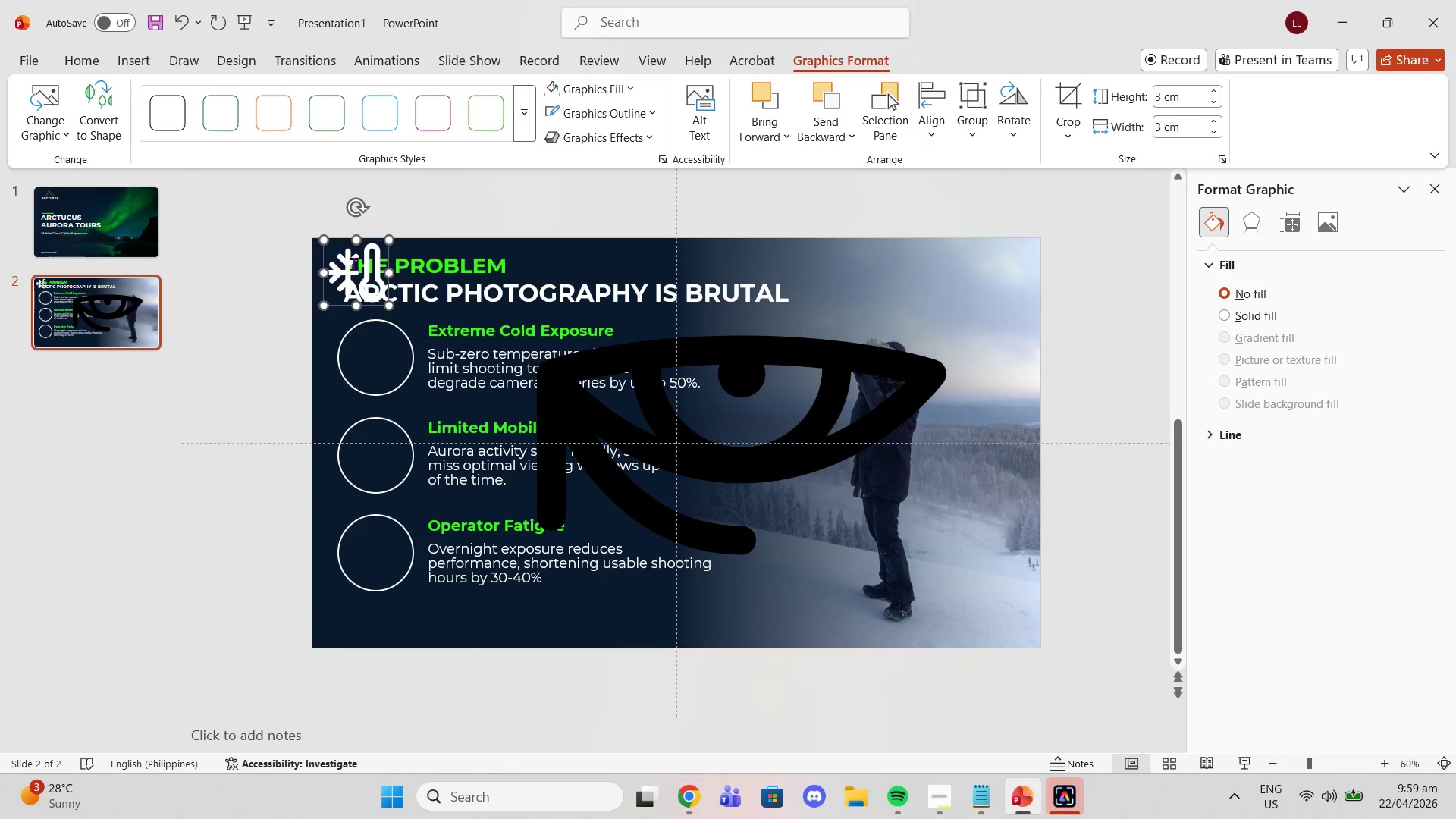 
left_click_drag(start_coordinate=[346, 269], to_coordinate=[362, 354])
 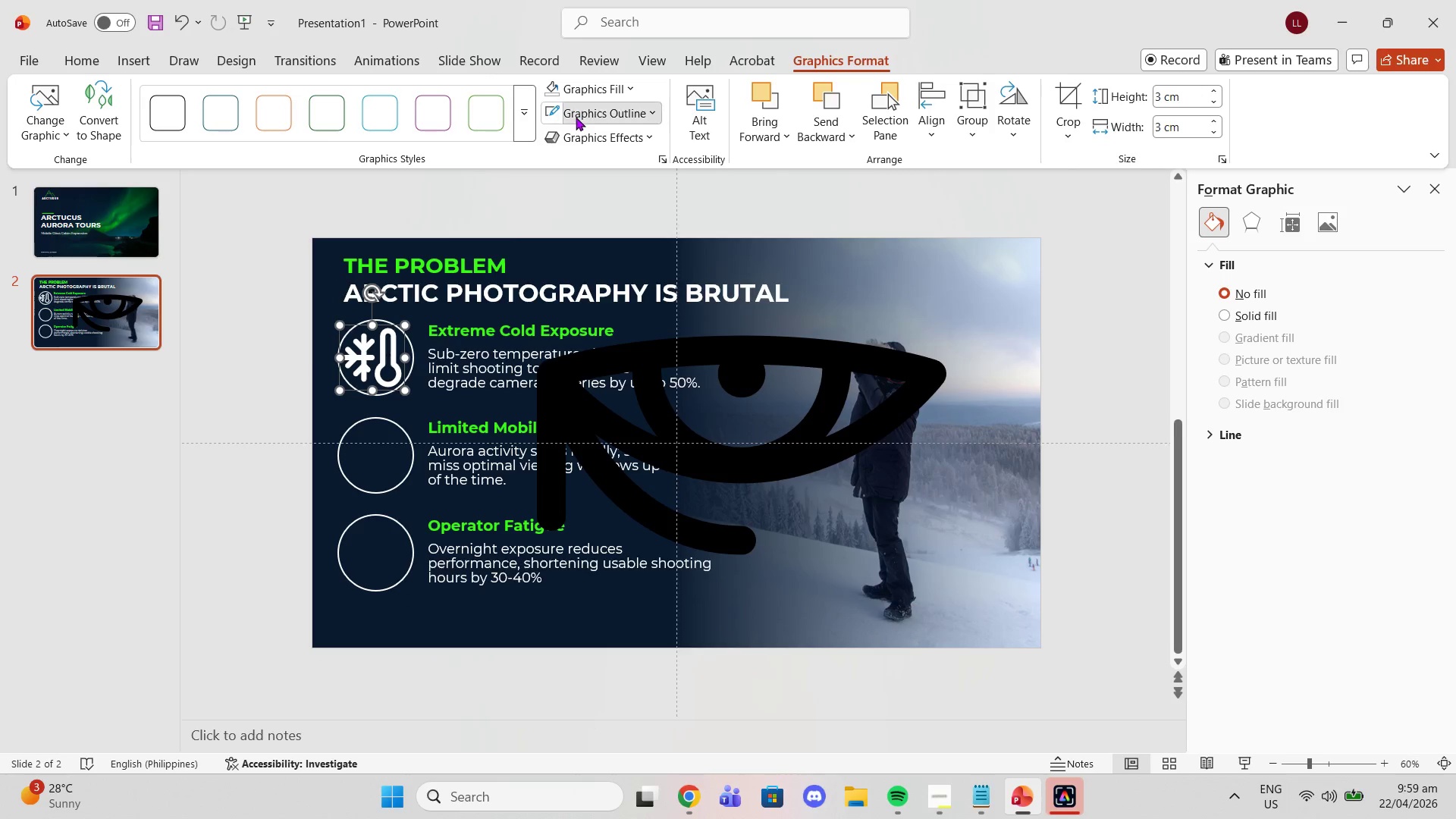 
left_click([576, 117])
 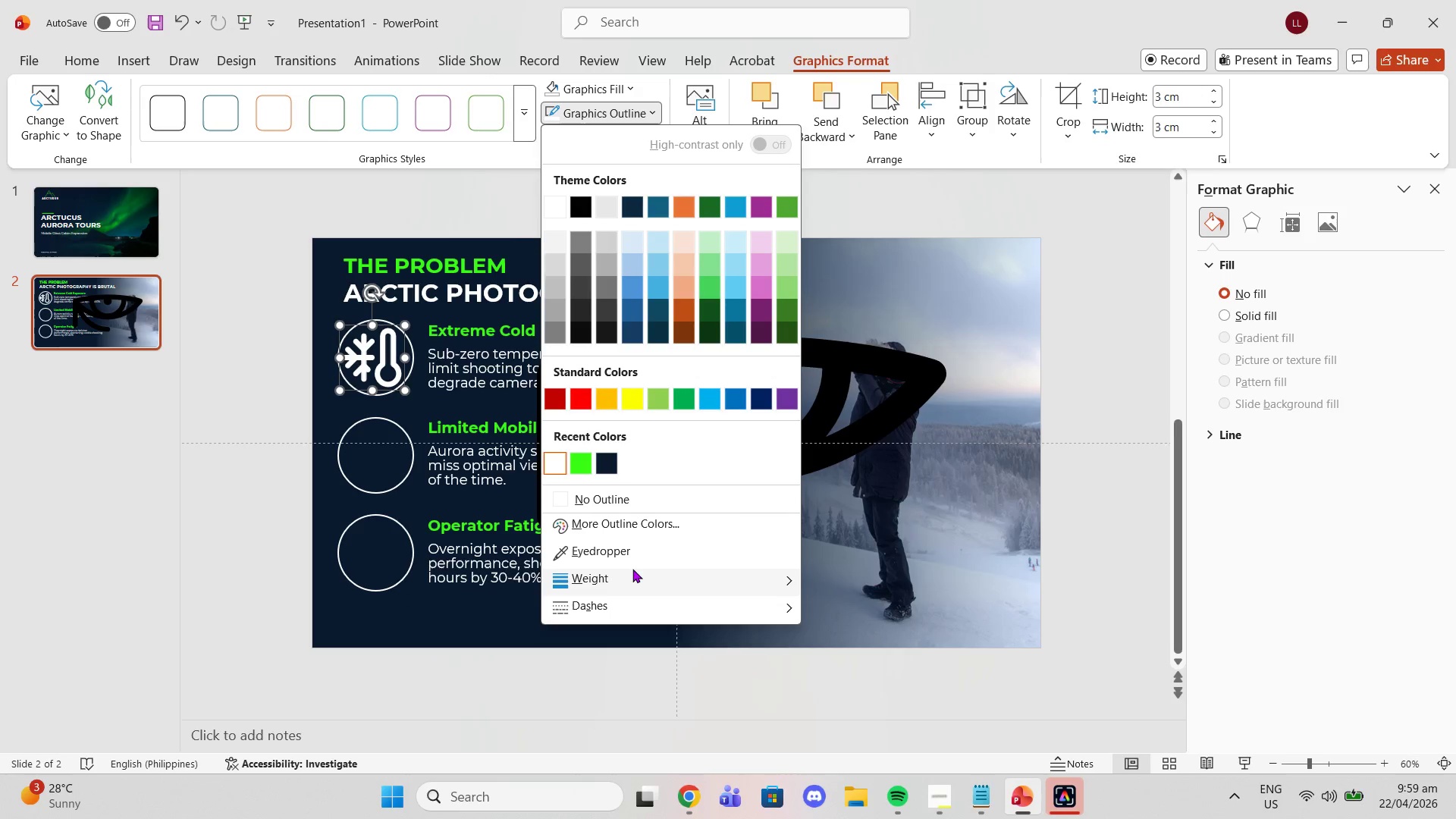 
left_click_drag(start_coordinate=[639, 576], to_coordinate=[642, 580])
 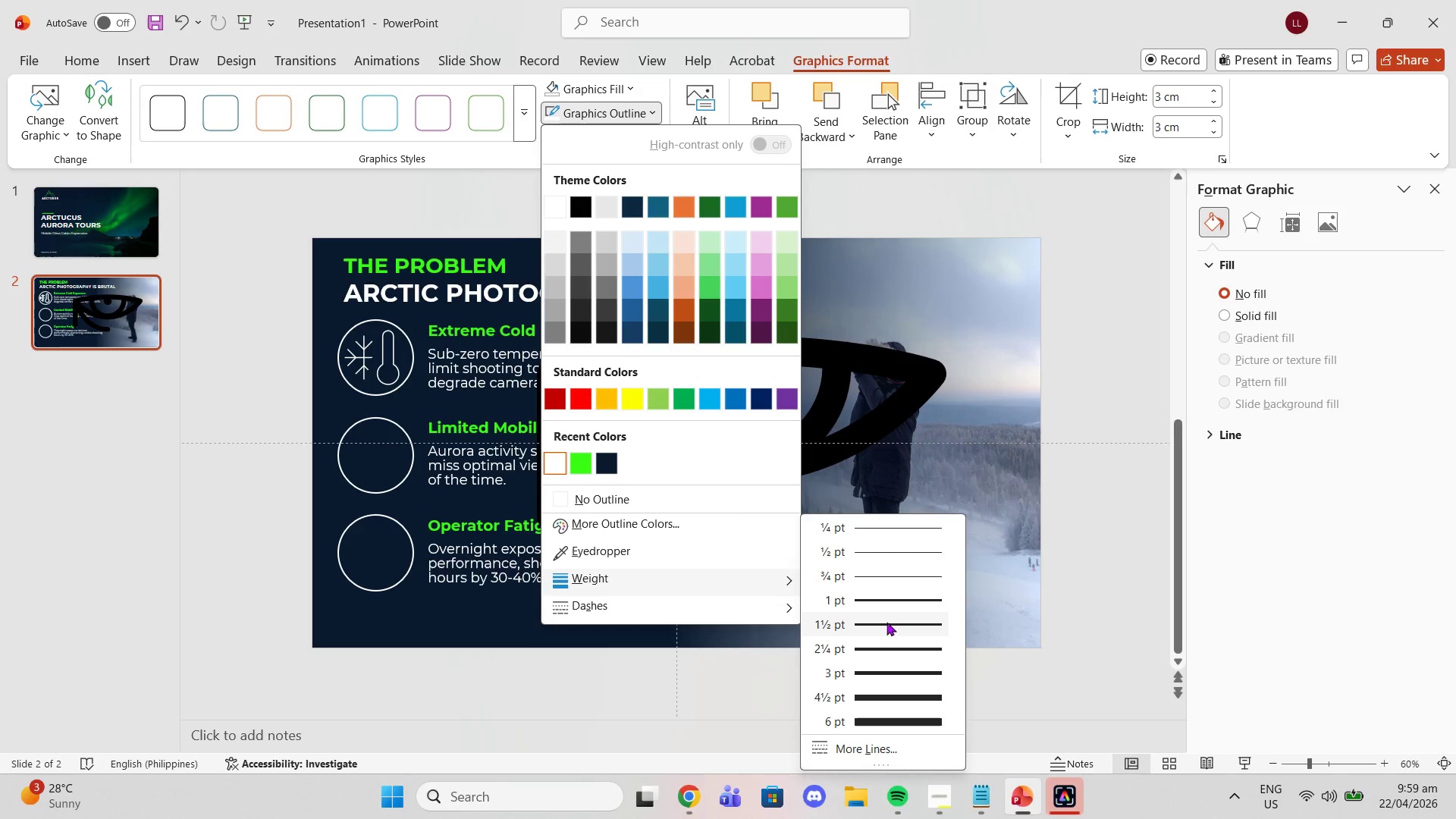 
wait(5.03)
 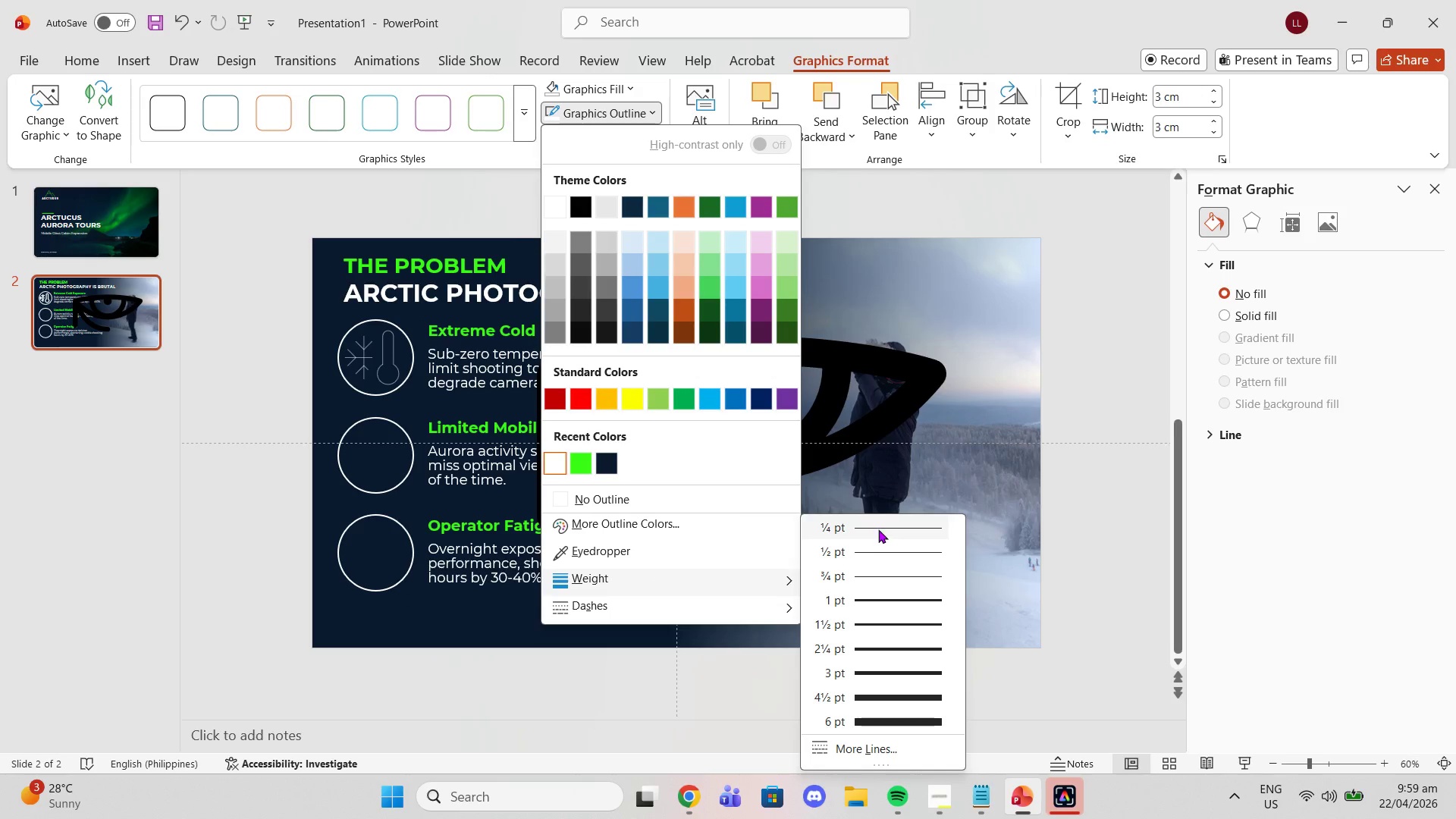 
left_click([880, 652])
 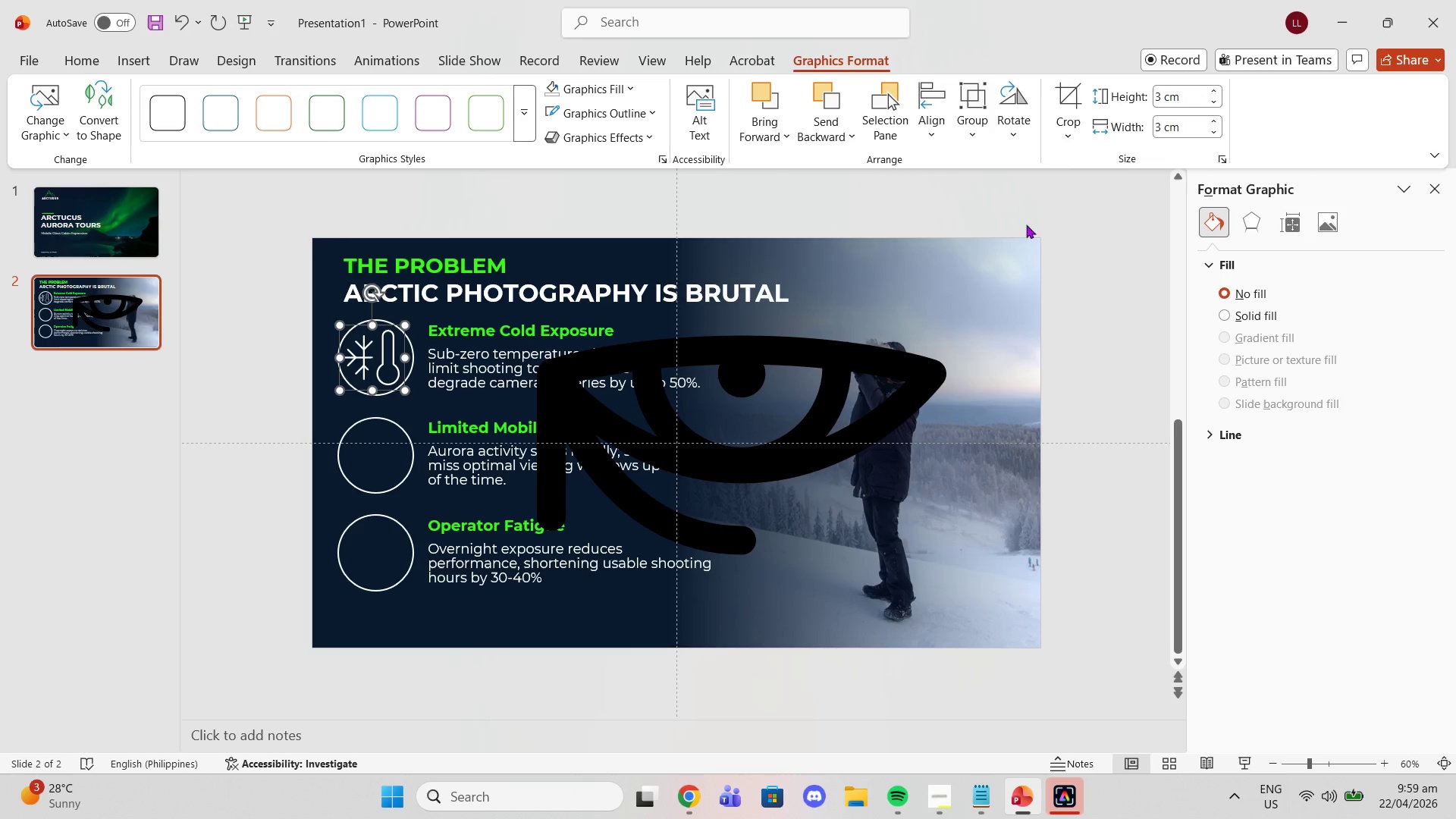 
left_click([647, 390])
 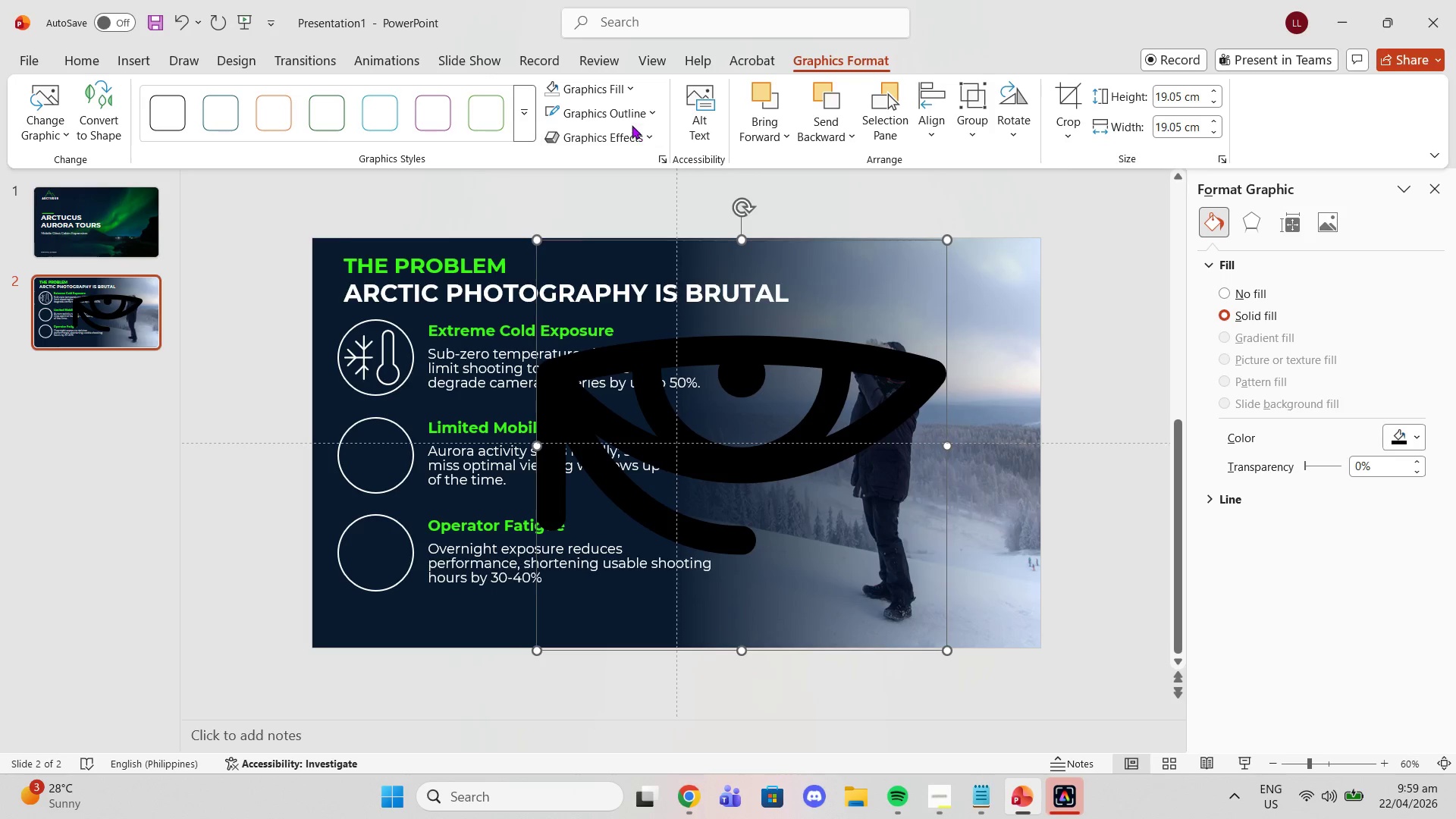 
left_click([626, 118])
 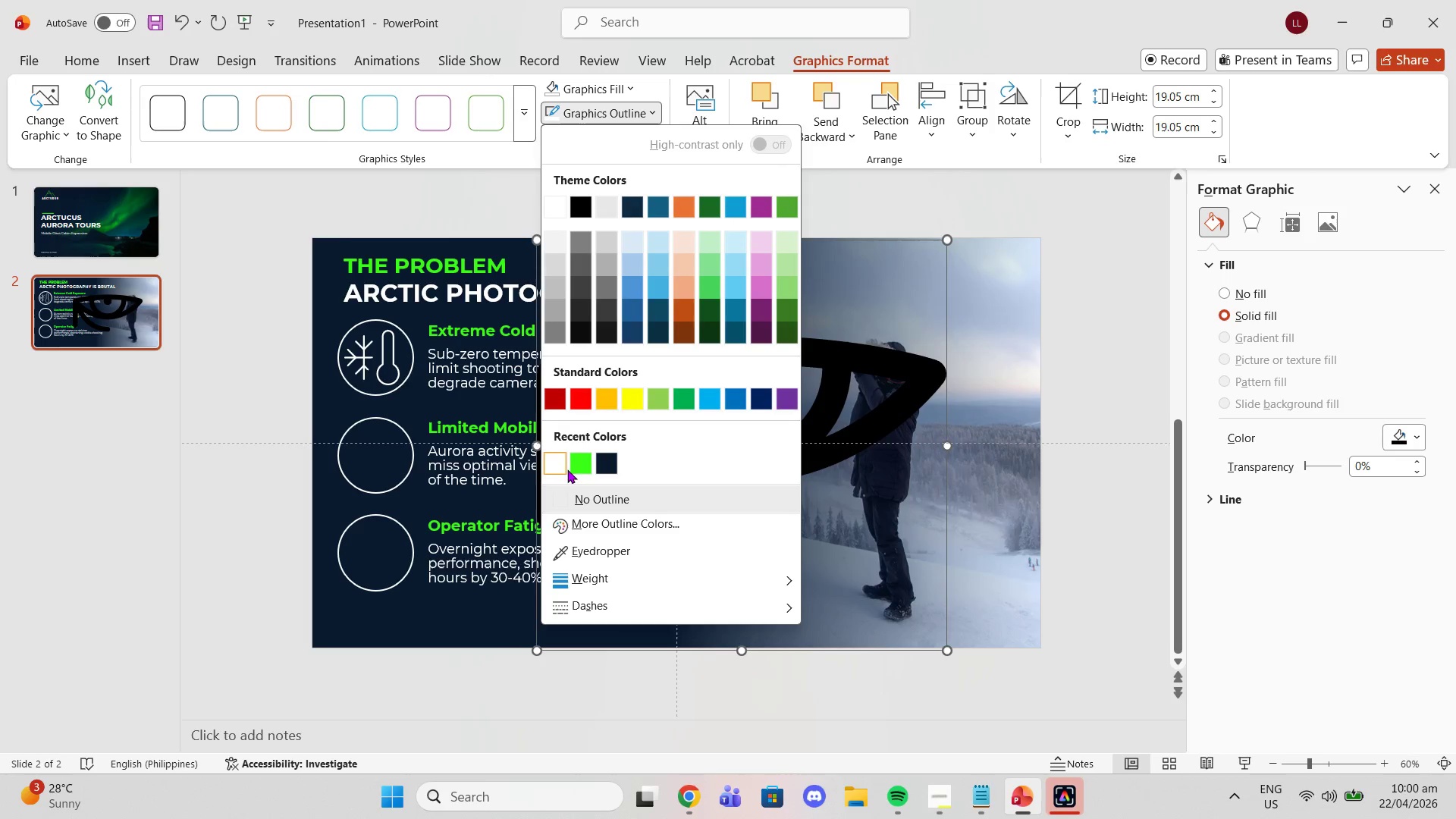 
left_click([556, 460])
 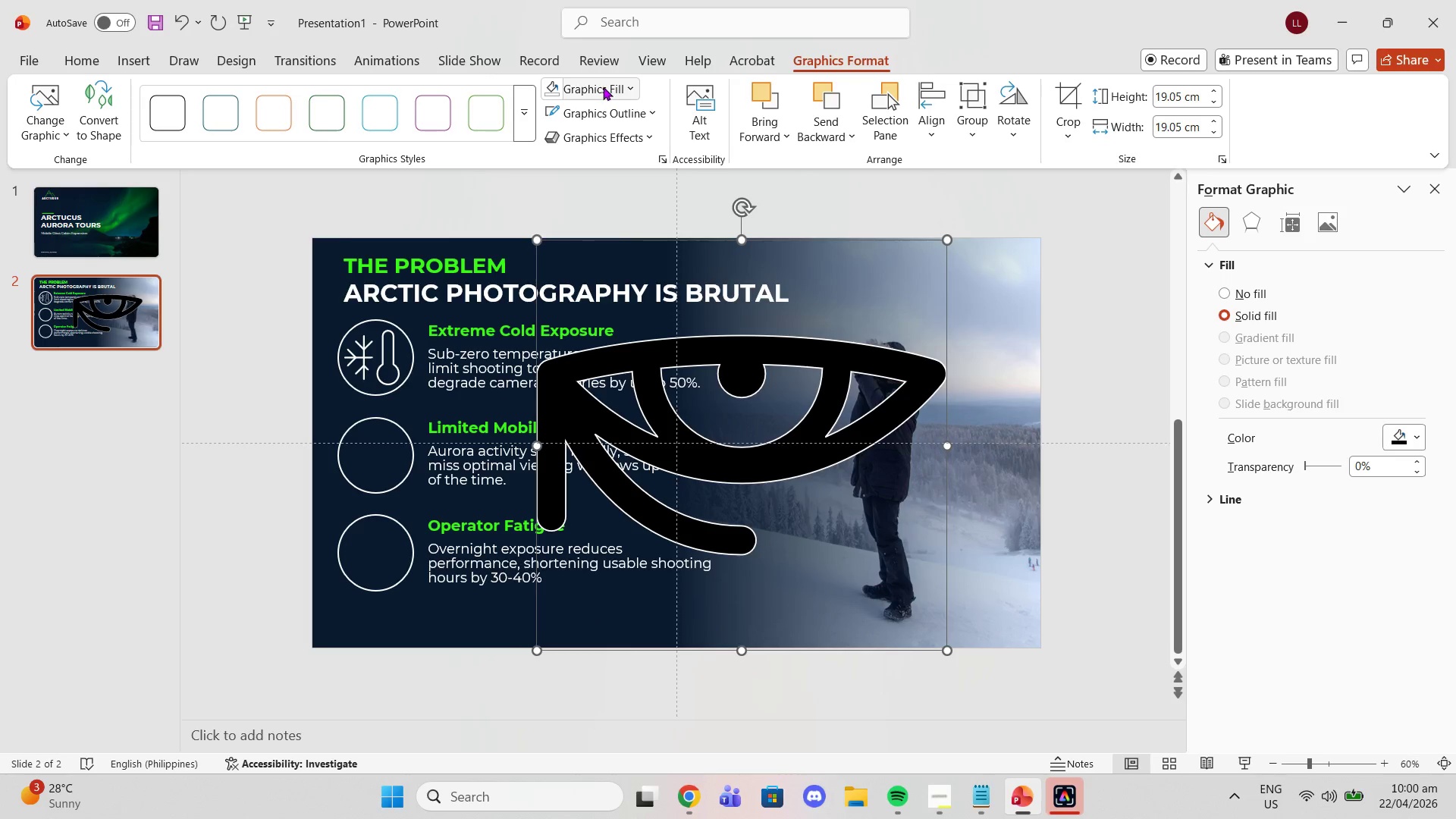 
left_click([603, 86])
 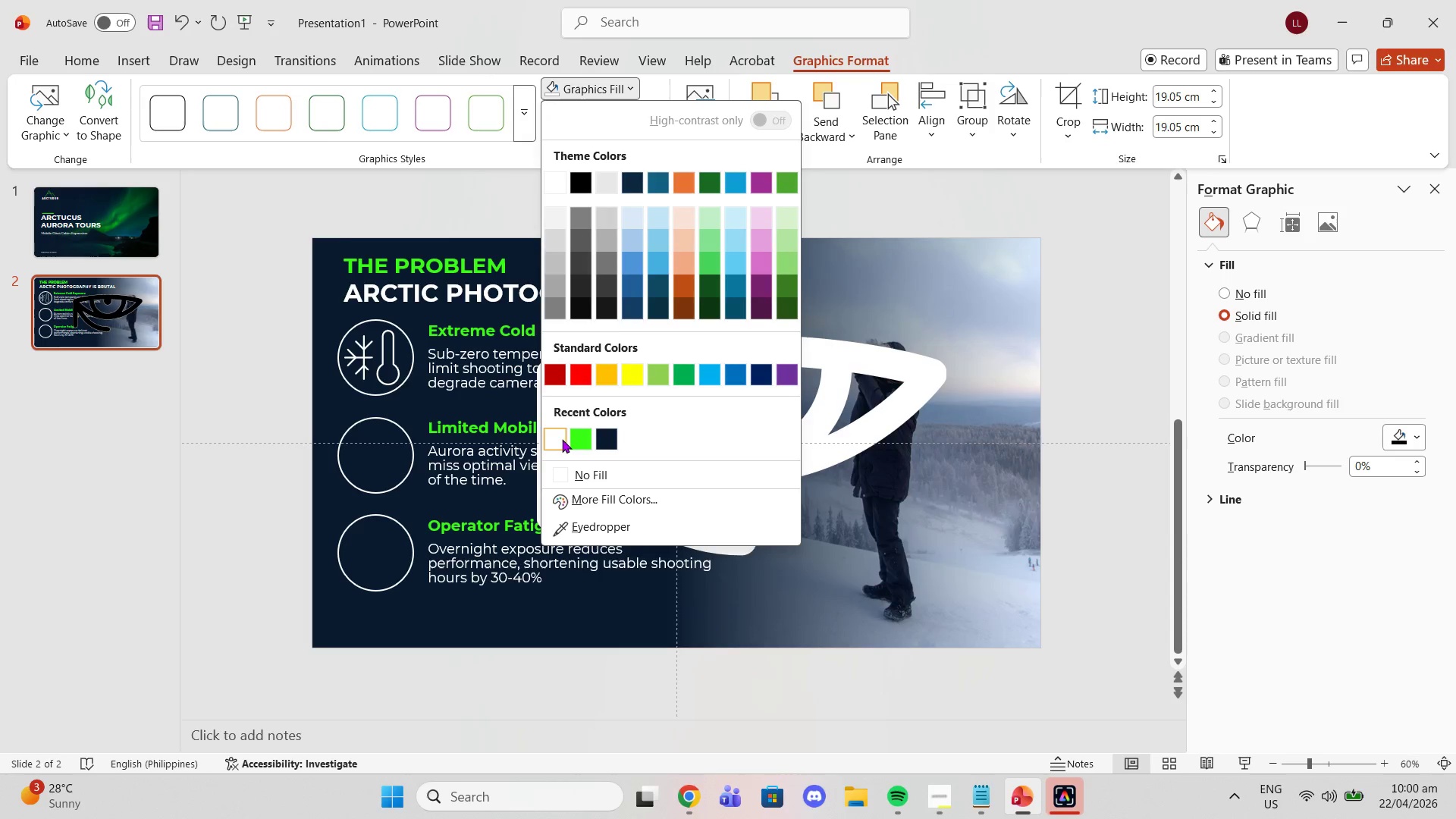 
left_click([562, 439])
 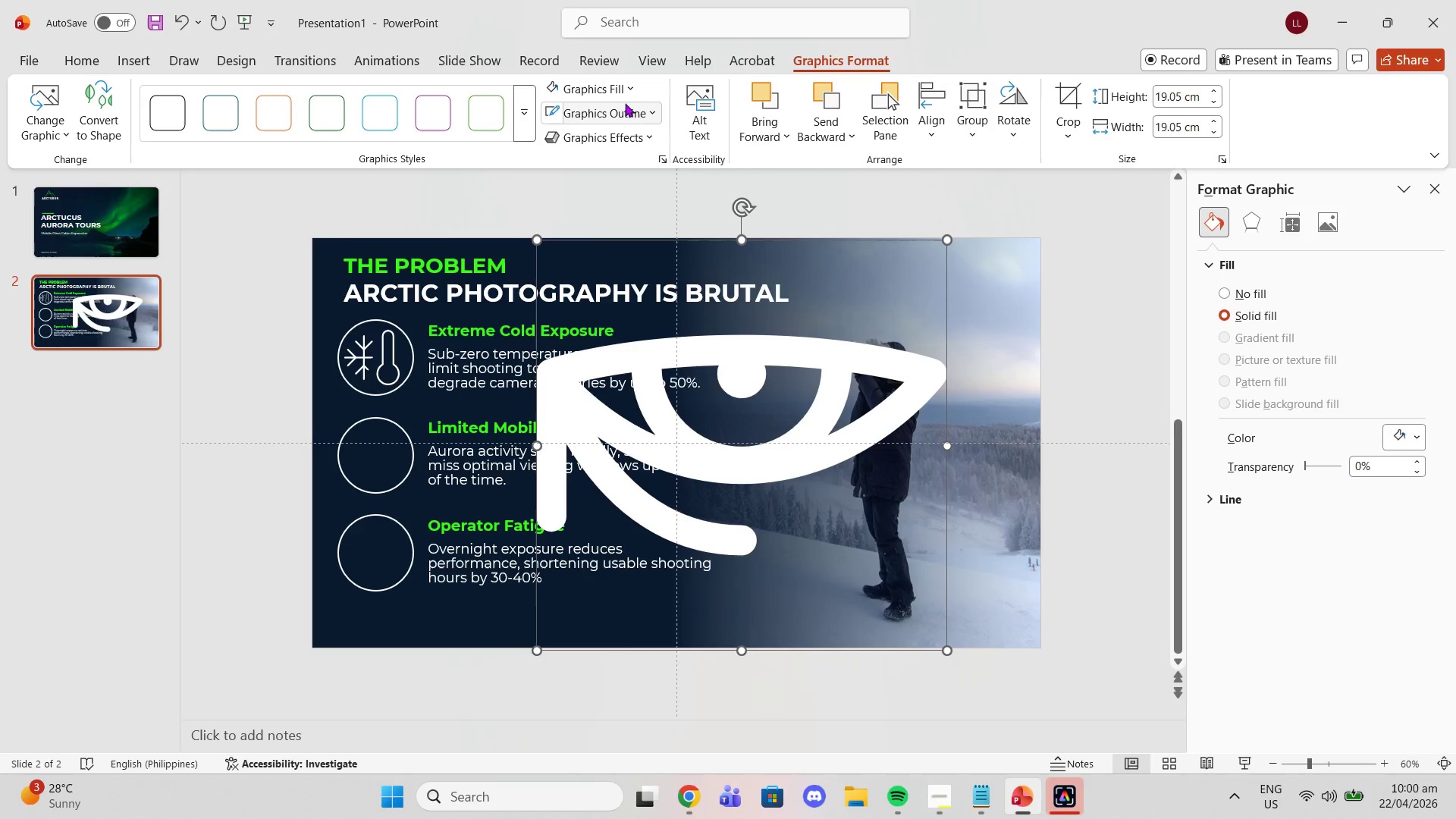 
left_click([625, 103])
 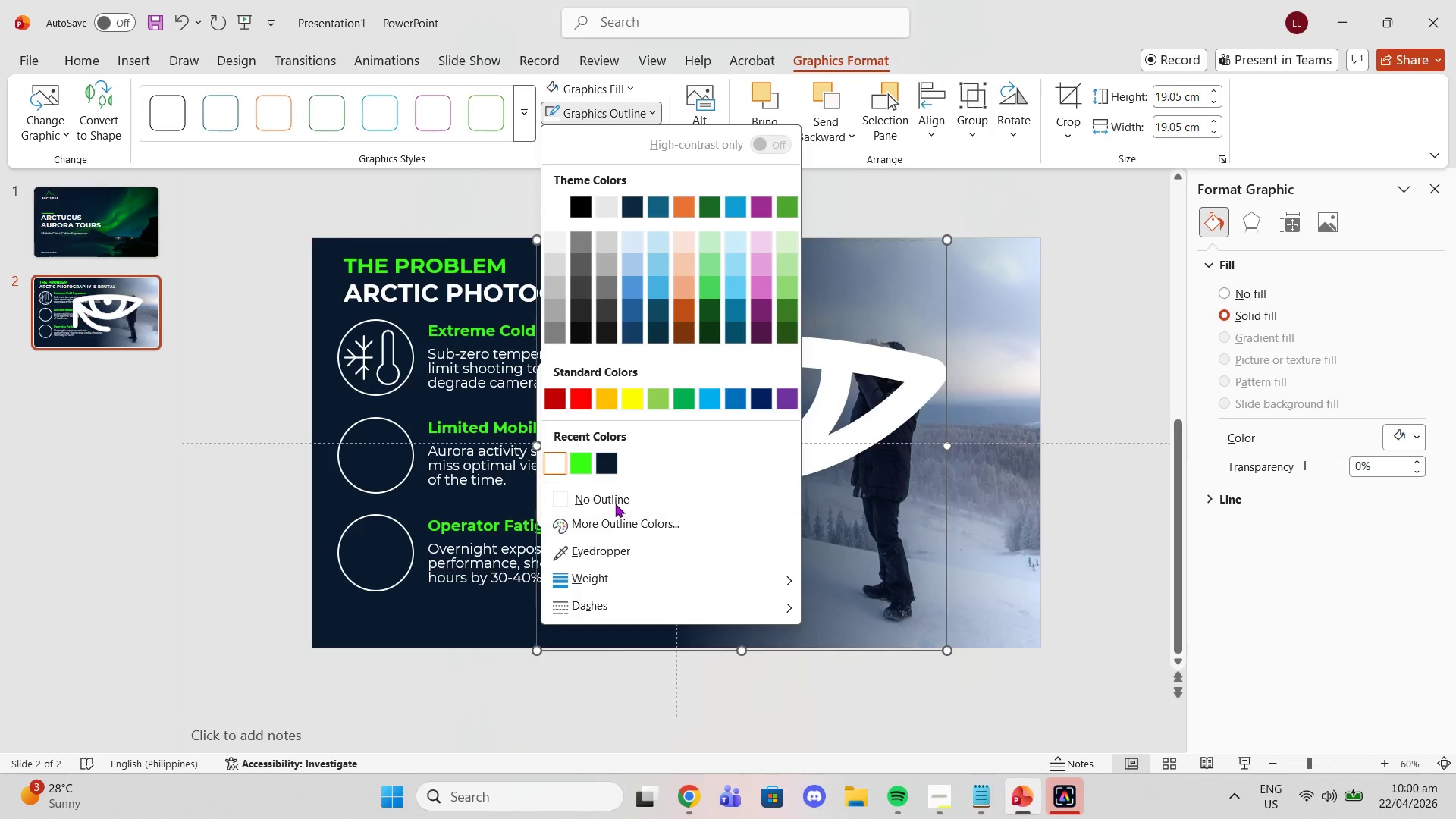 
left_click([615, 497])
 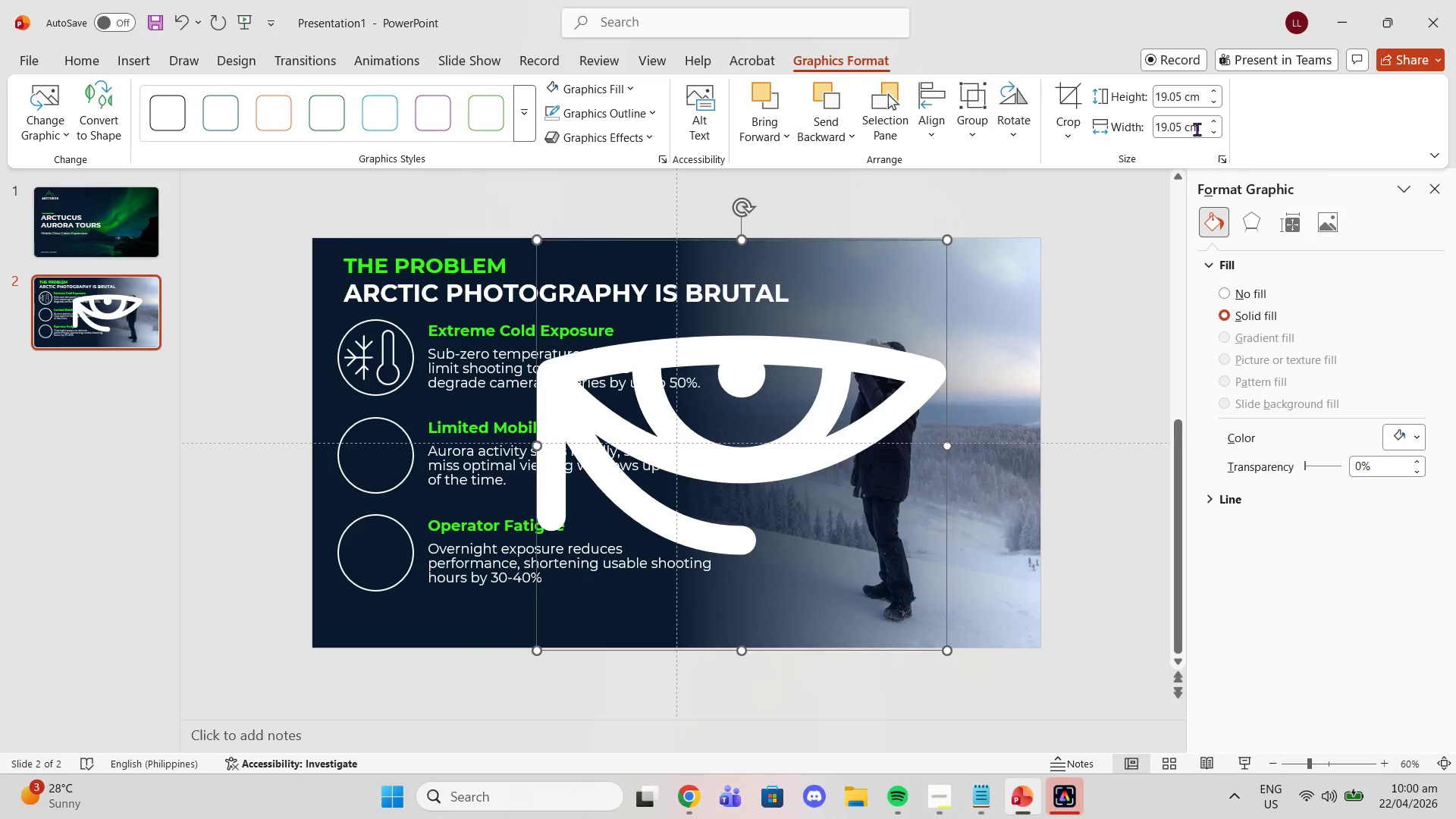 
left_click([1169, 97])
 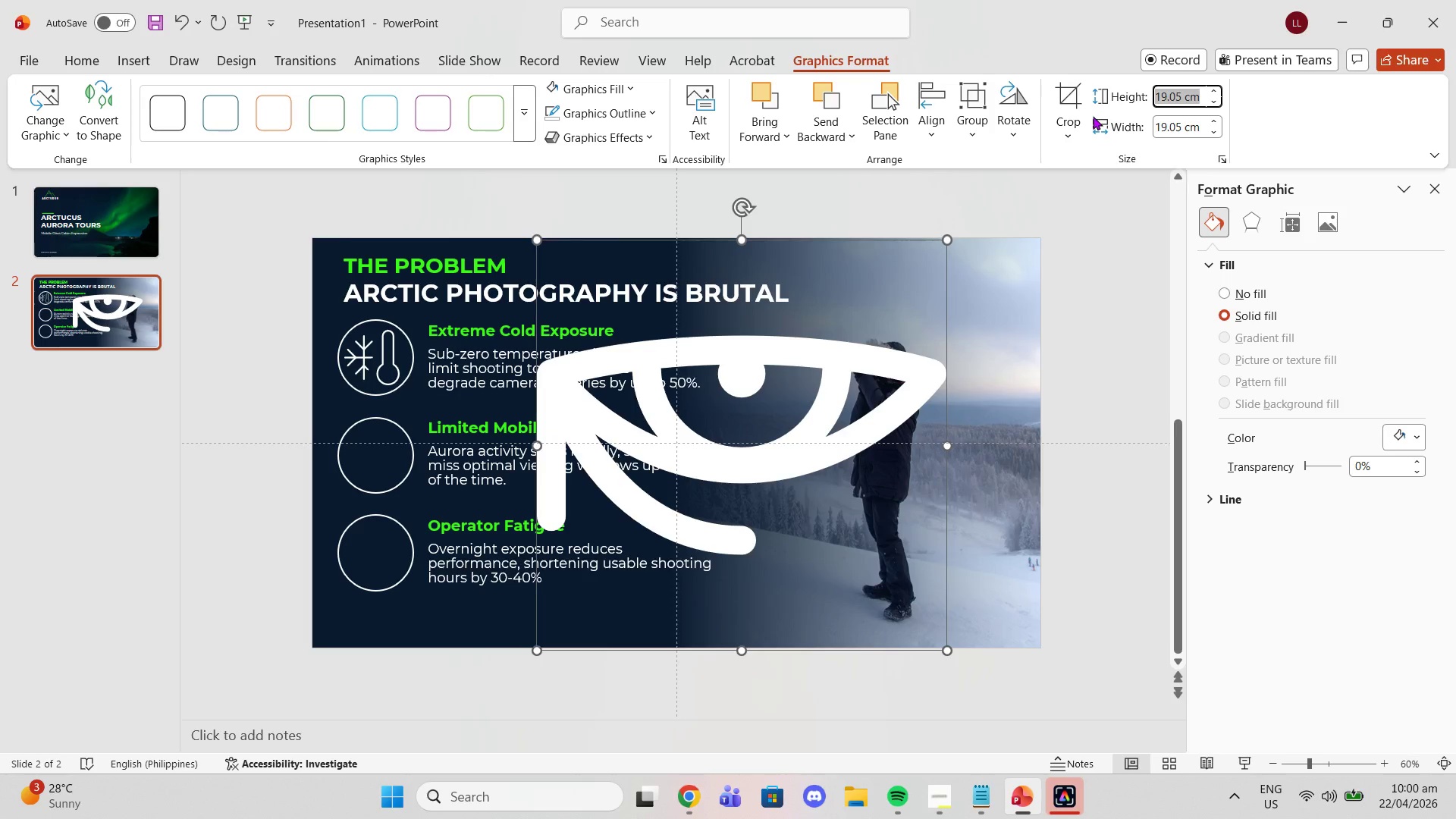 
key(3)
 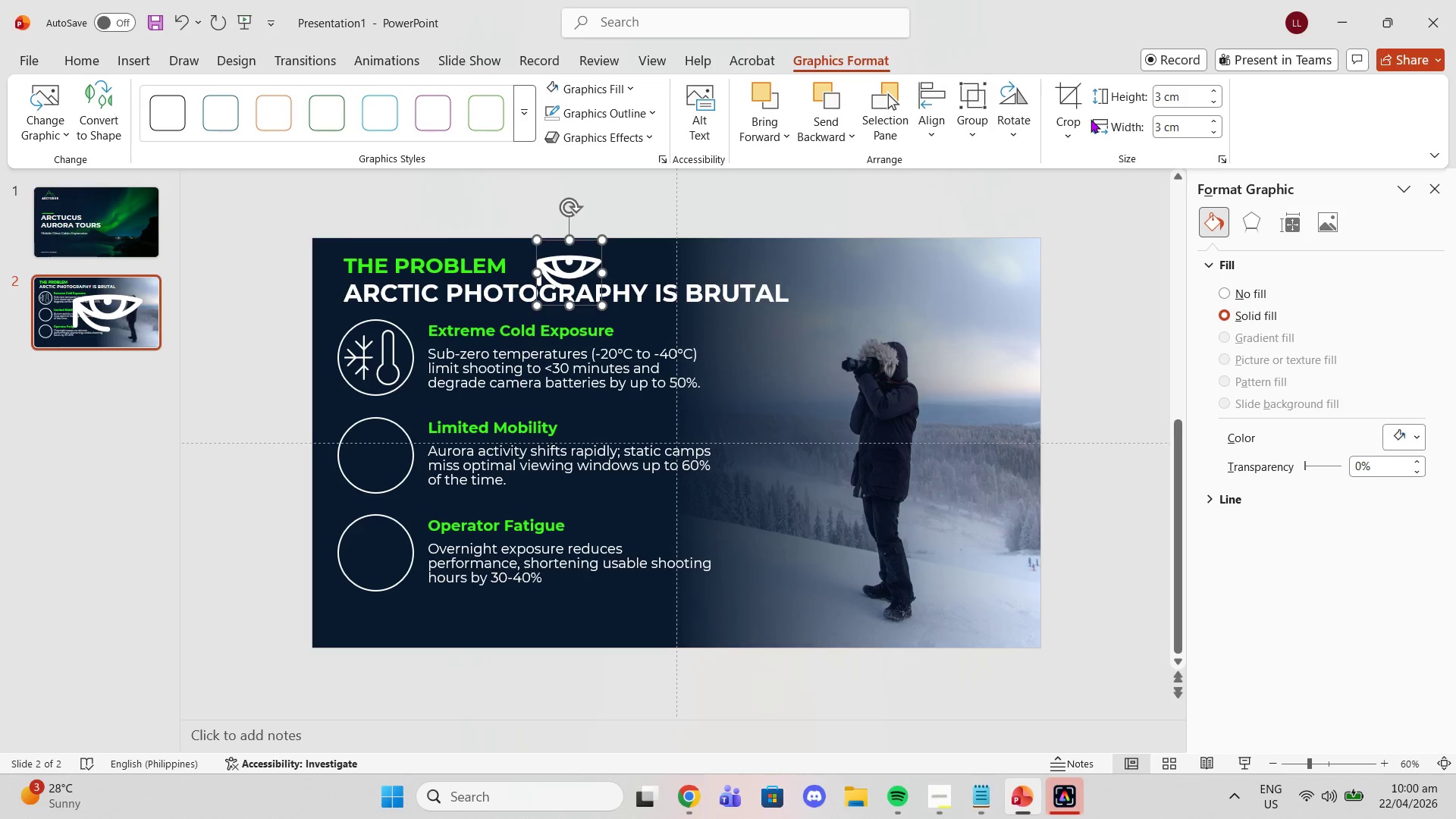 
key(Enter)
 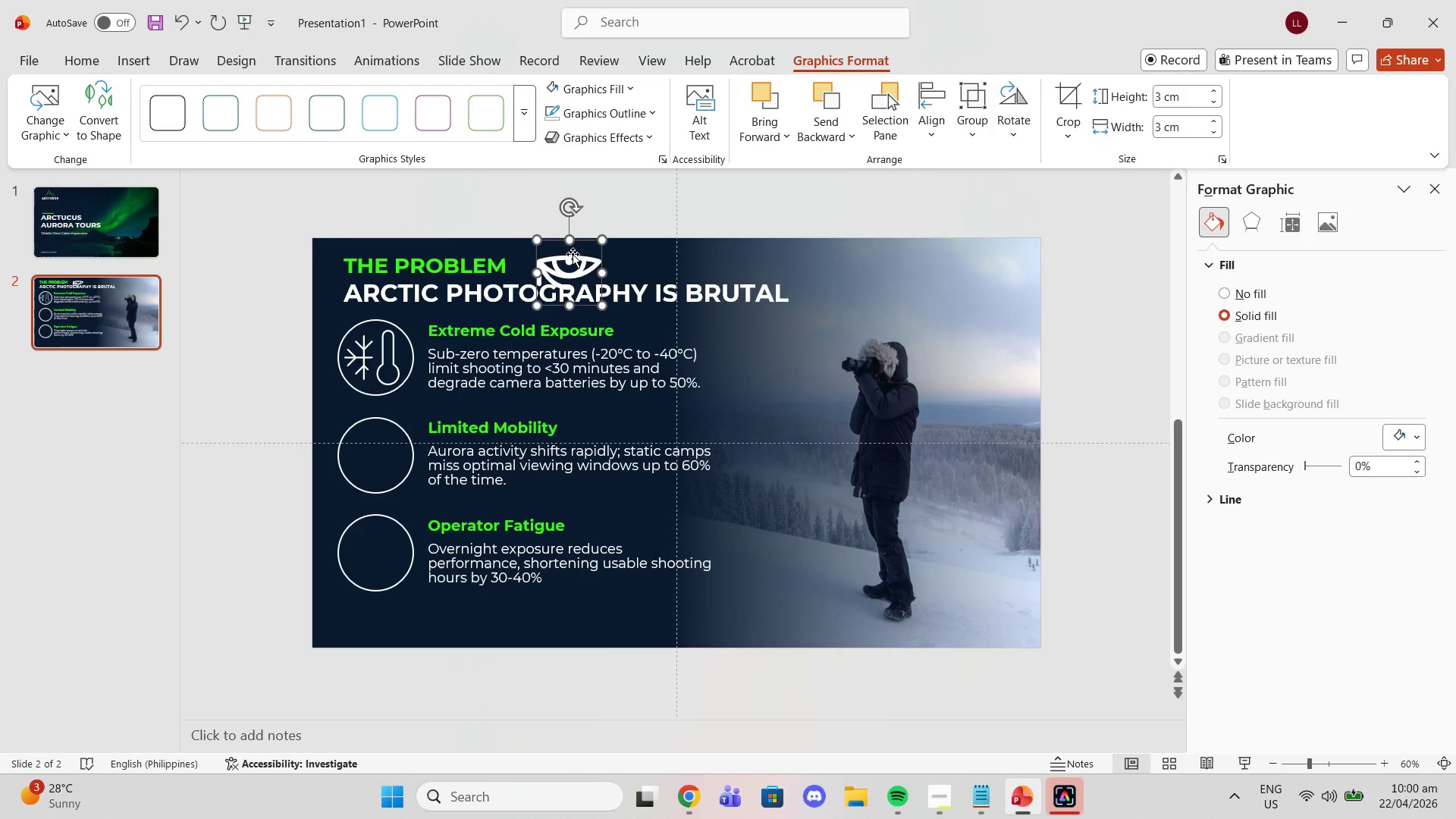 
left_click_drag(start_coordinate=[566, 258], to_coordinate=[374, 538])
 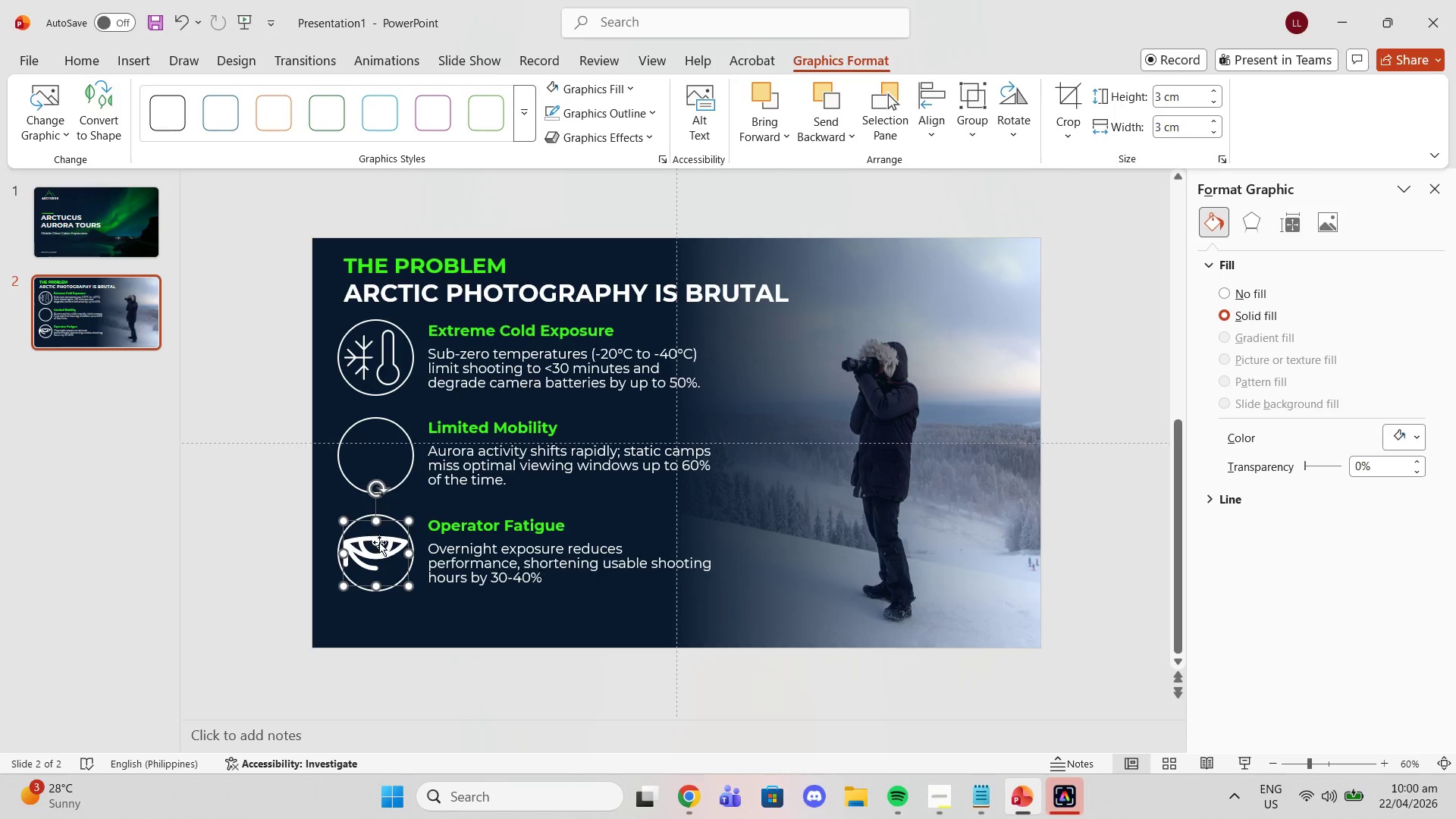 
left_click_drag(start_coordinate=[379, 542], to_coordinate=[379, 538])
 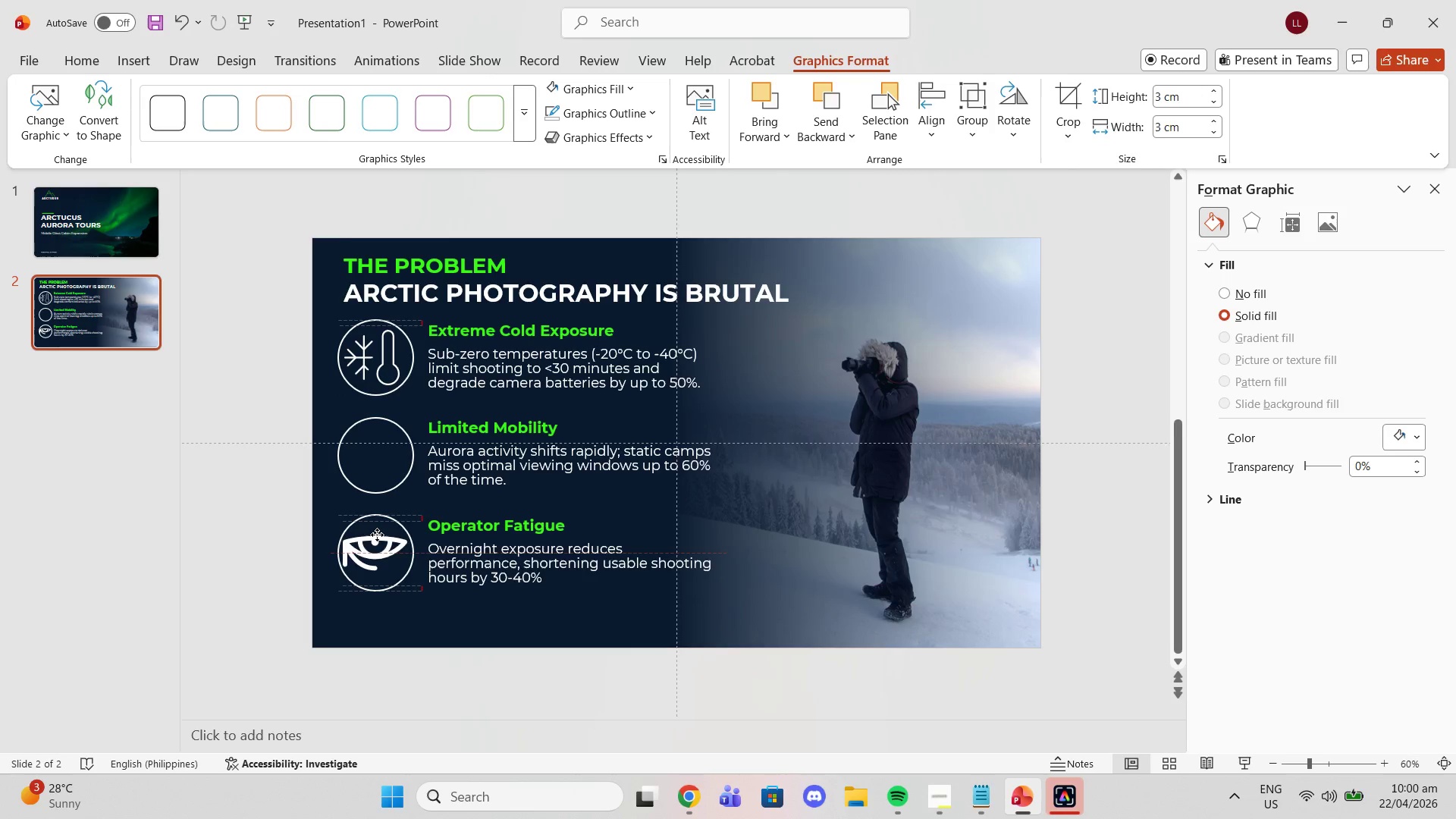 
wait(23.36)
 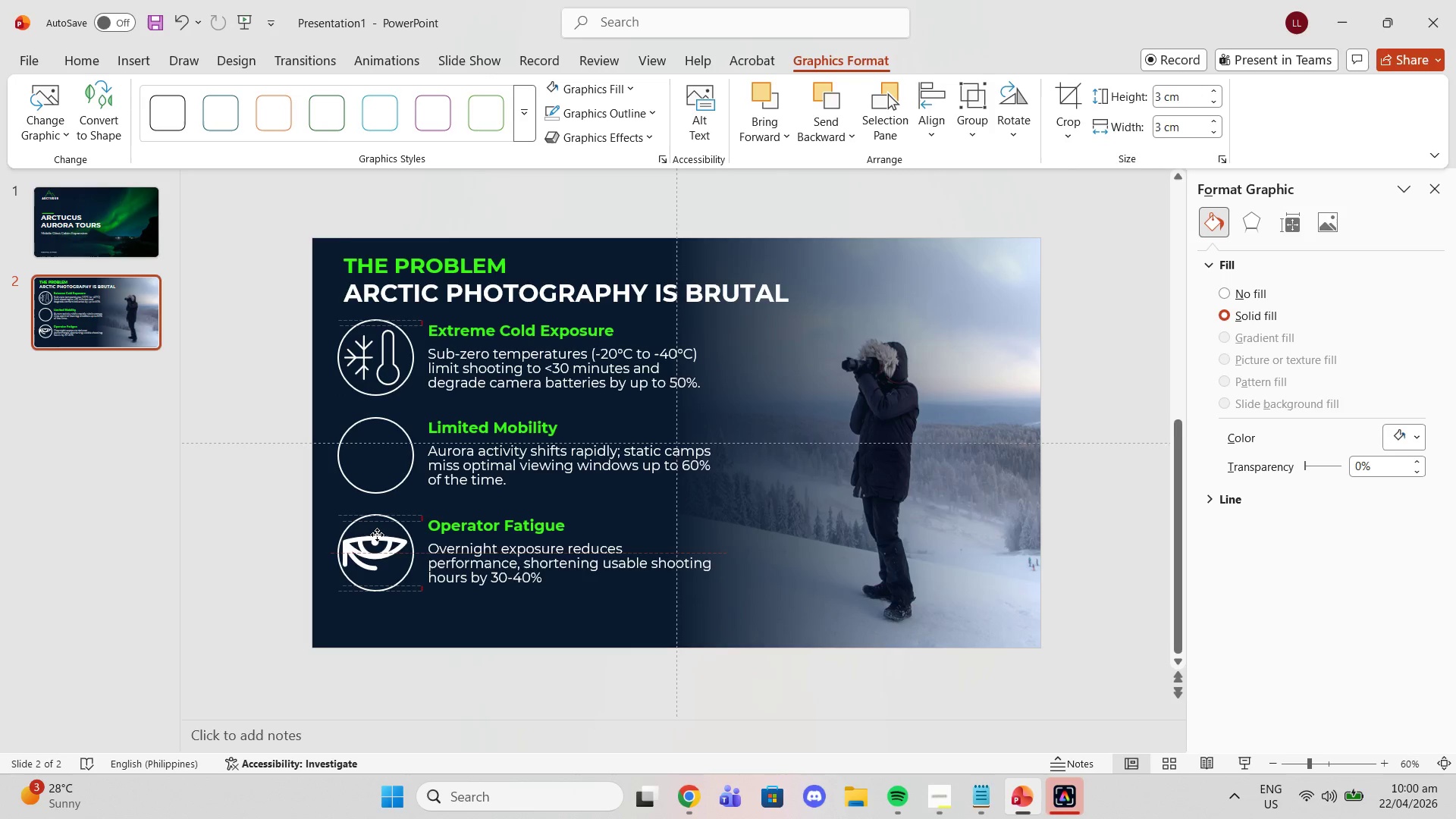 
left_click([368, 361])
 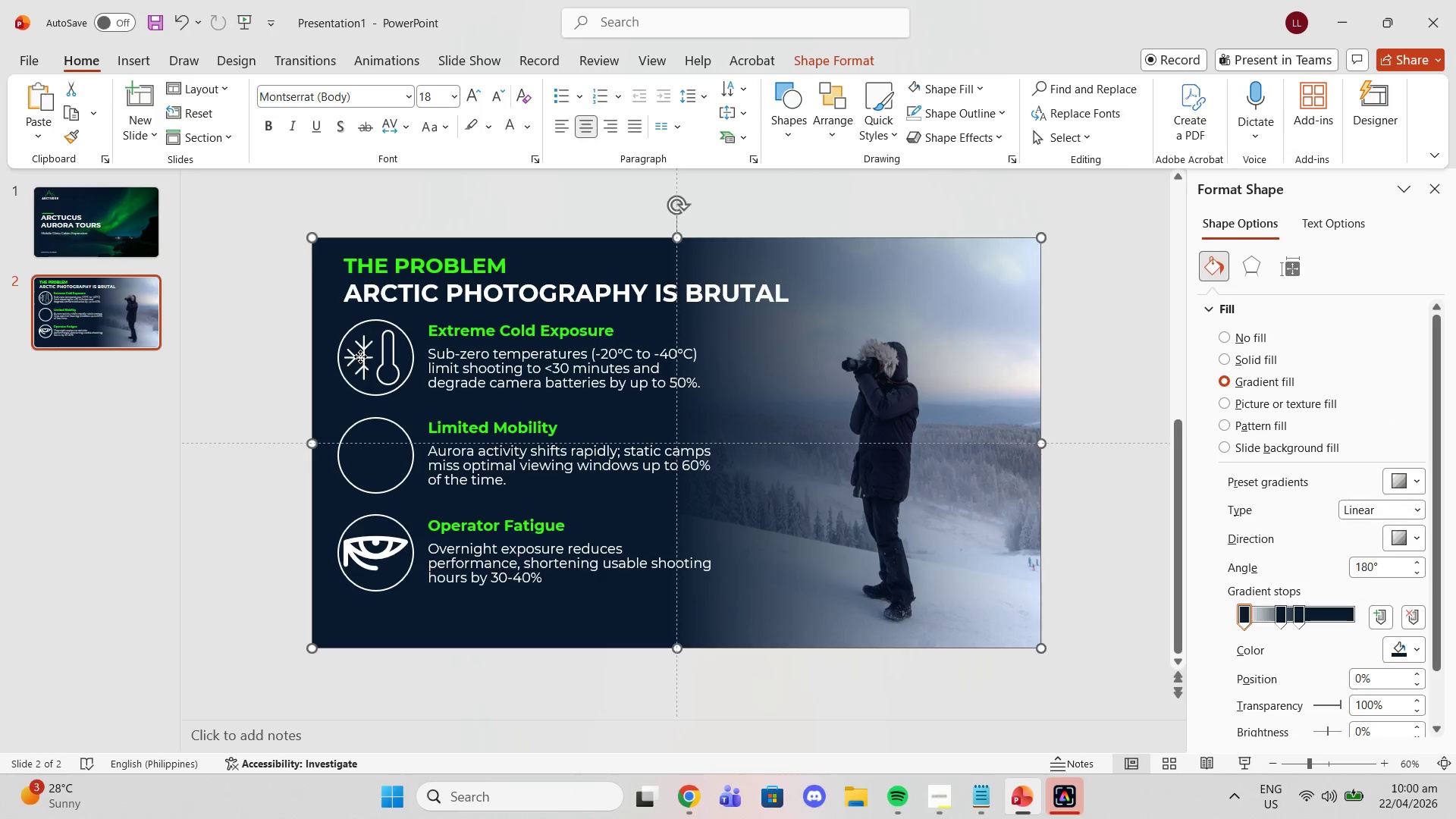 
left_click([360, 356])
 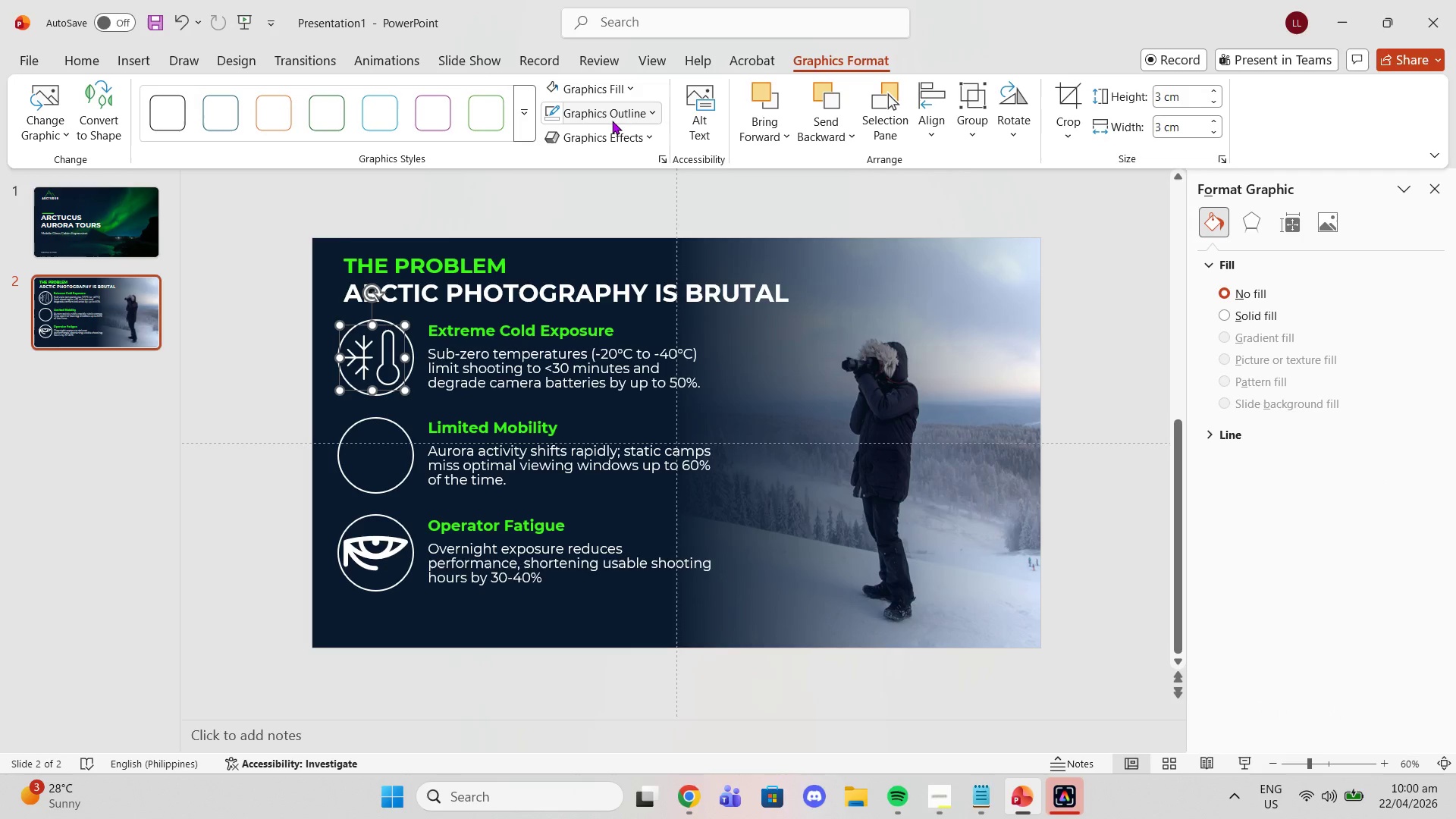 
left_click_drag(start_coordinate=[611, 121], to_coordinate=[606, 121])
 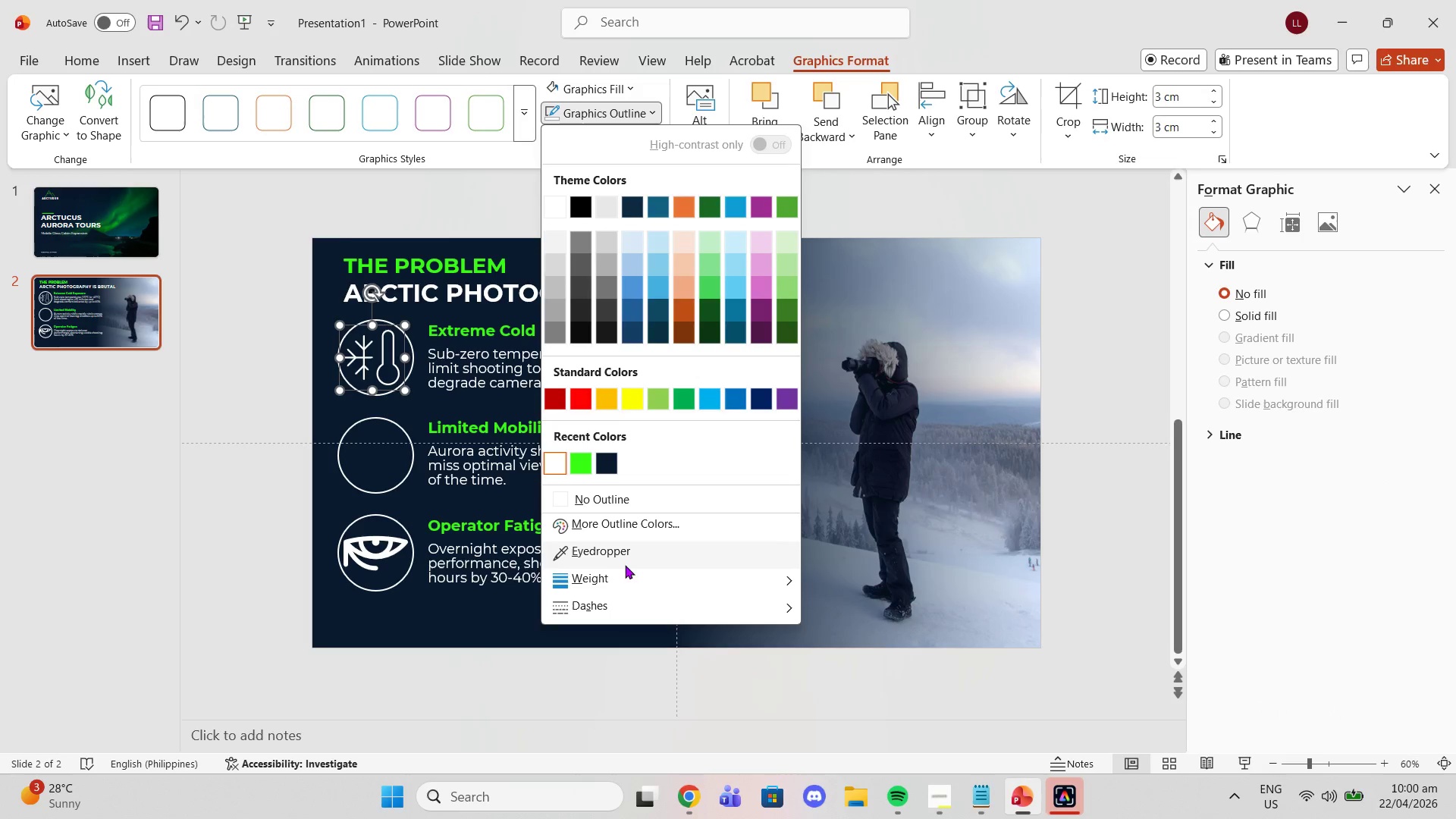 
left_click([638, 575])
 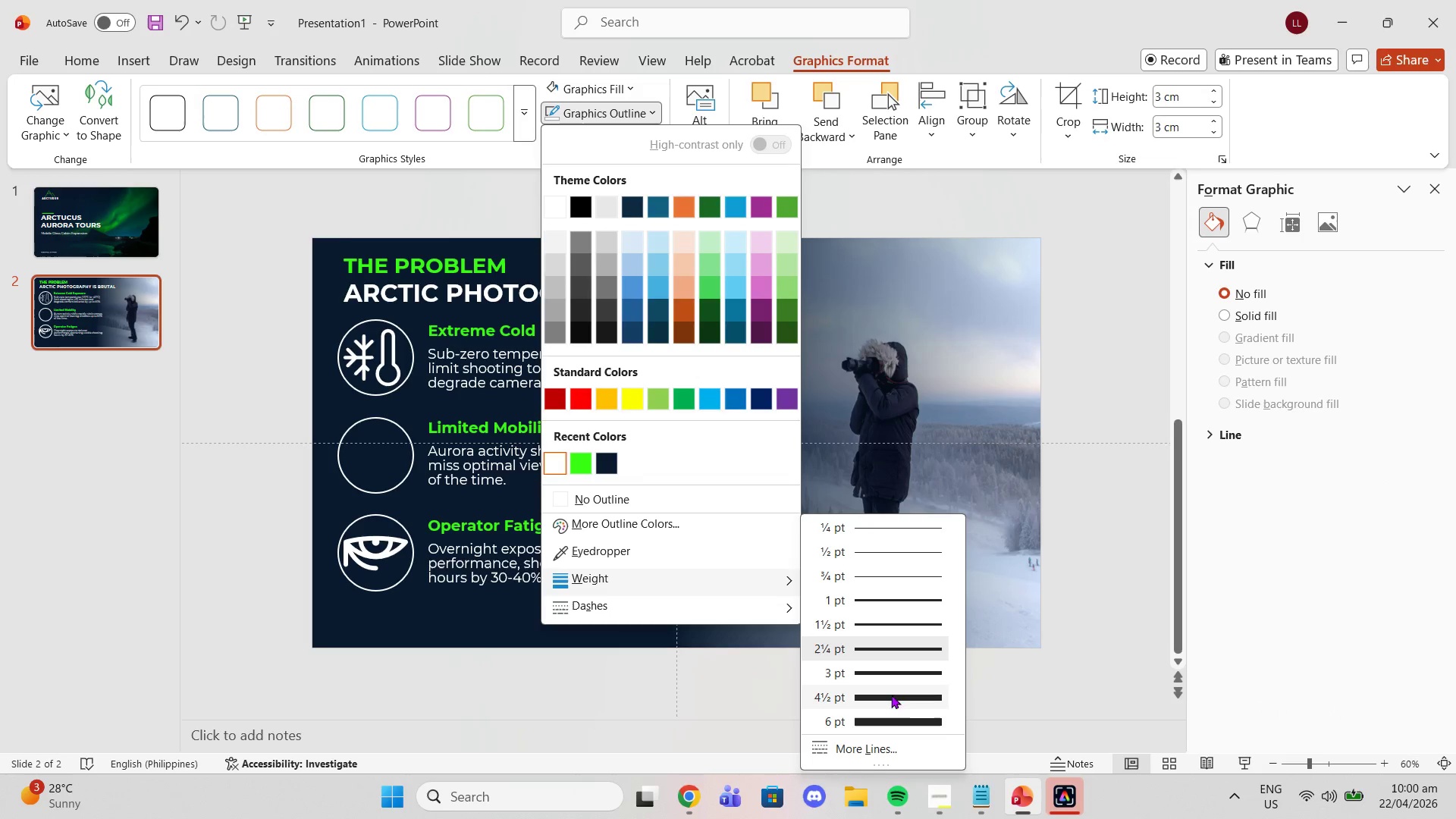 
wait(5.11)
 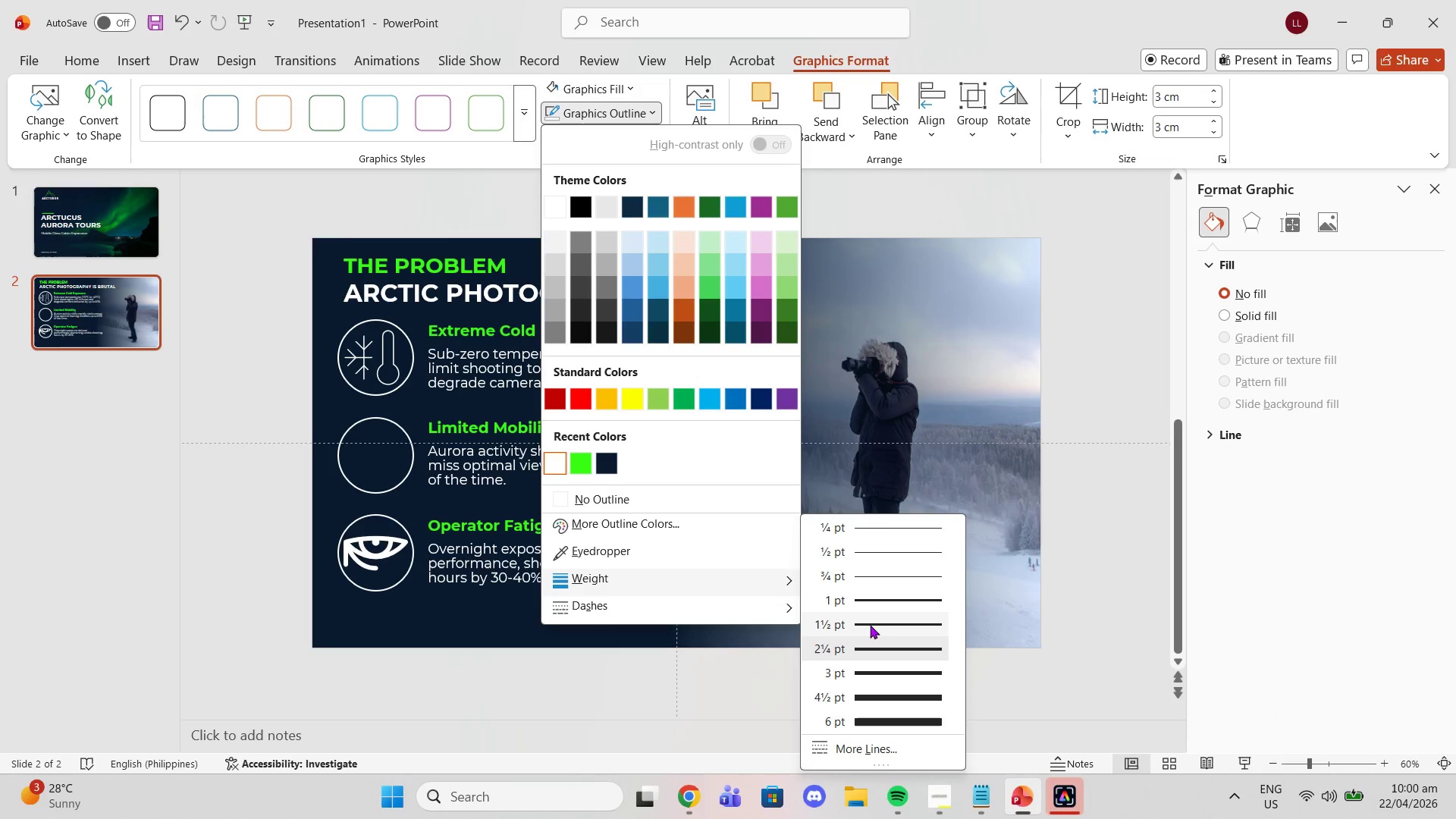 
left_click([887, 686])
 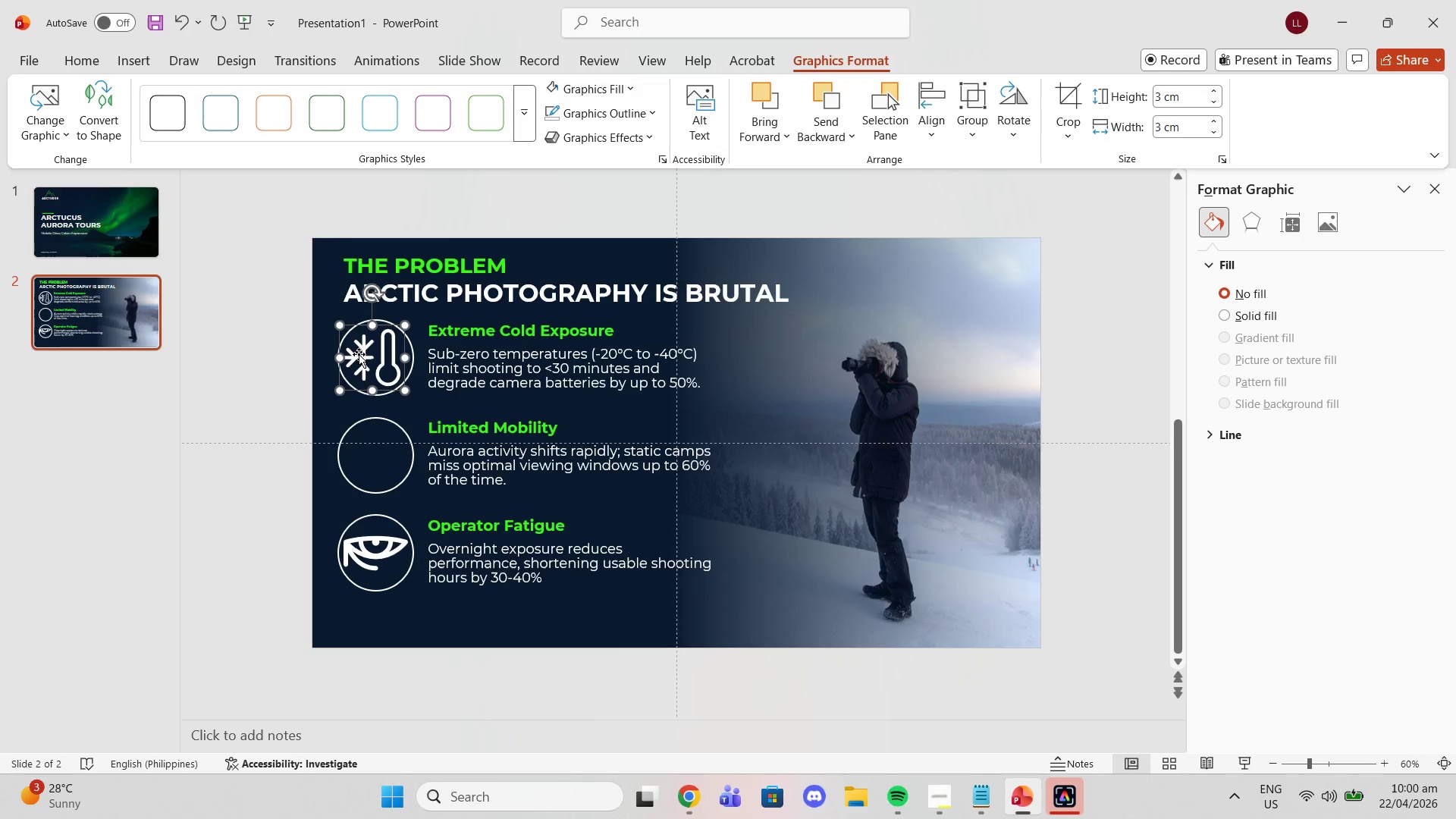 
left_click_drag(start_coordinate=[359, 357], to_coordinate=[362, 356])
 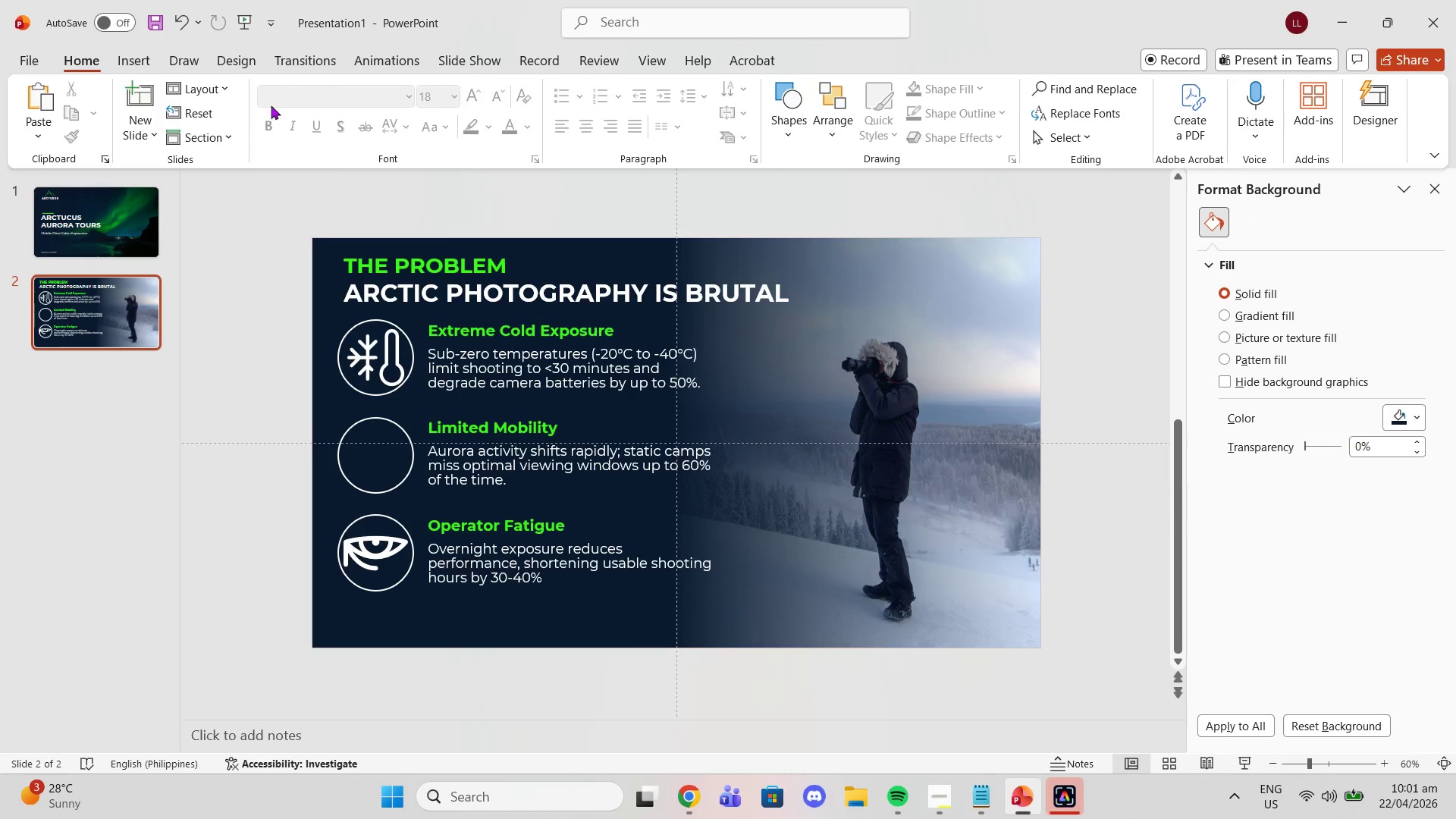 
left_click([369, 359])
 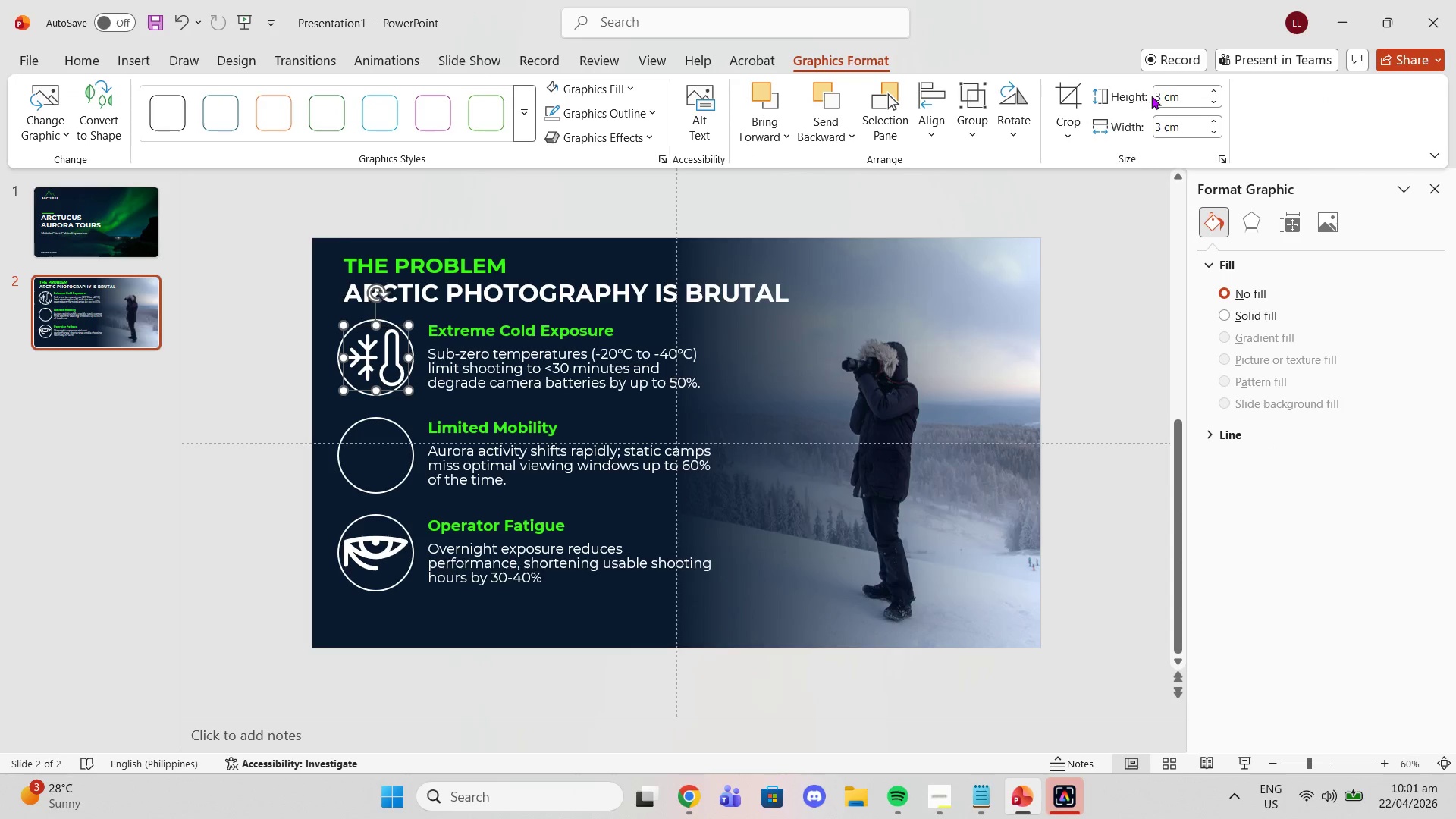 
left_click_drag(start_coordinate=[1162, 88], to_coordinate=[1159, 95])
 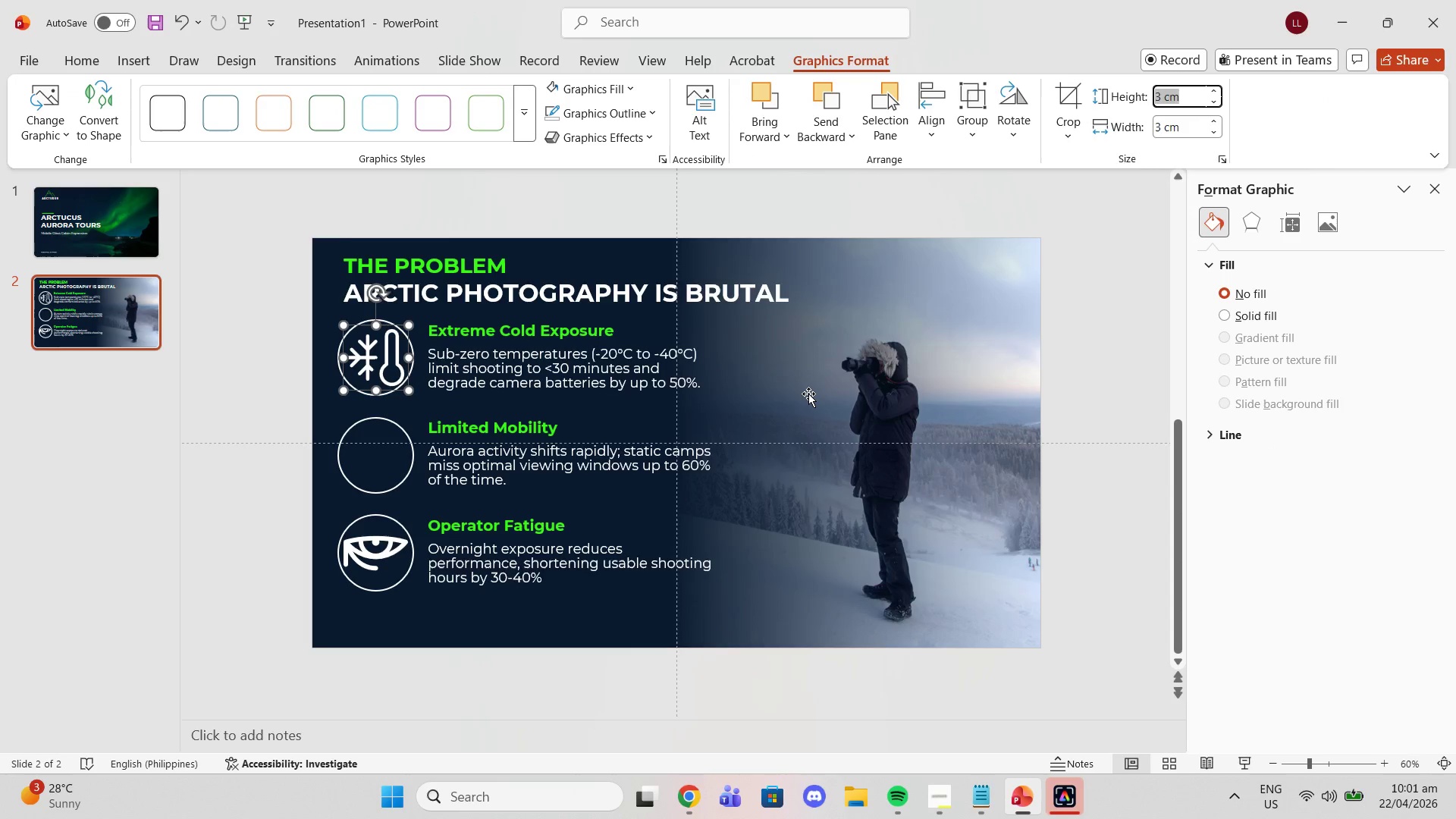 
key(2)
 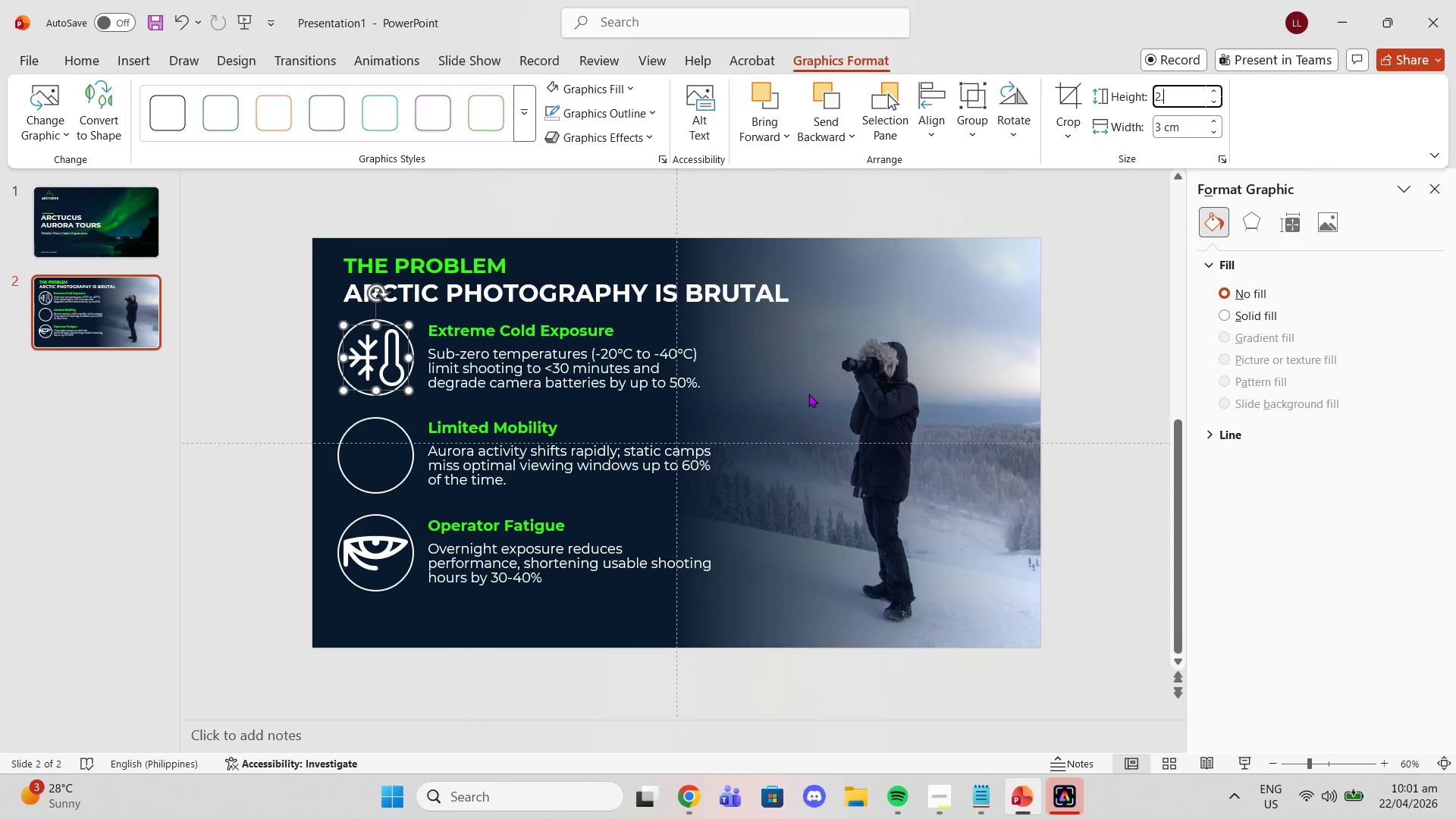 
key(Period)
 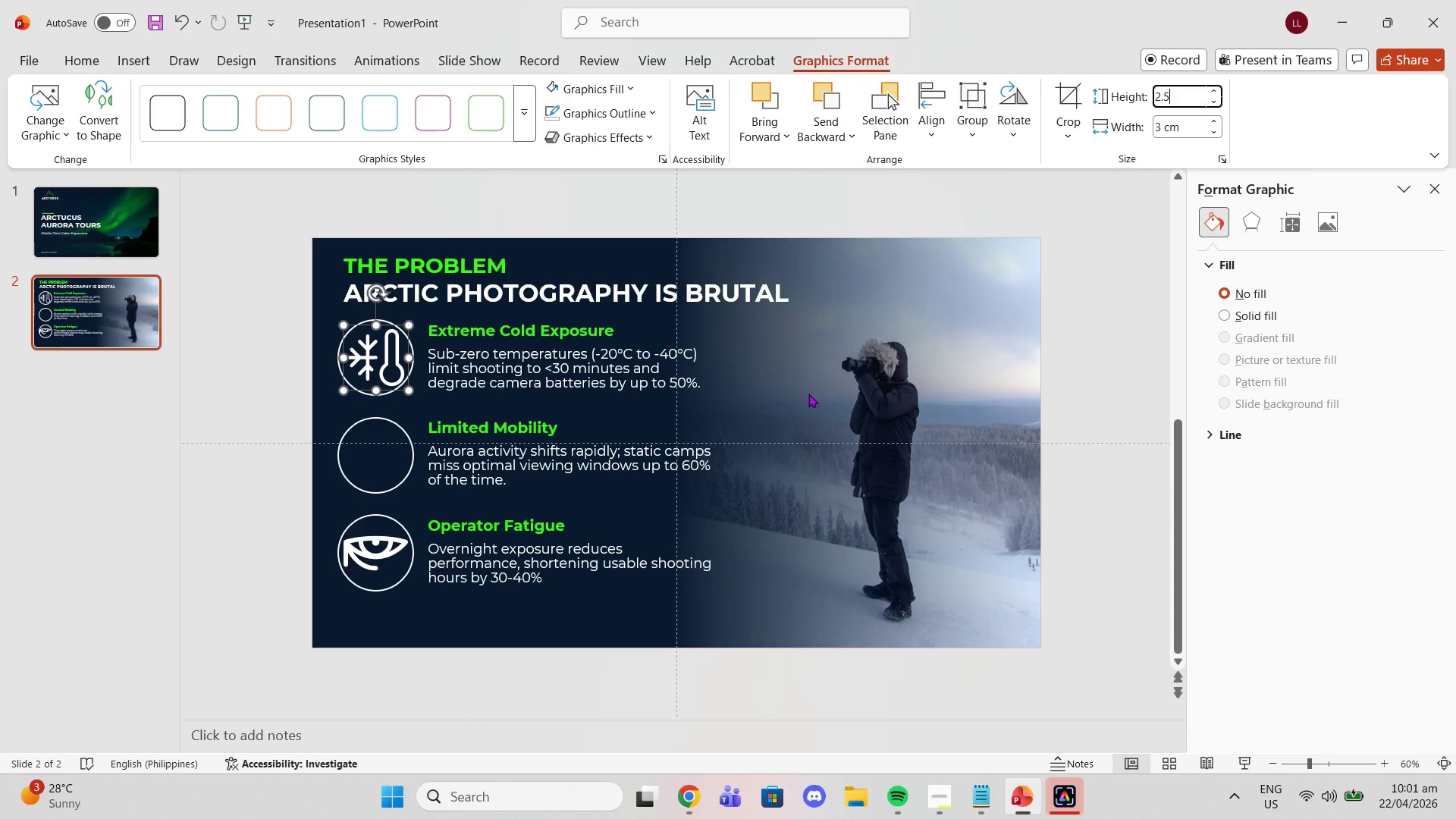 
key(5)
 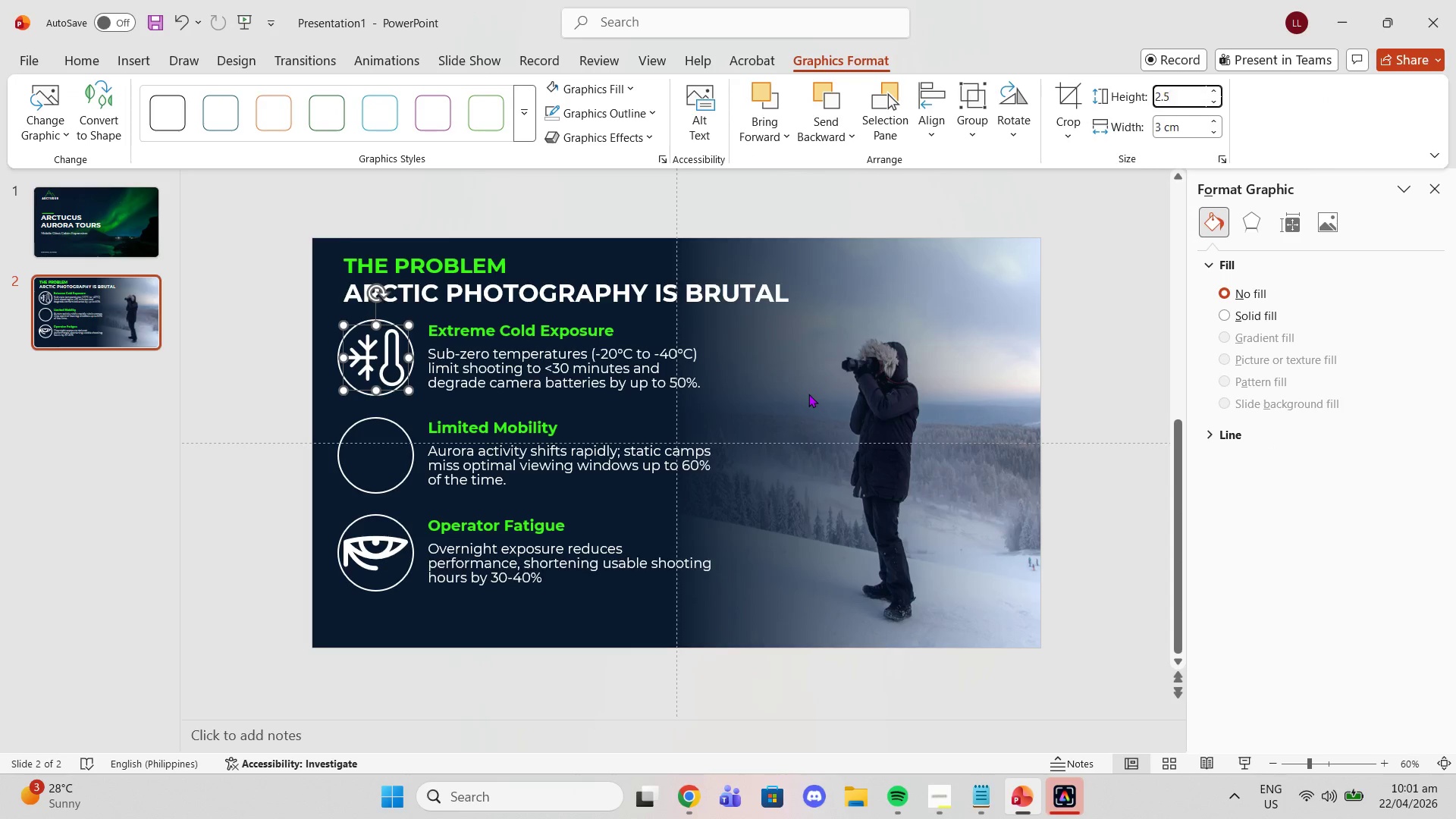 
key(Enter)
 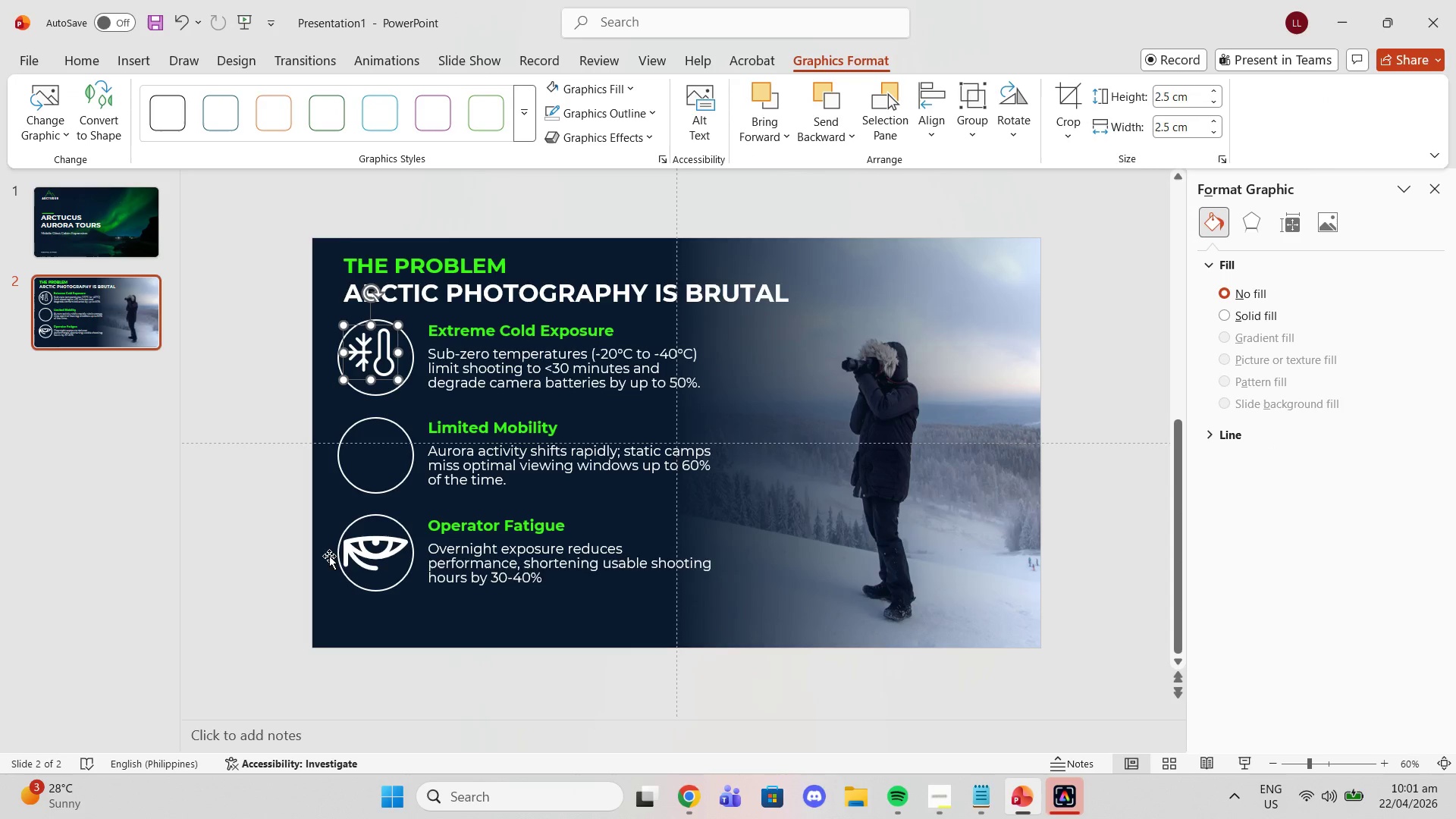 
left_click([362, 555])
 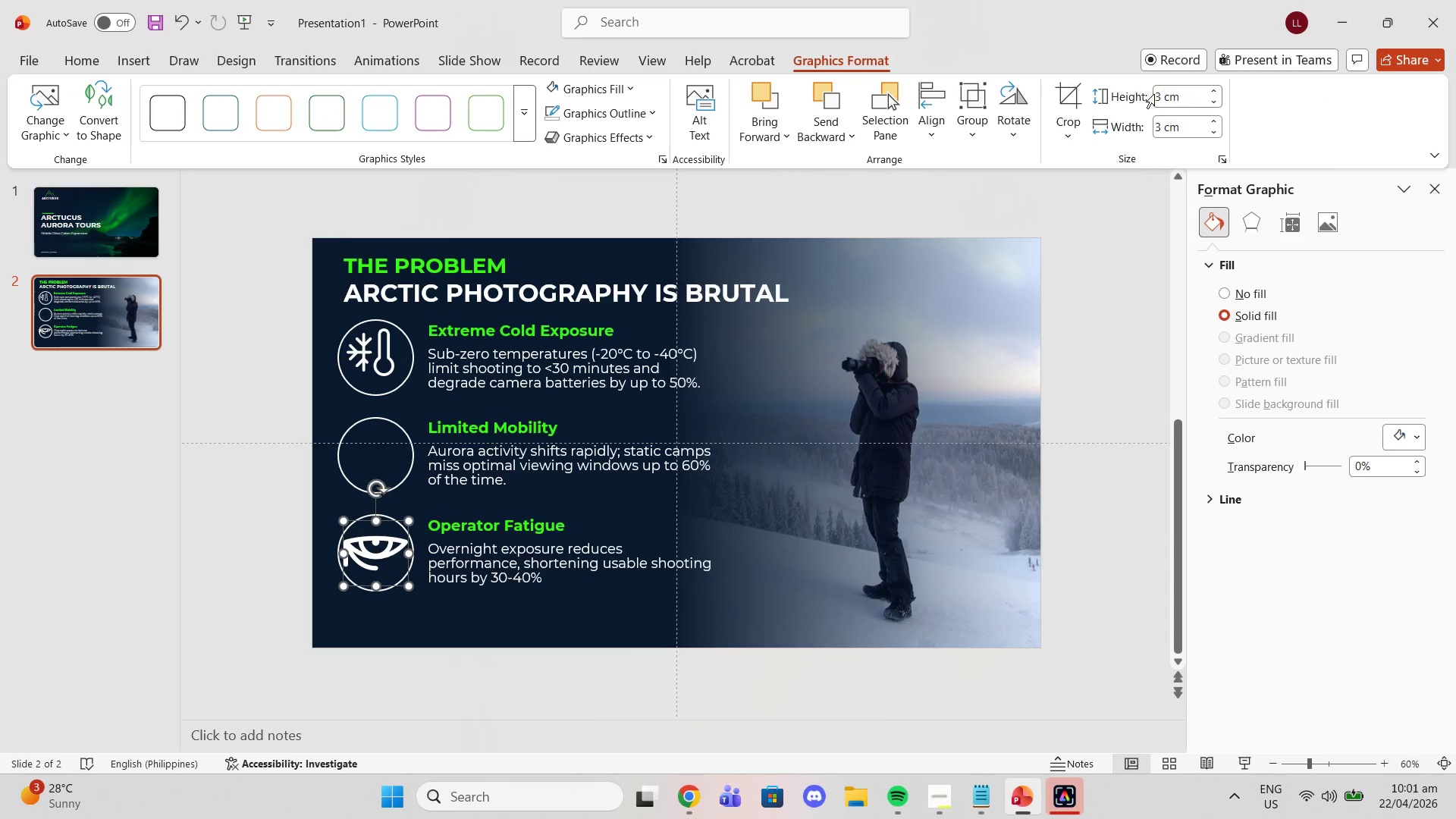 
left_click([1153, 94])
 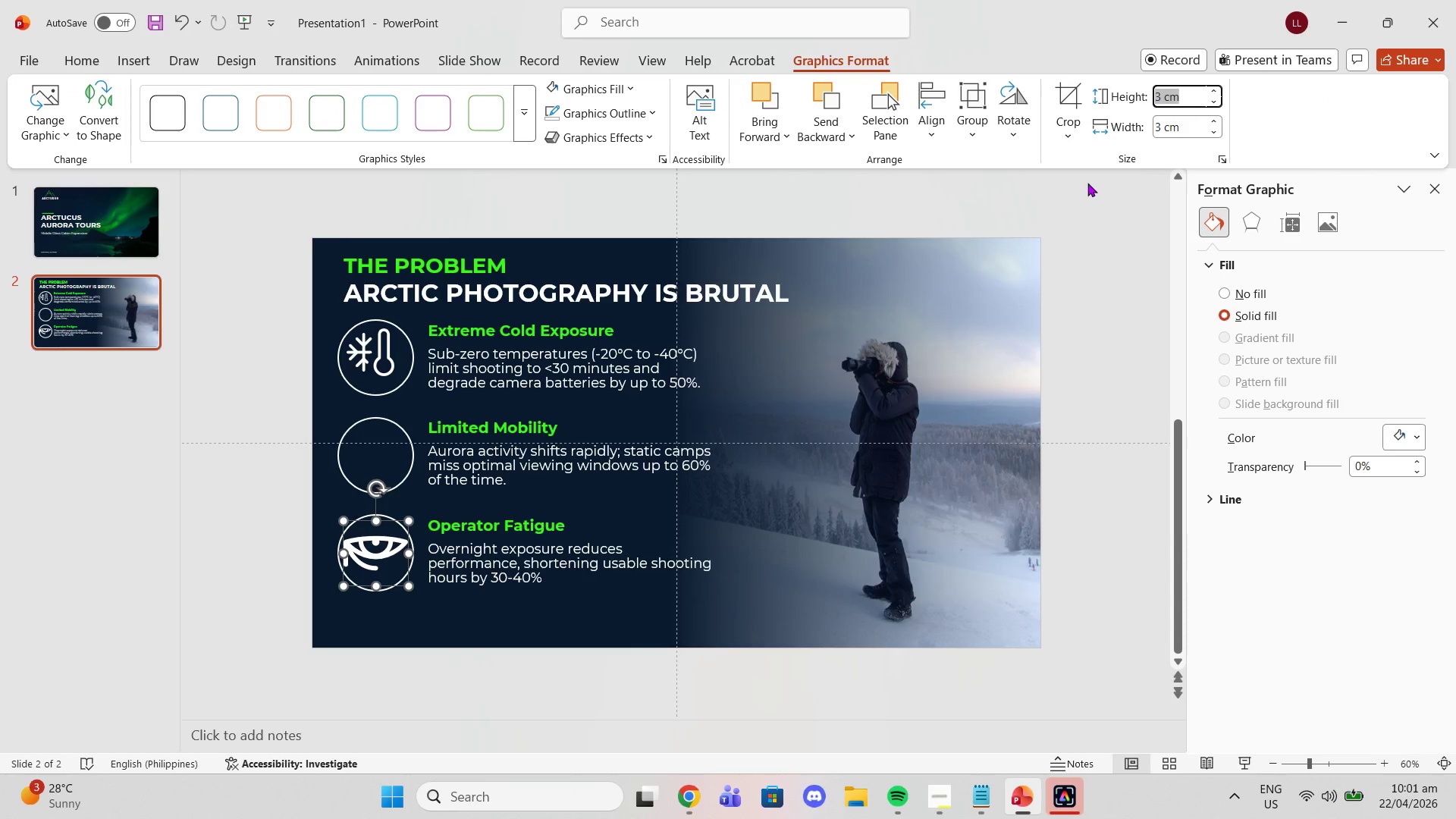 
key(2)
 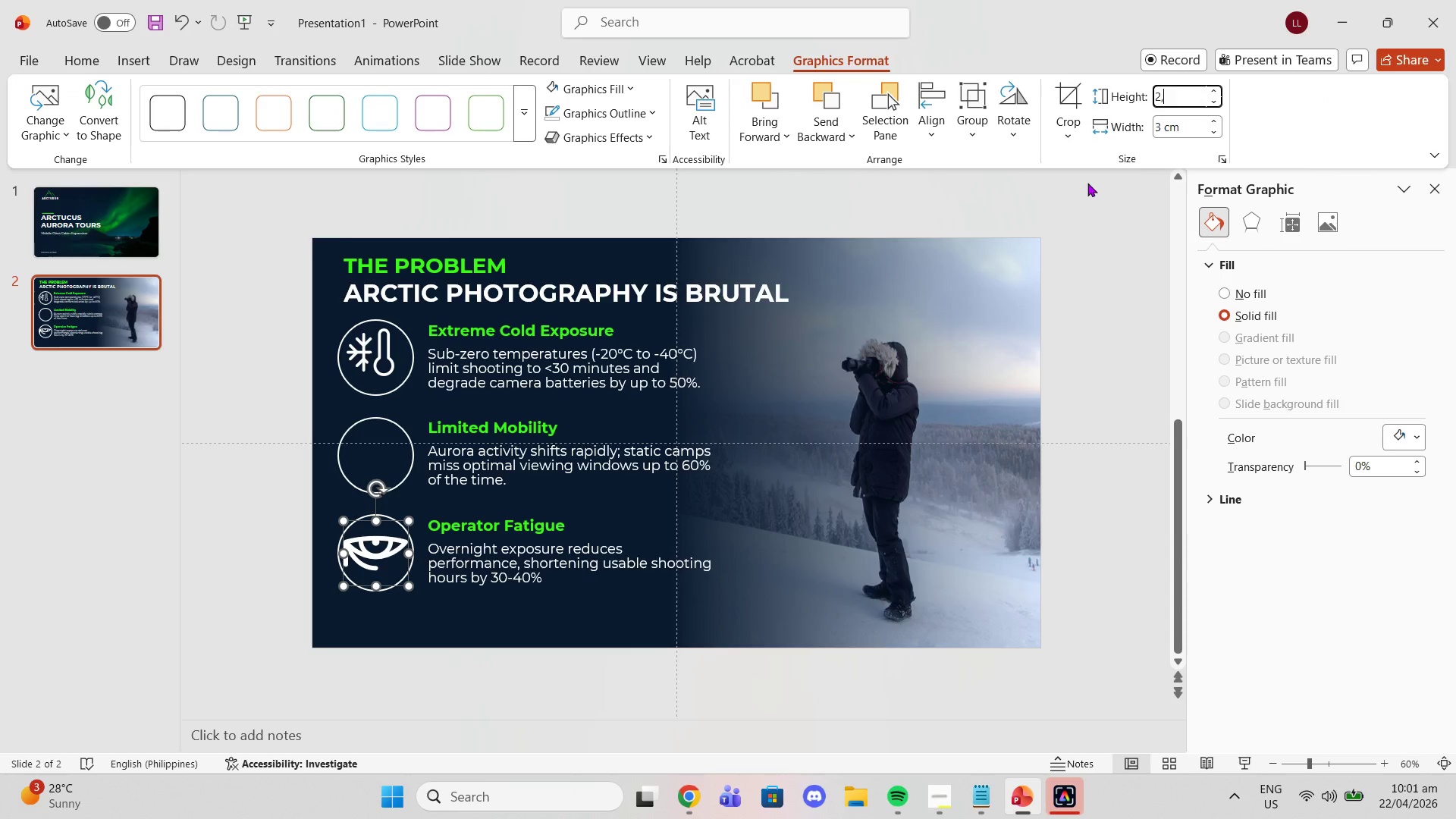 
key(Comma)
 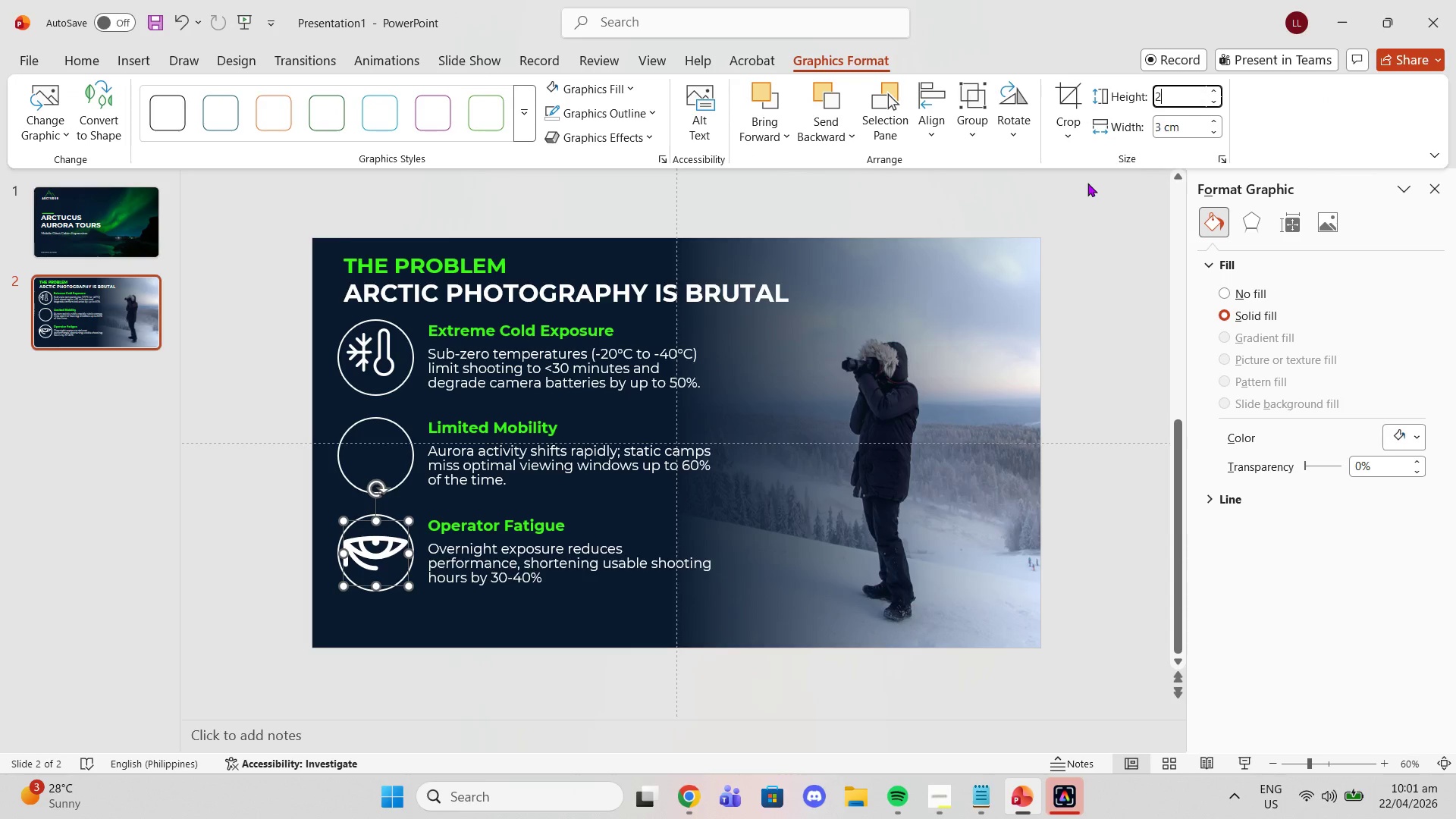 
key(Backspace)
 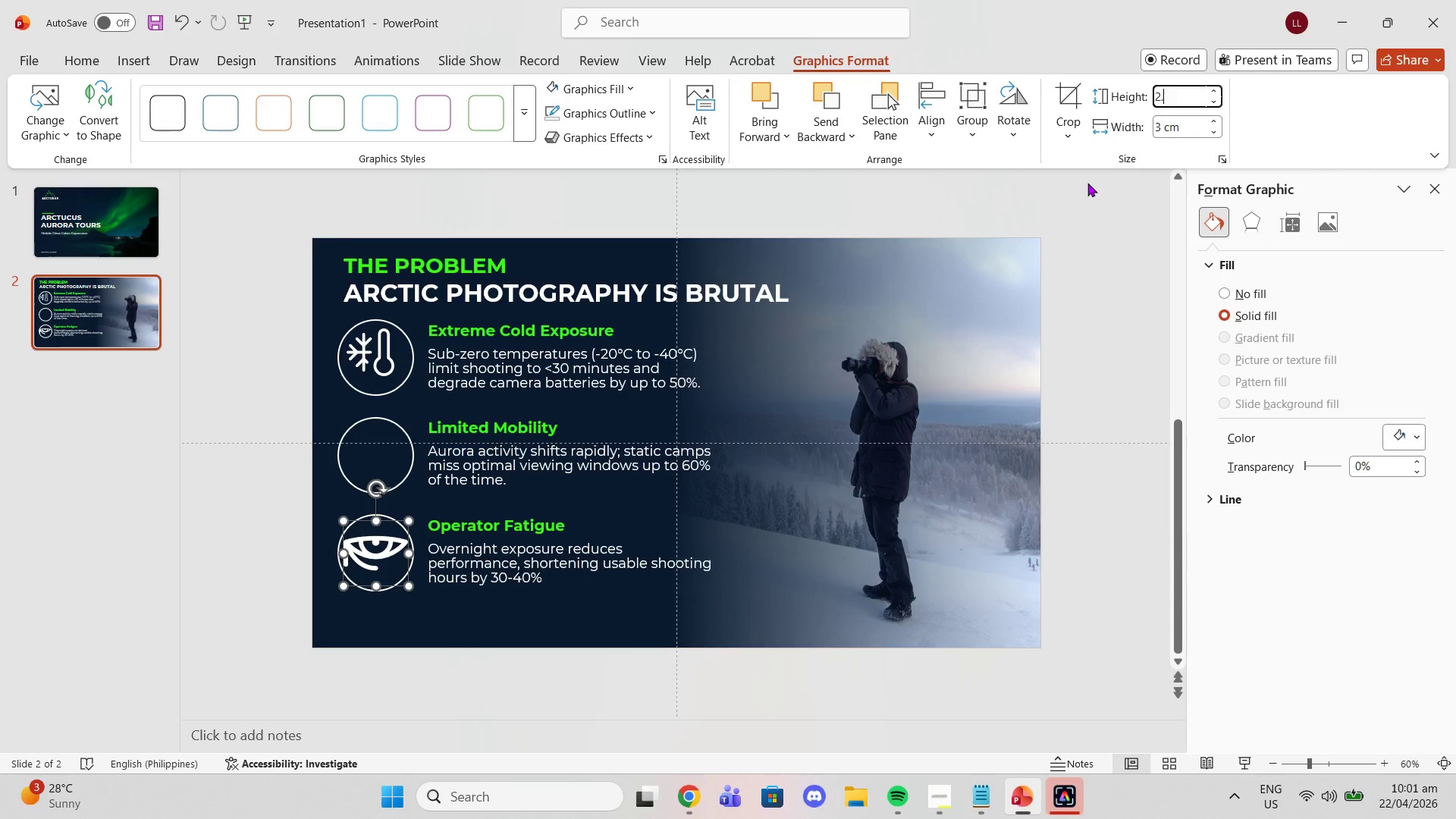 
key(Period)
 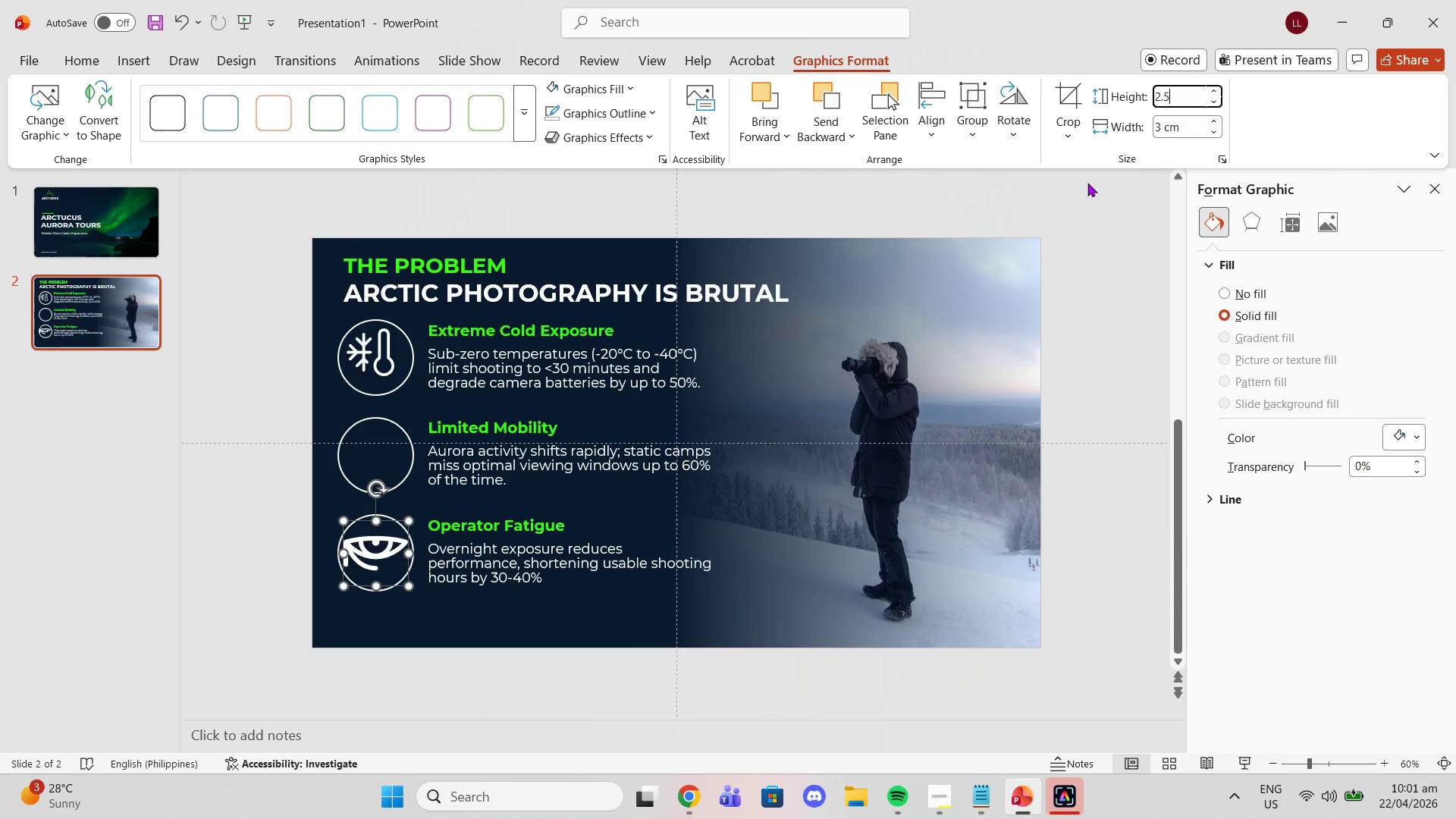 
key(5)
 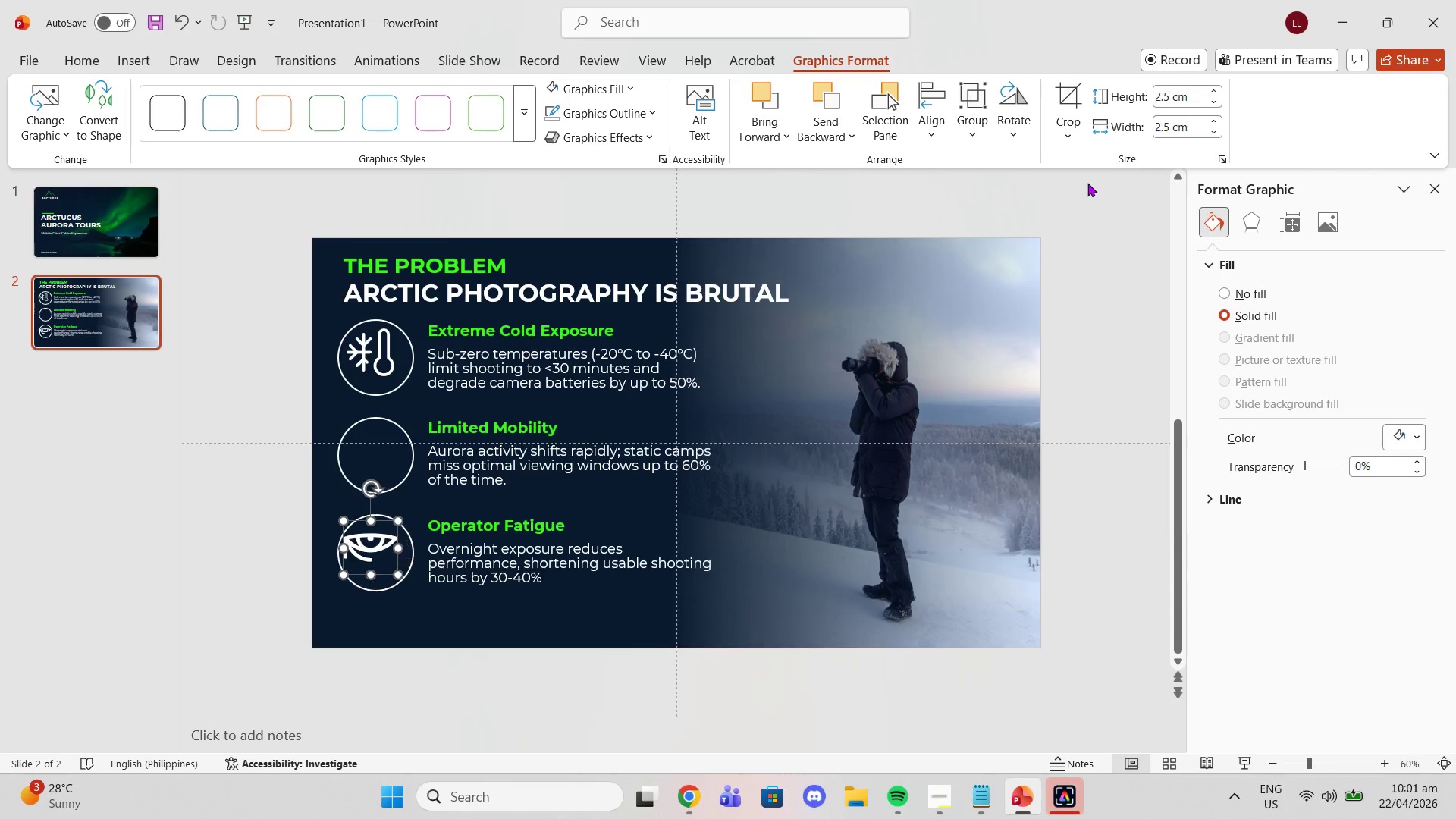 
key(Enter)
 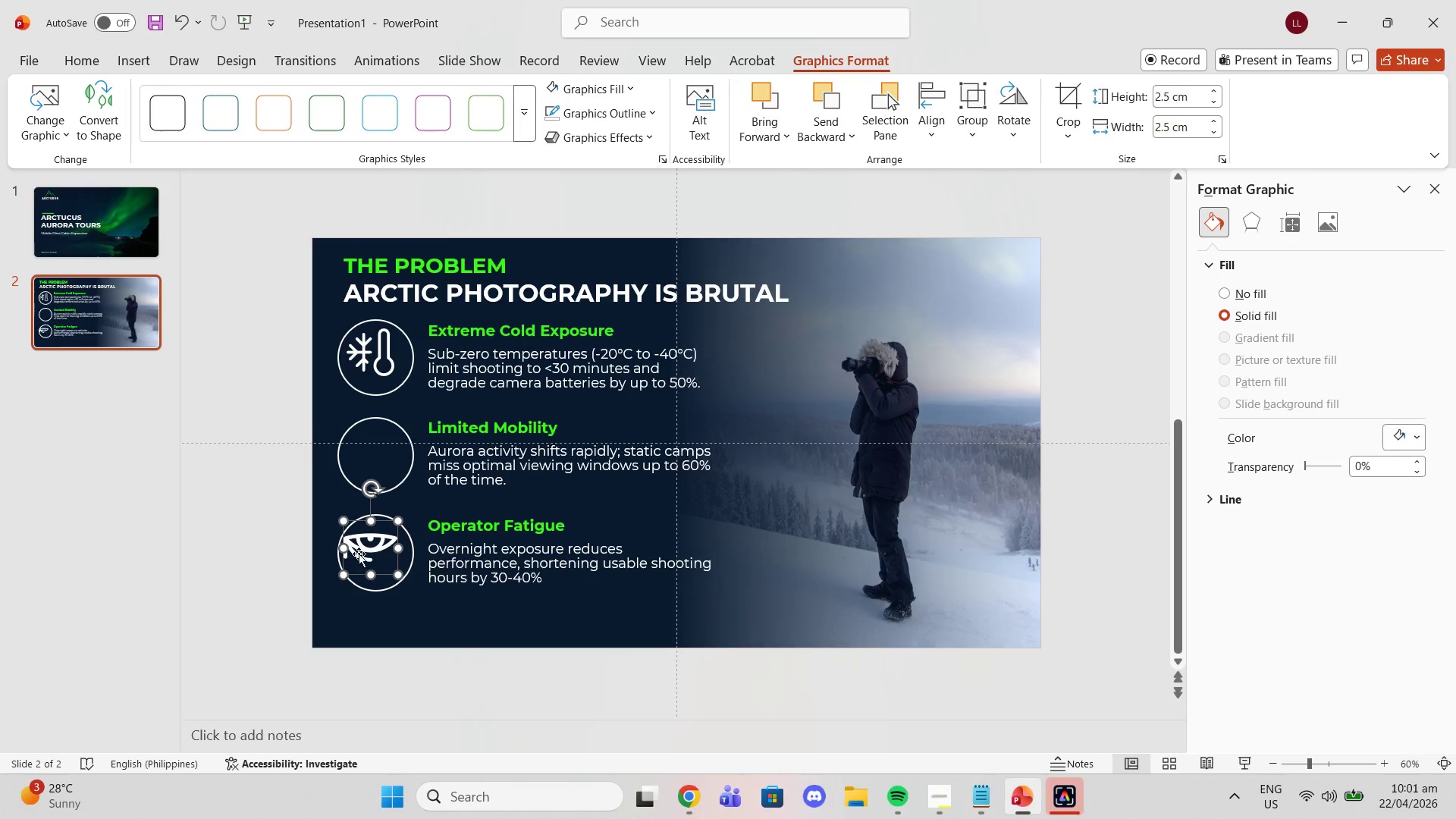 
left_click_drag(start_coordinate=[360, 554], to_coordinate=[526, 507])
 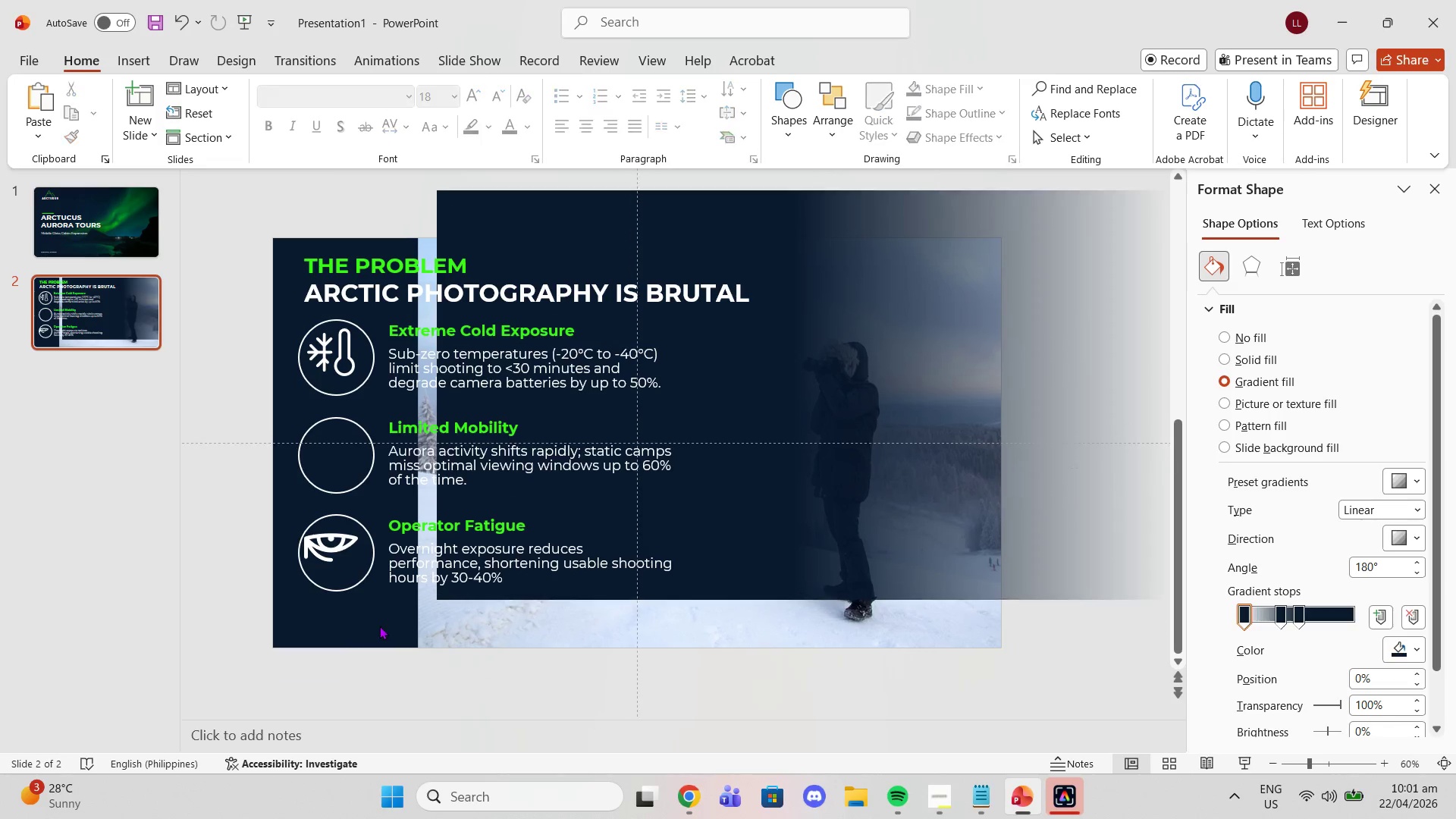 
left_click_drag(start_coordinate=[377, 626], to_coordinate=[608, 251])
 